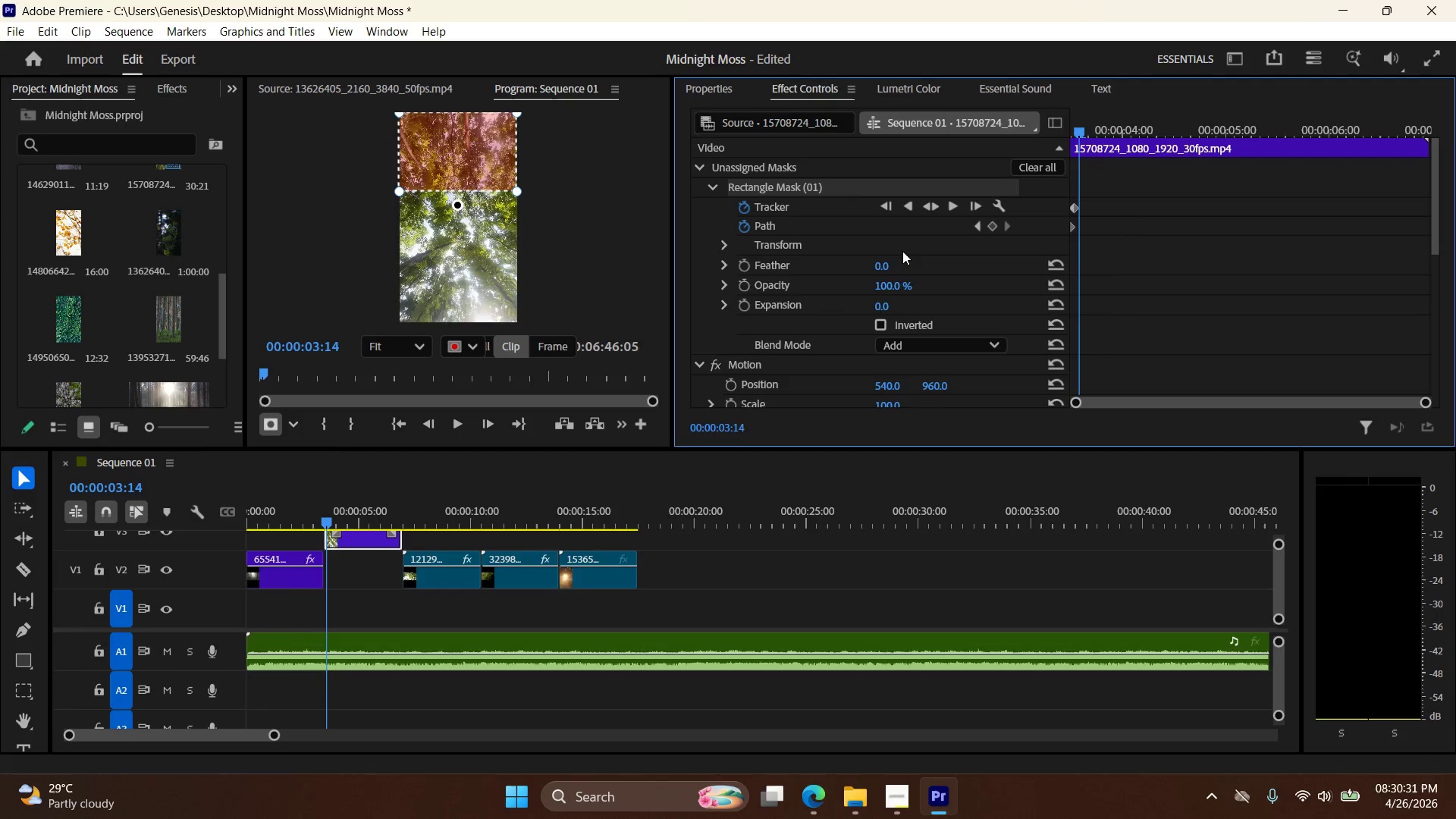 
key(ArrowRight)
 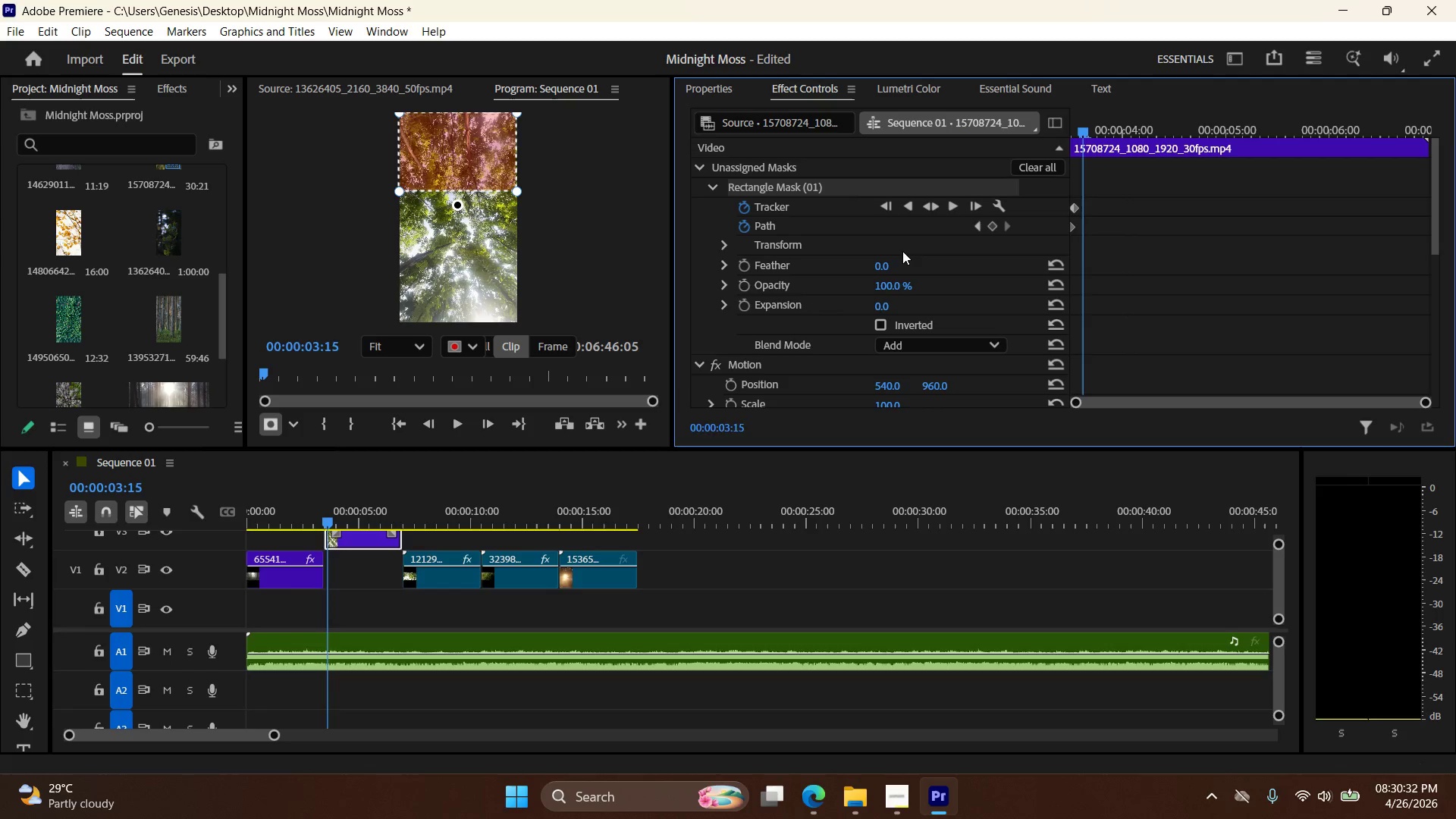 
key(ArrowRight)
 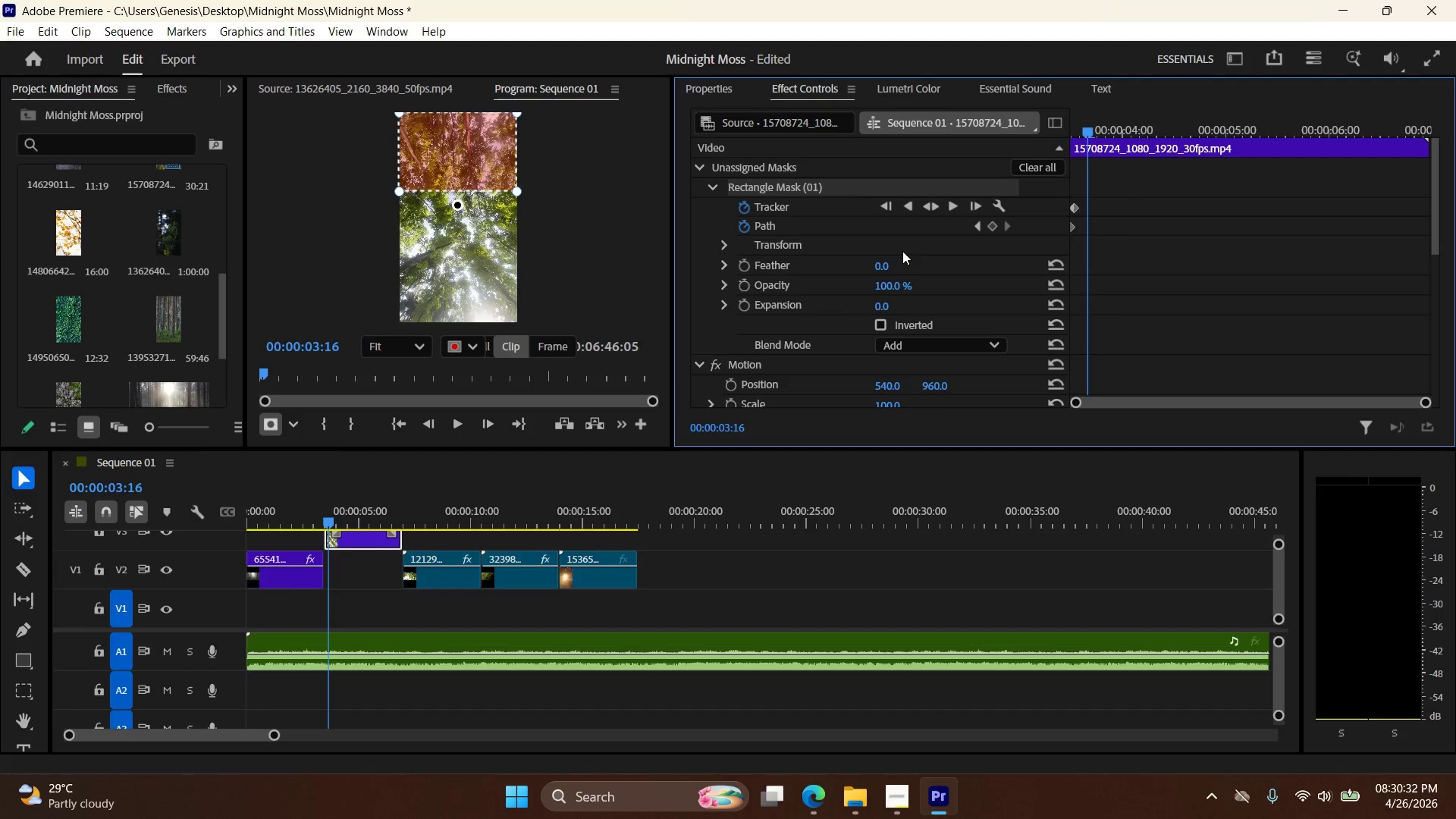 
key(ArrowRight)
 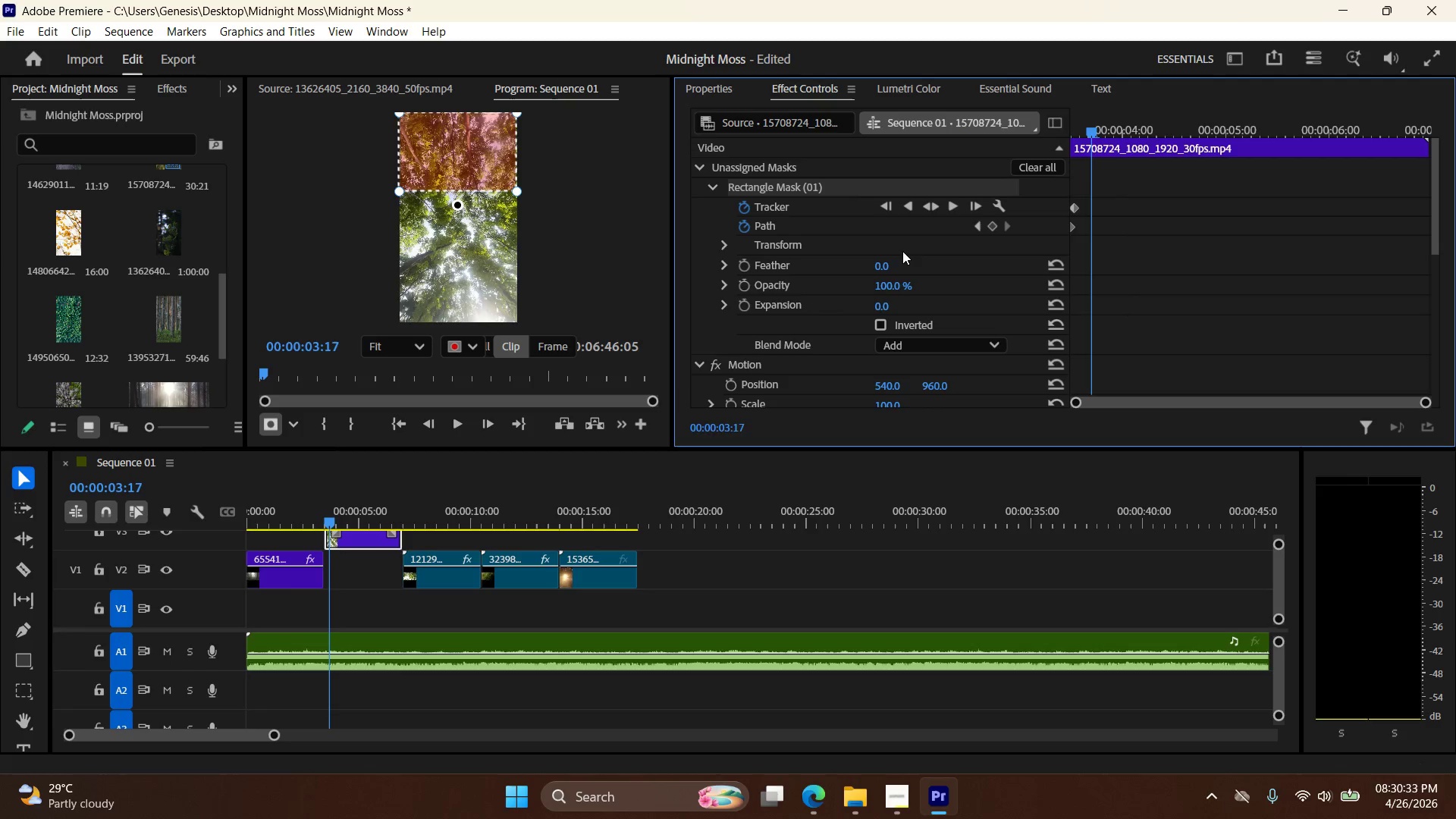 
key(ArrowRight)
 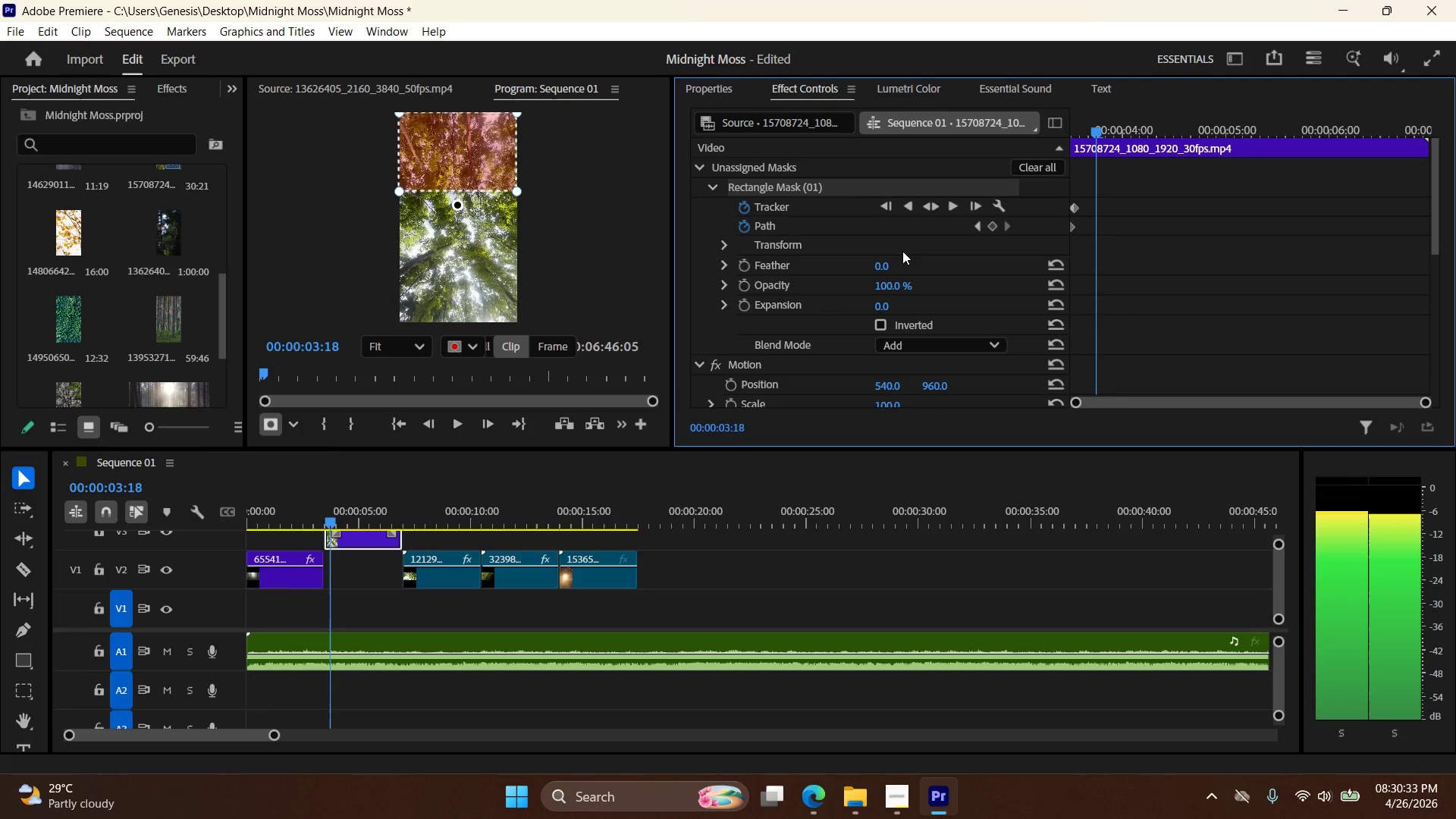 
key(ArrowRight)
 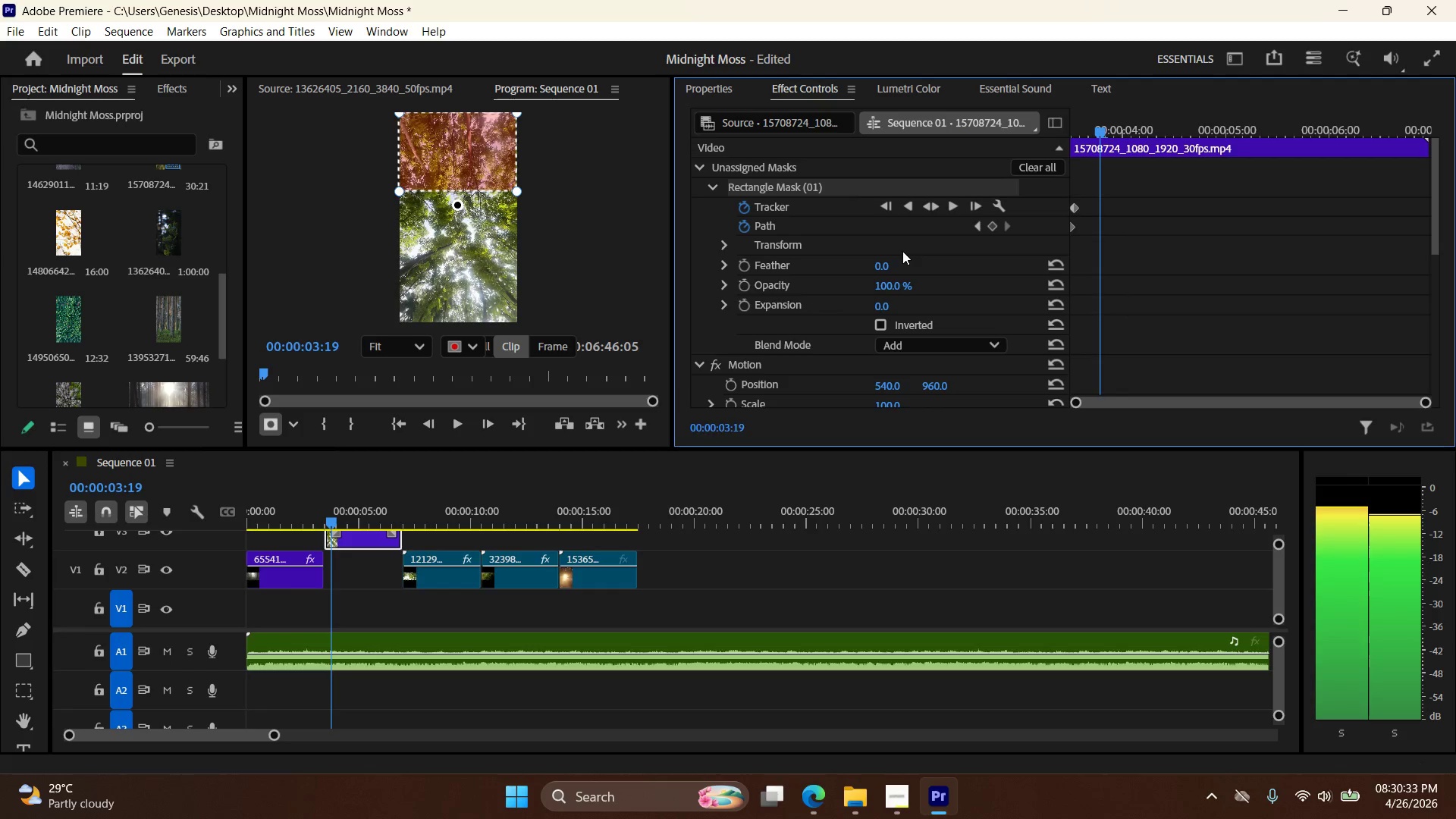 
key(ArrowRight)
 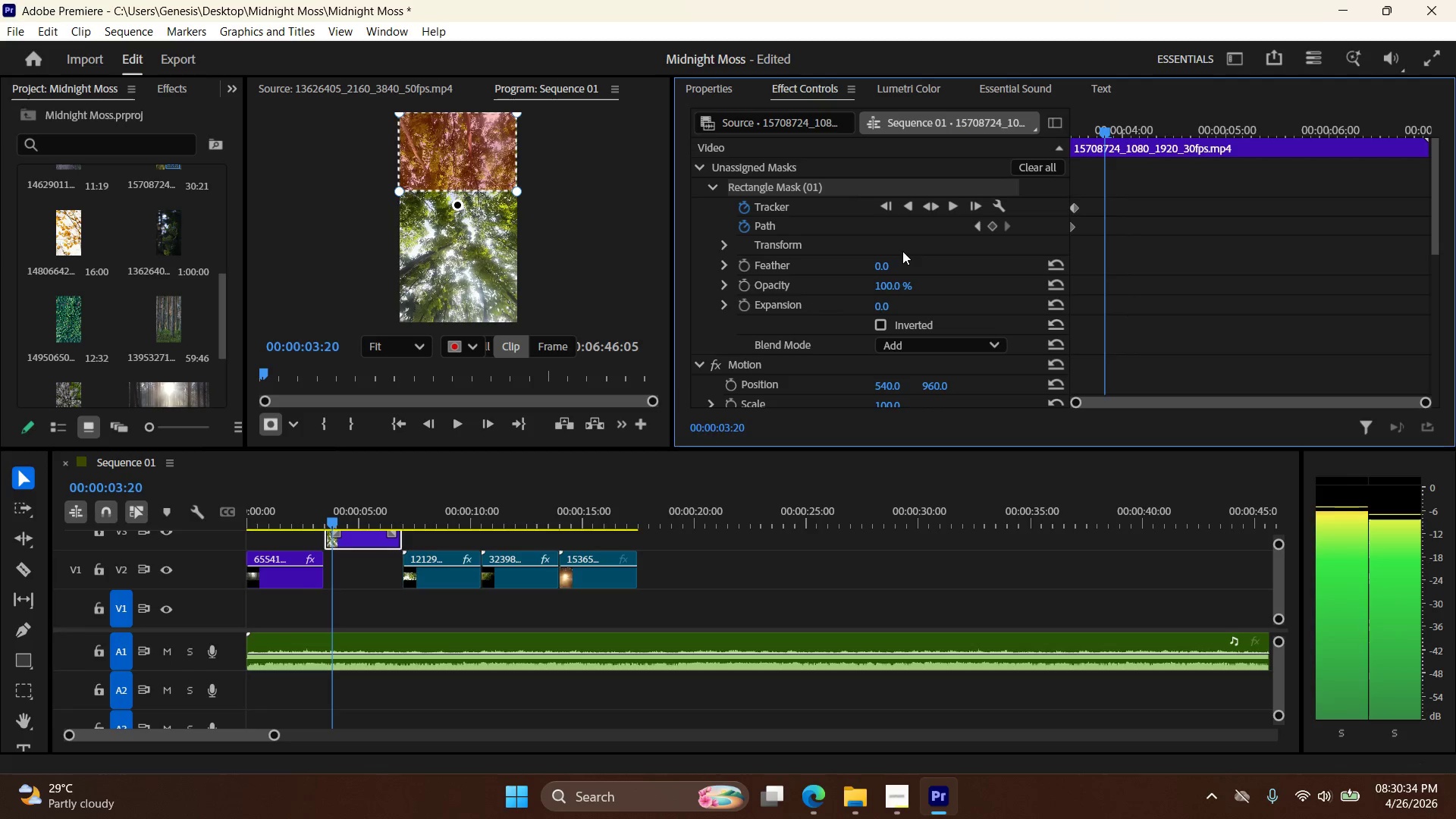 
key(ArrowRight)
 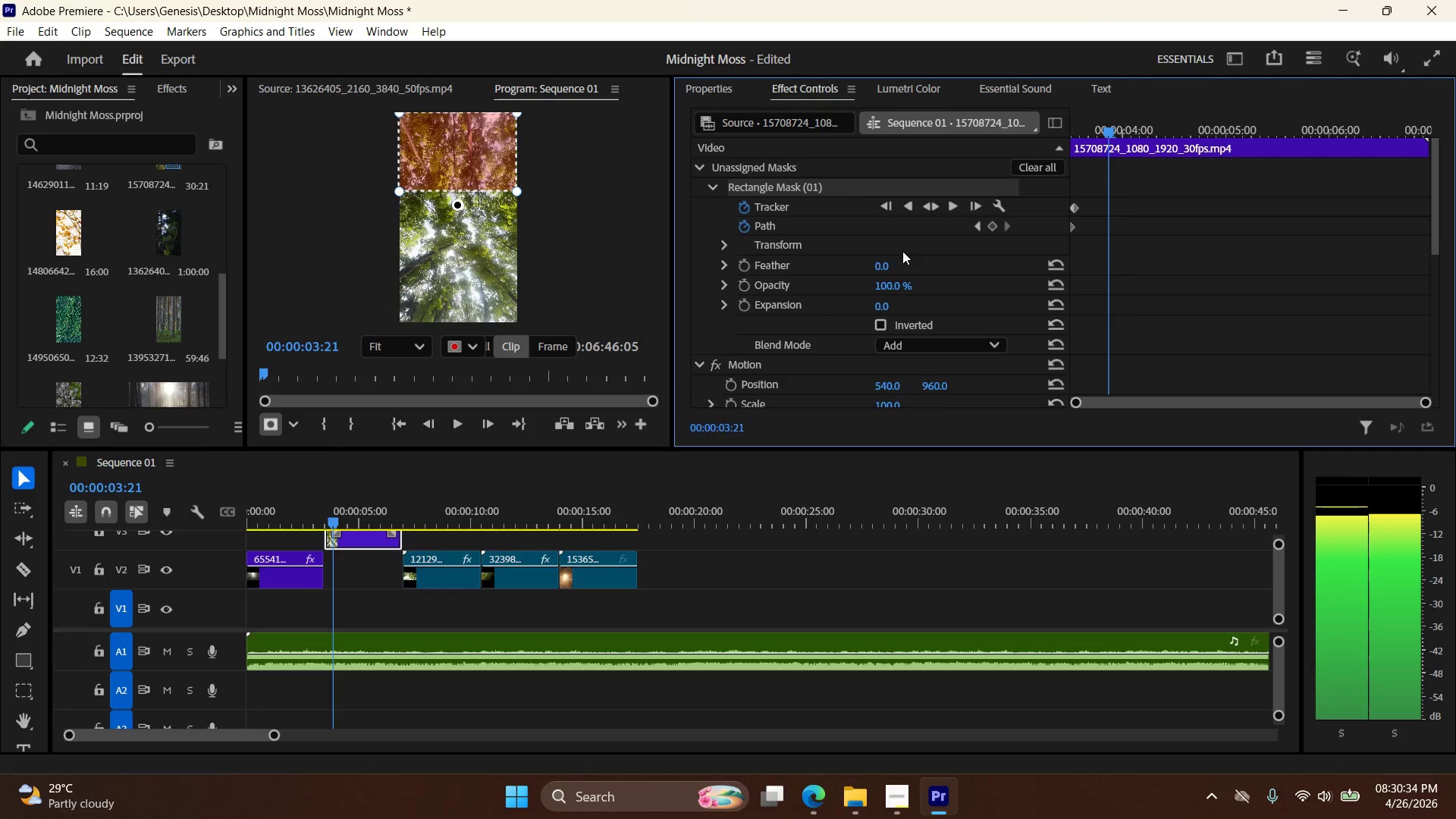 
key(ArrowRight)
 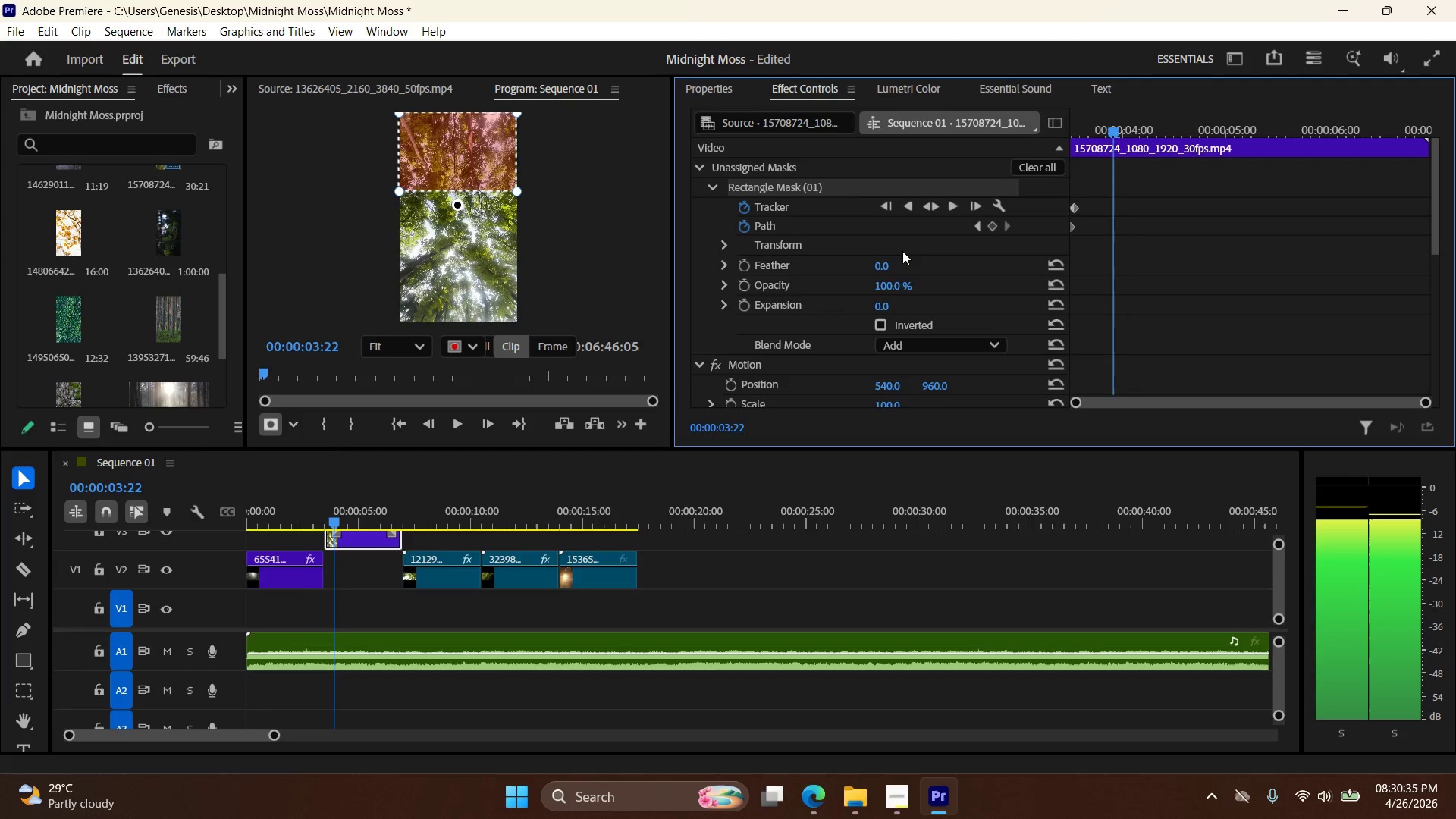 
key(ArrowRight)
 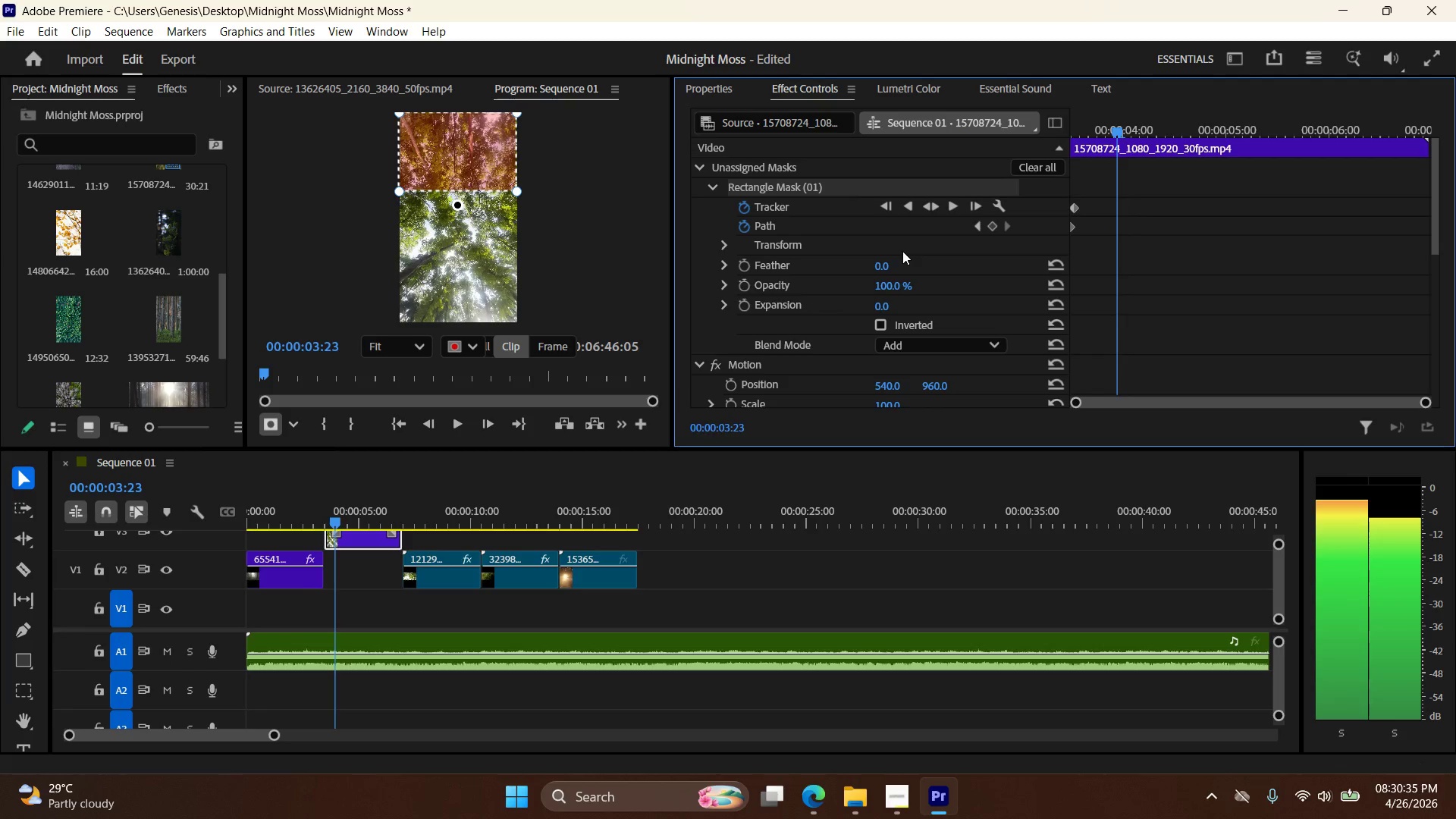 
key(ArrowRight)
 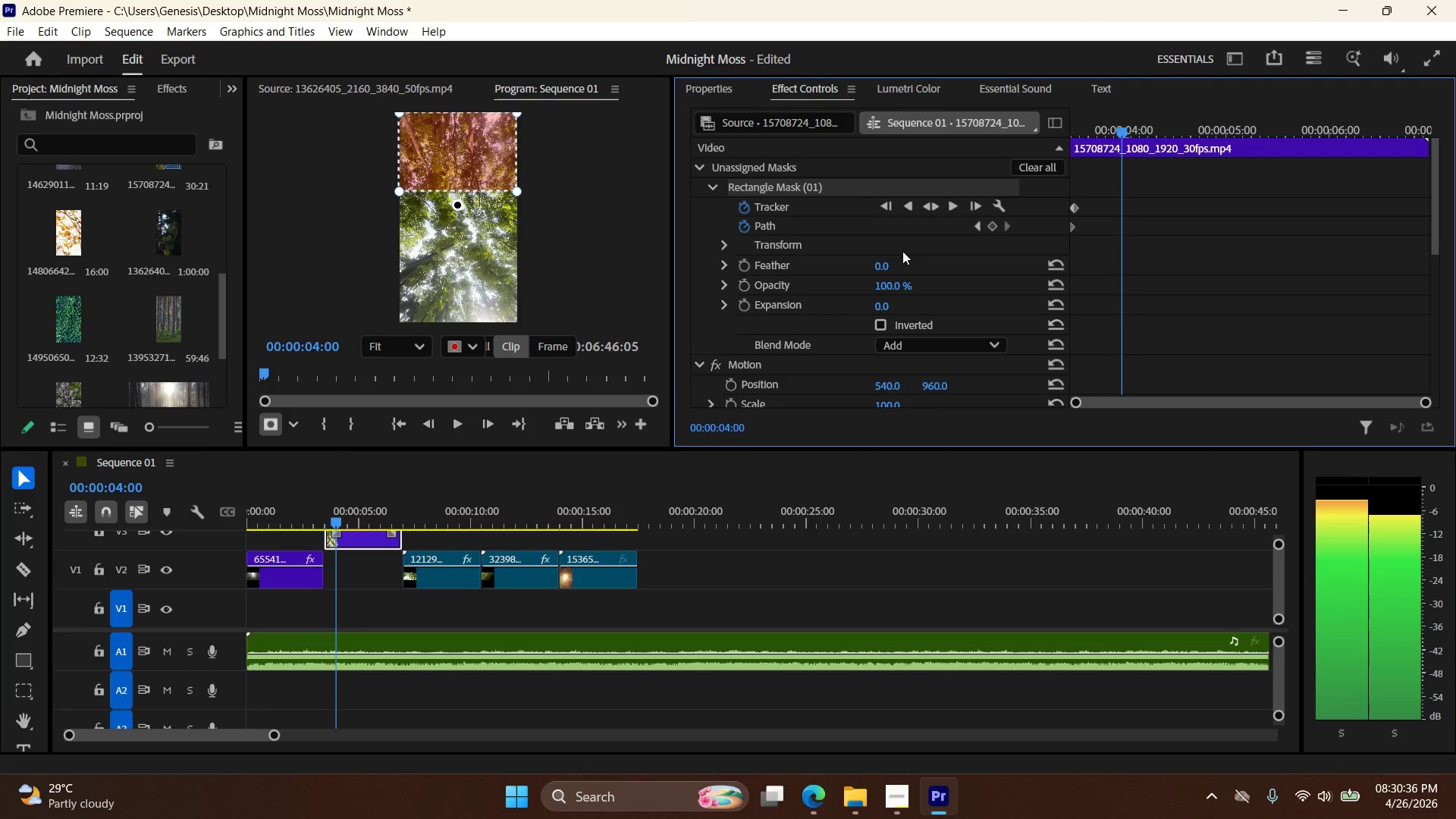 
key(ArrowRight)
 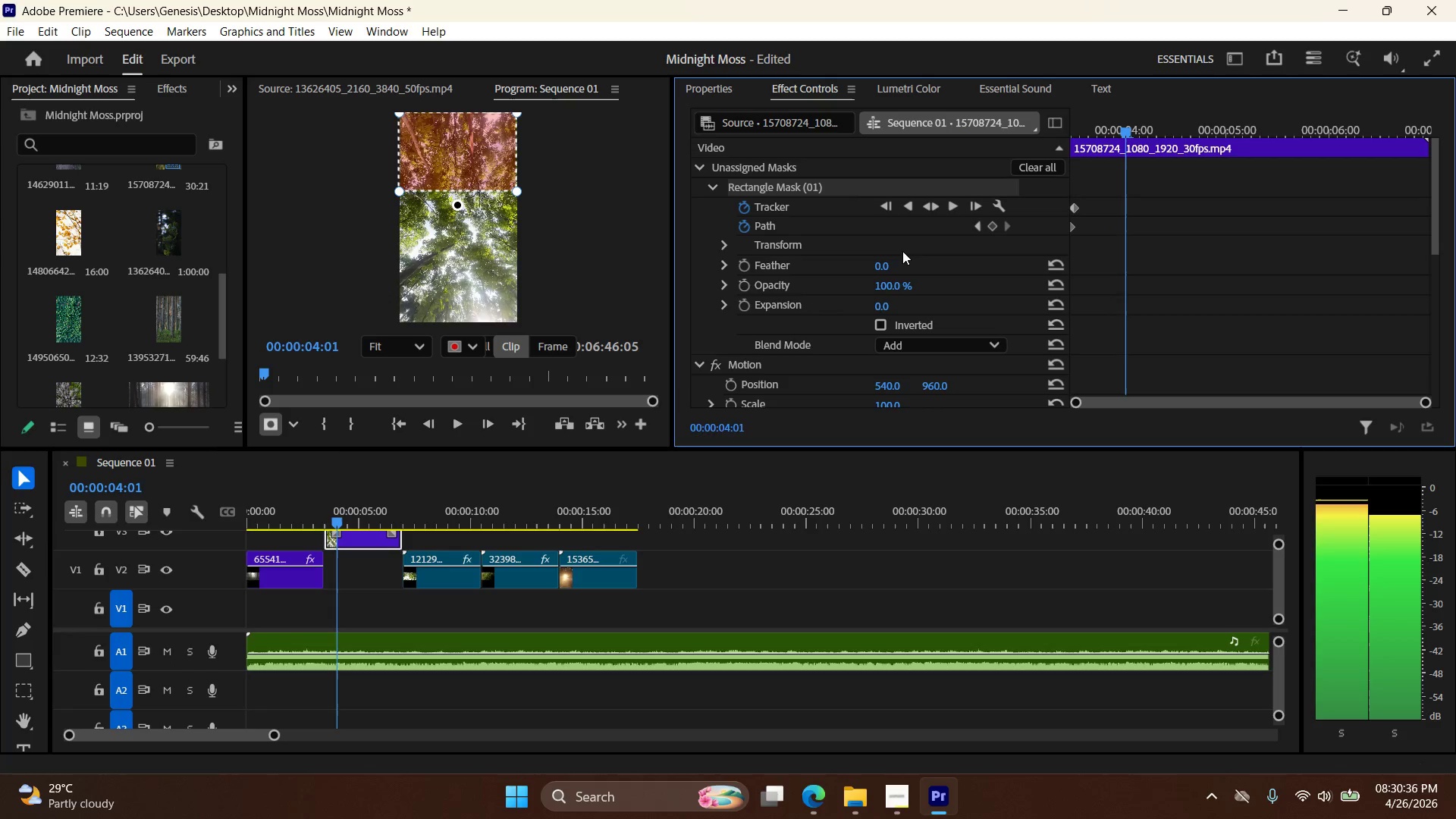 
key(ArrowRight)
 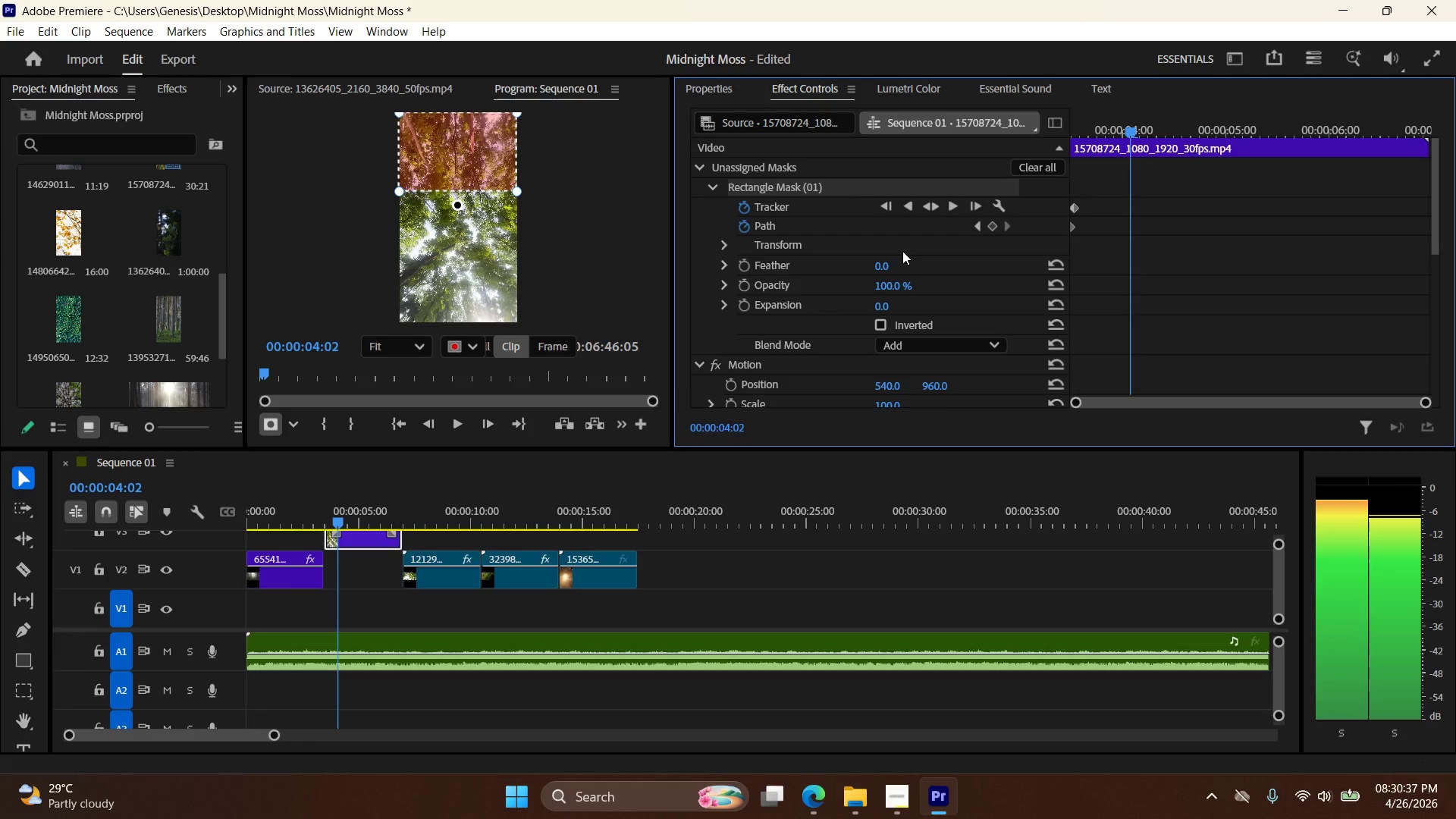 
key(ArrowRight)
 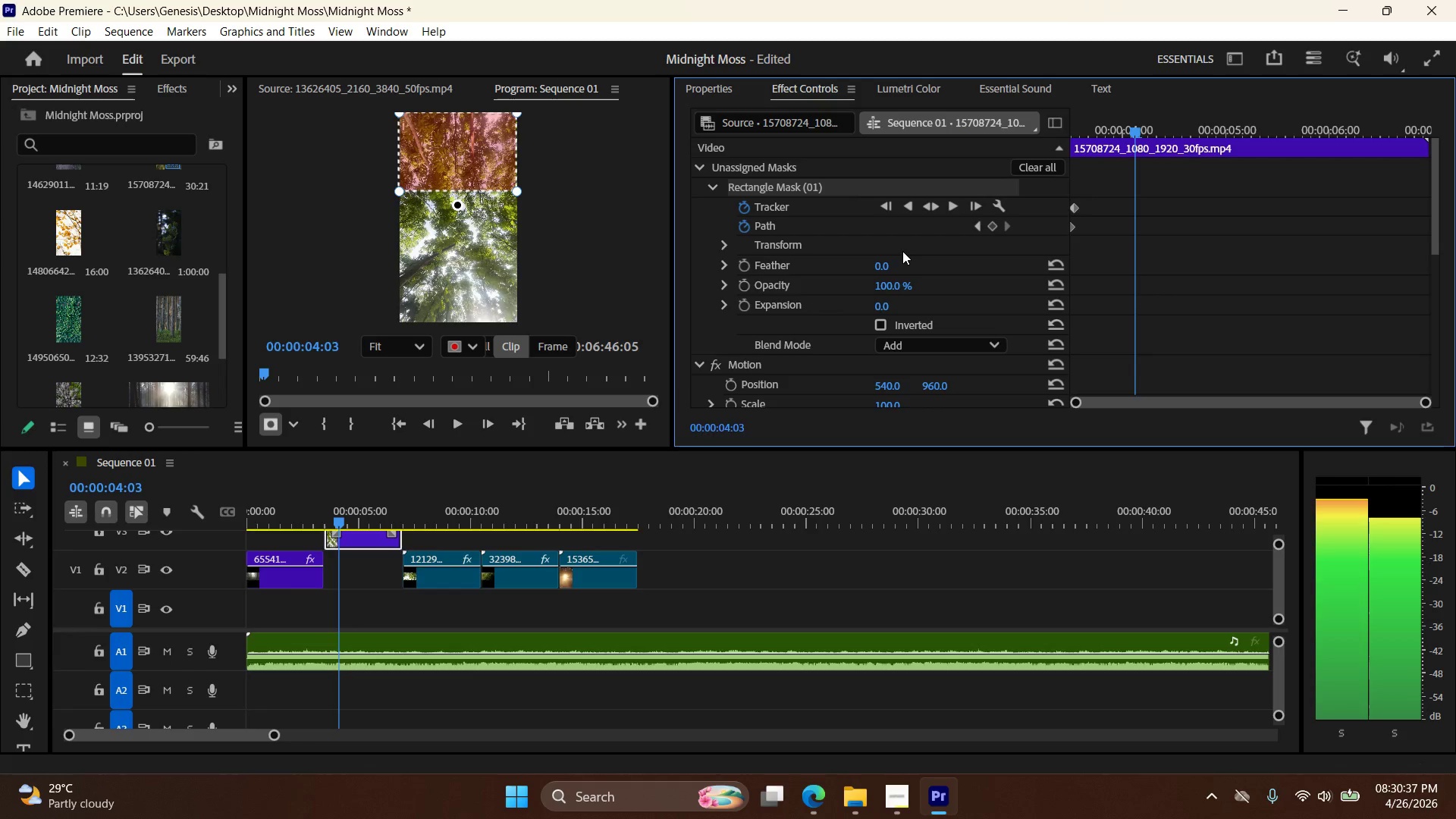 
key(ArrowRight)
 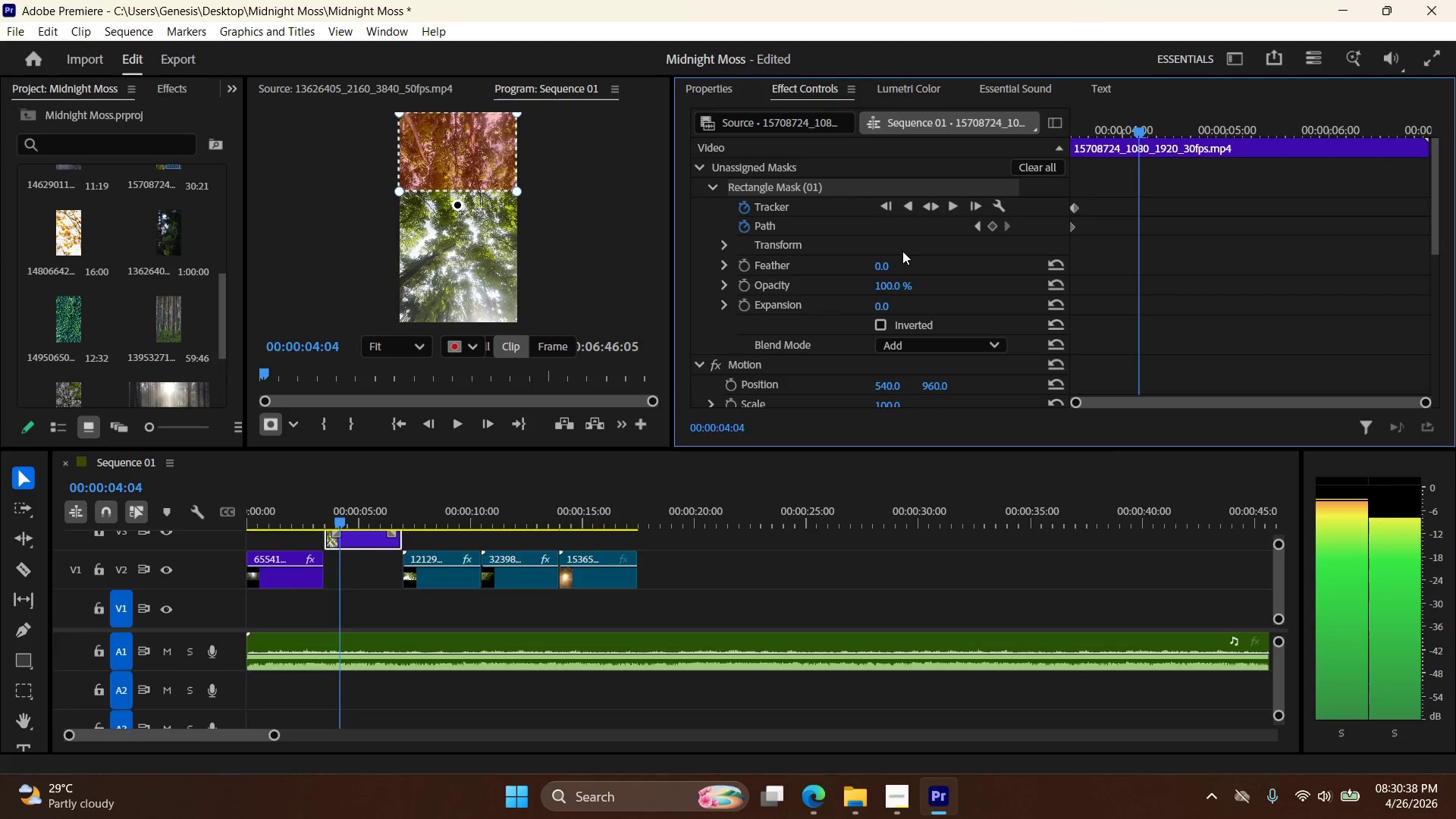 
key(ArrowRight)
 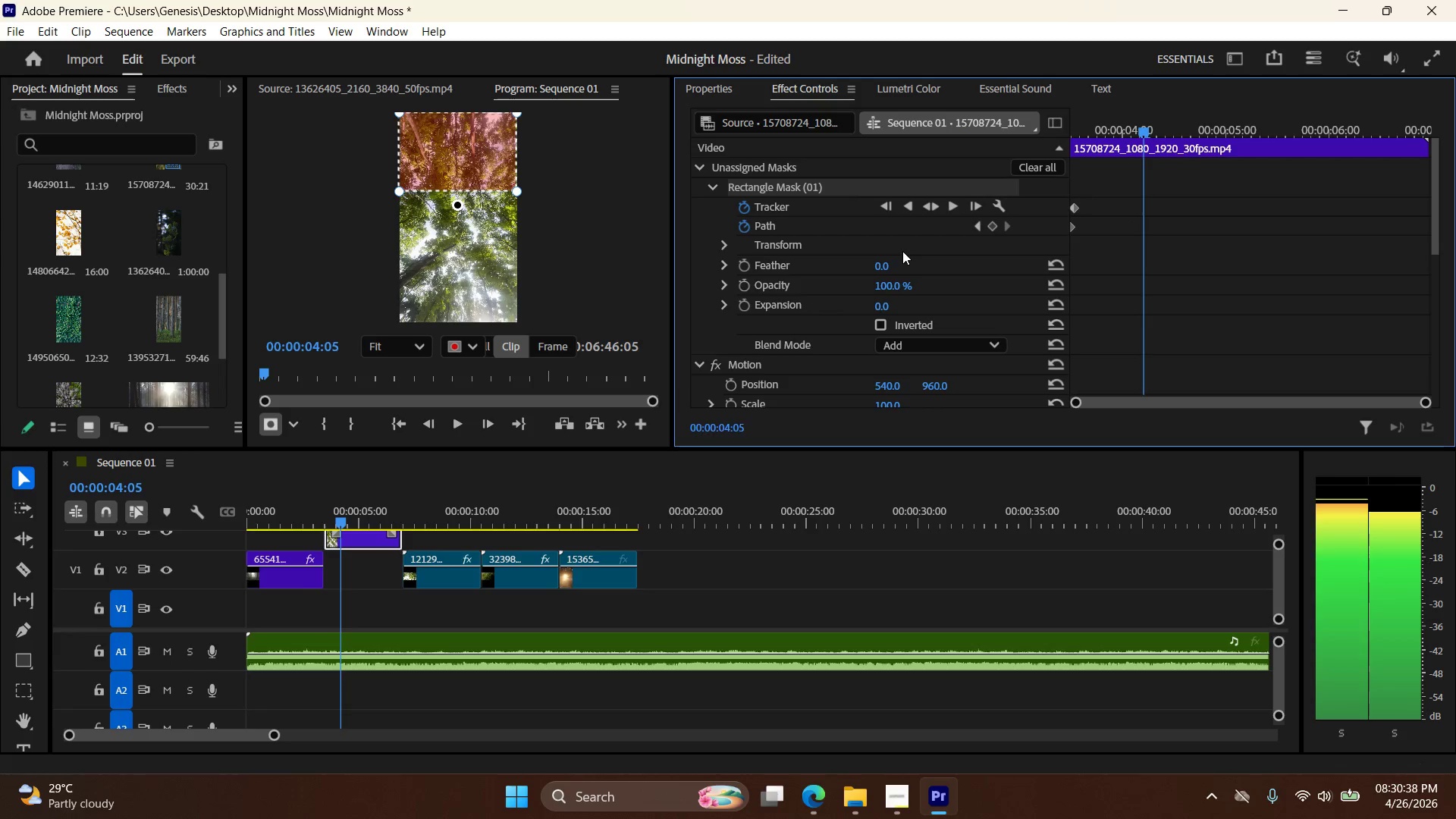 
key(ArrowRight)
 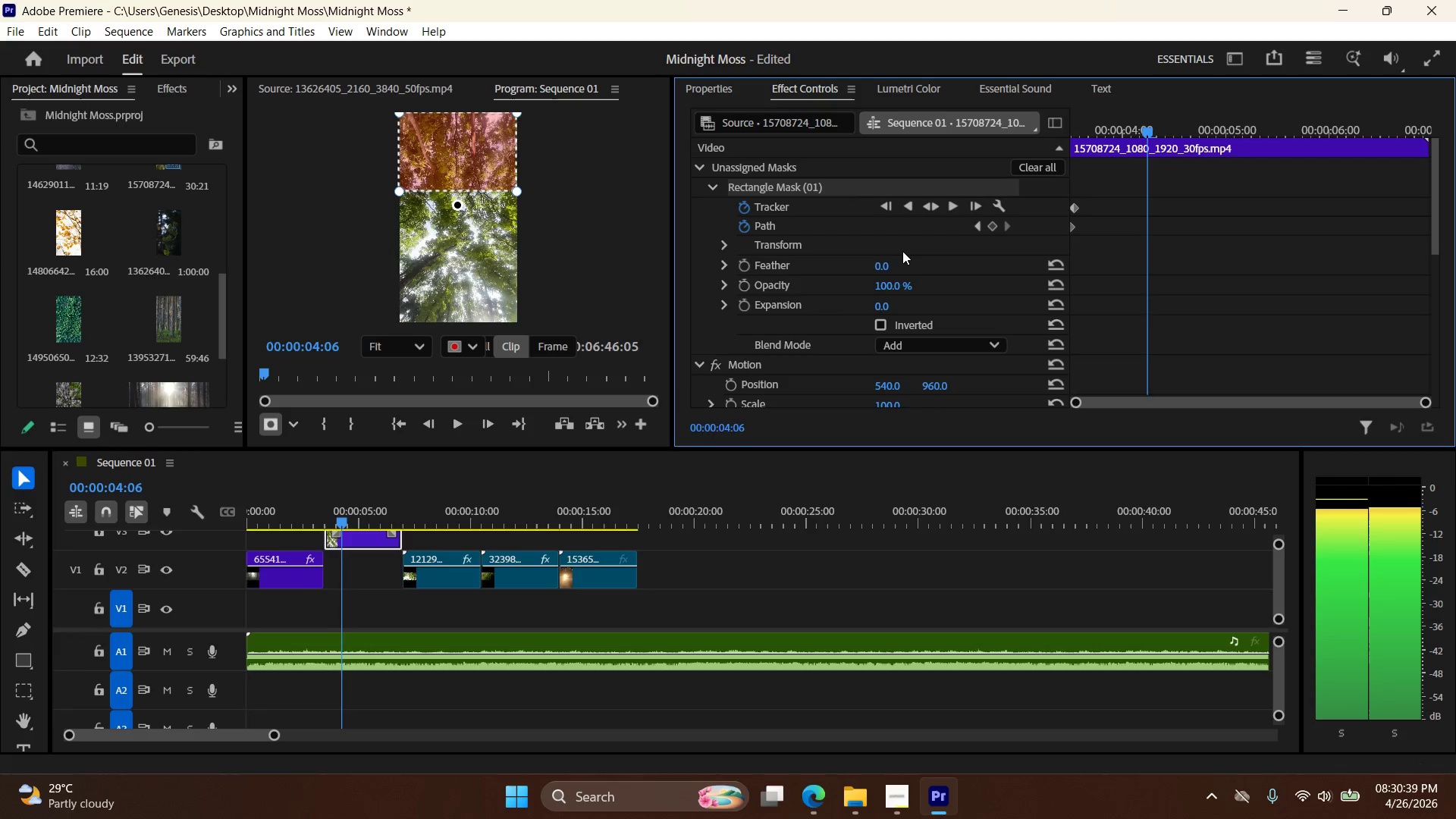 
key(ArrowRight)
 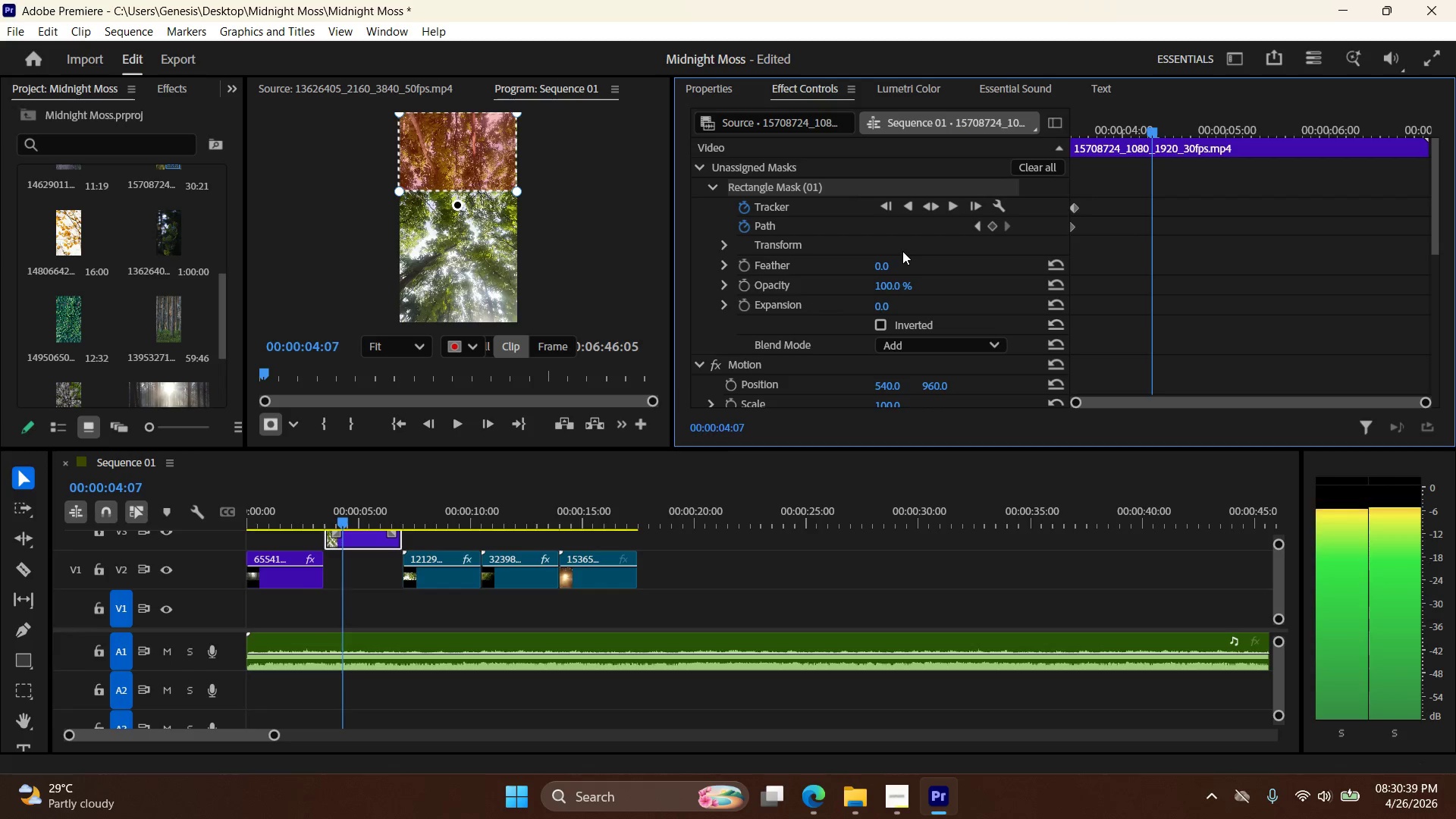 
key(ArrowRight)
 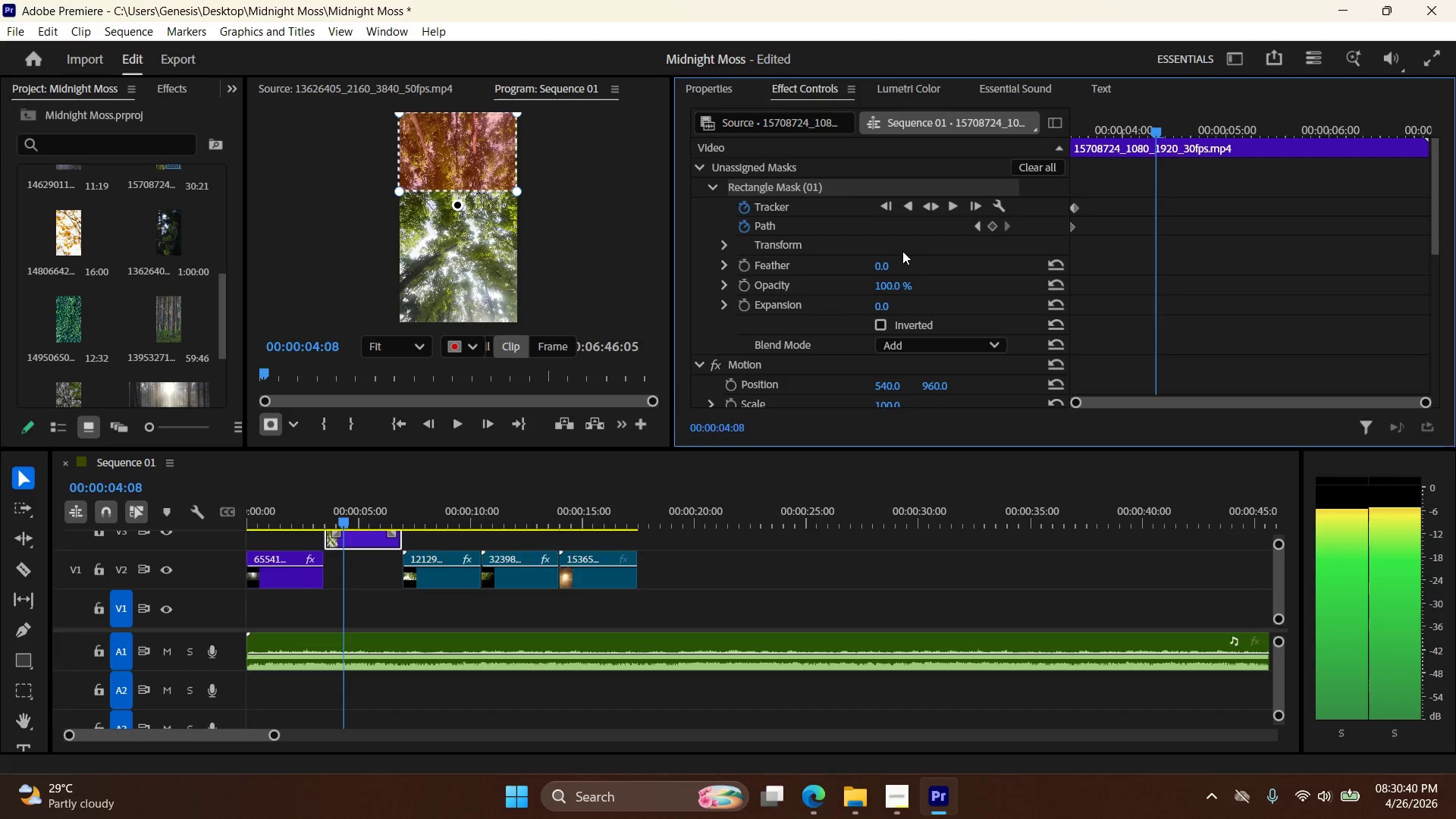 
key(ArrowRight)
 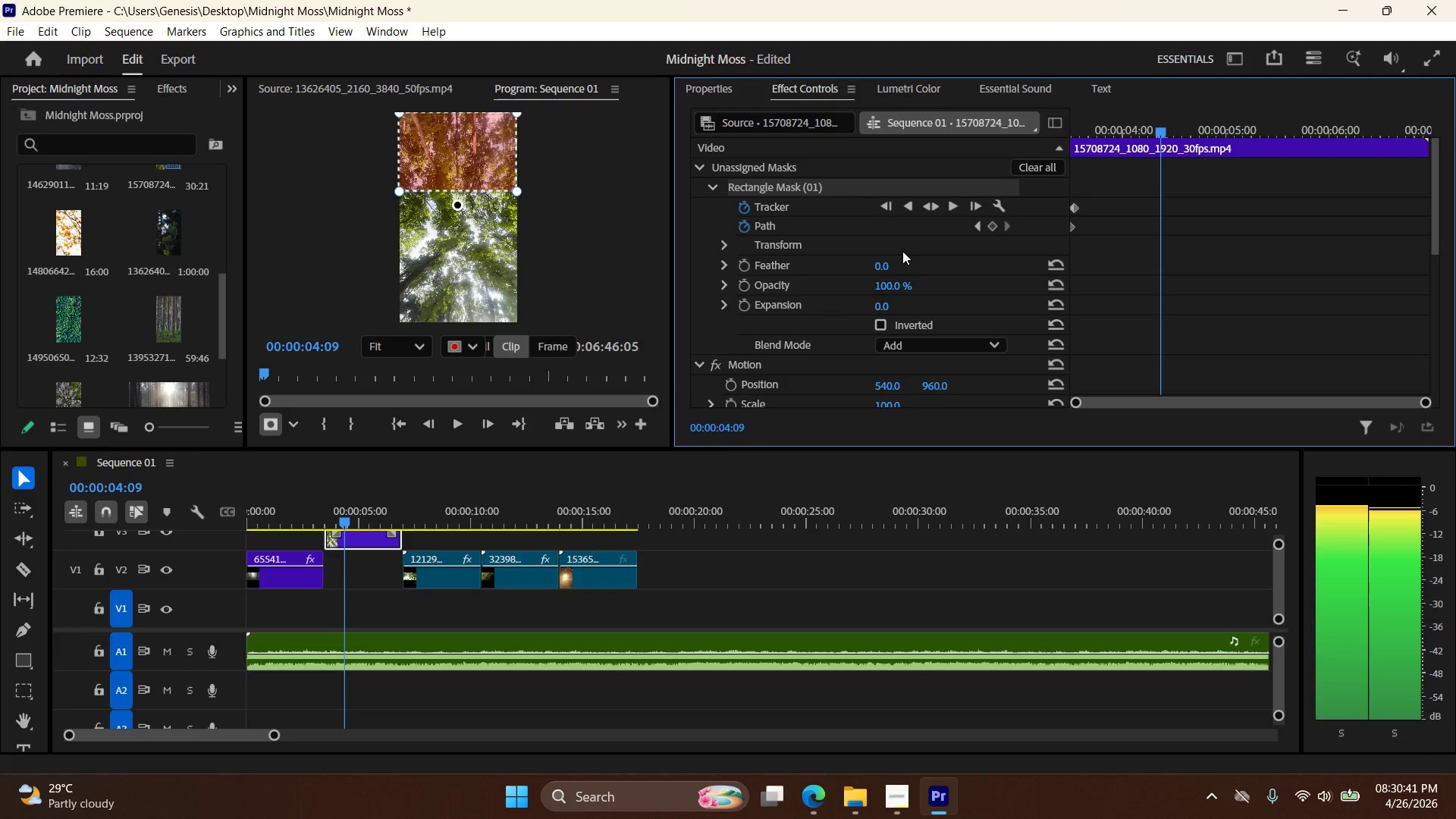 
key(ArrowRight)
 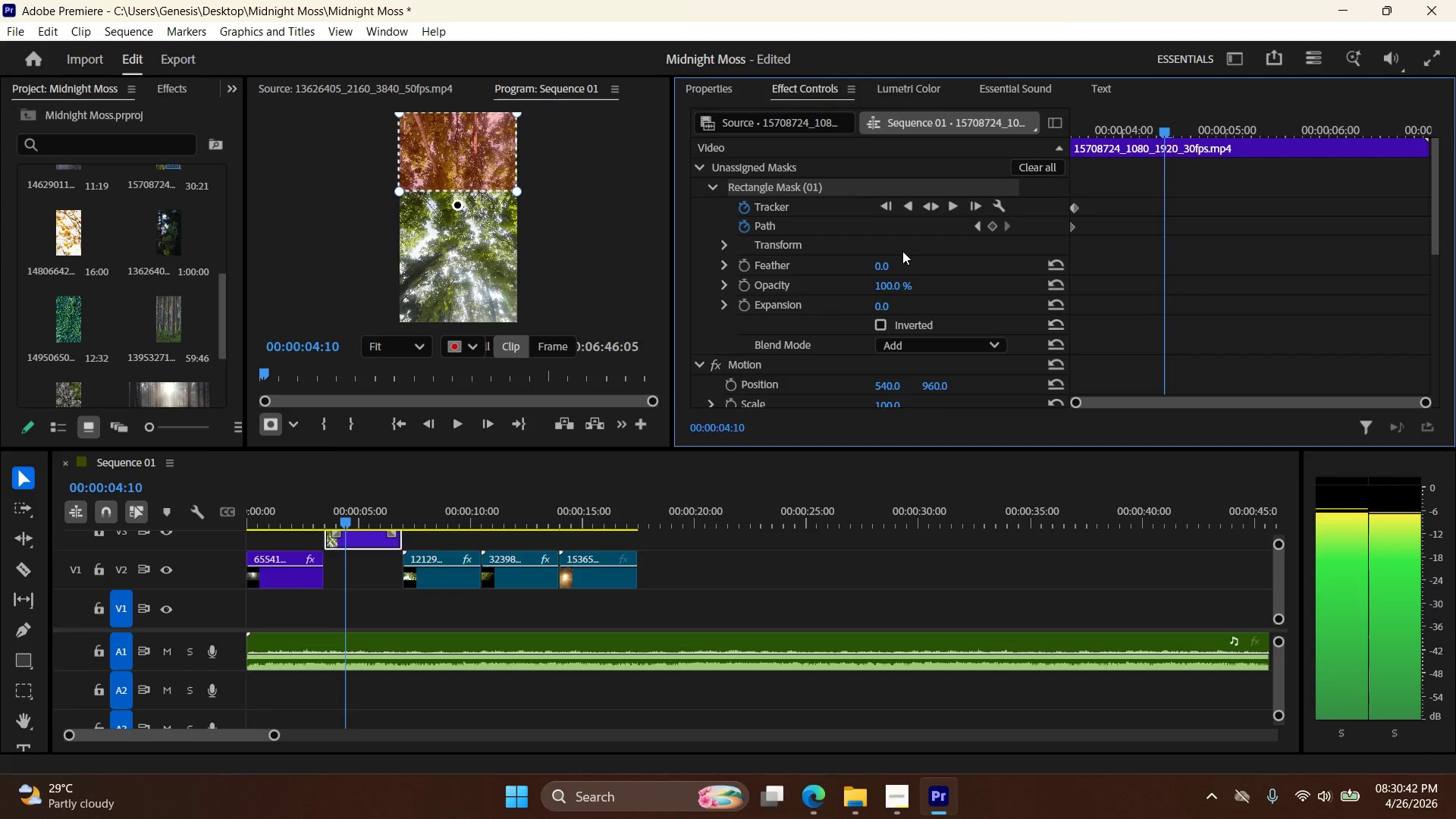 
key(ArrowRight)
 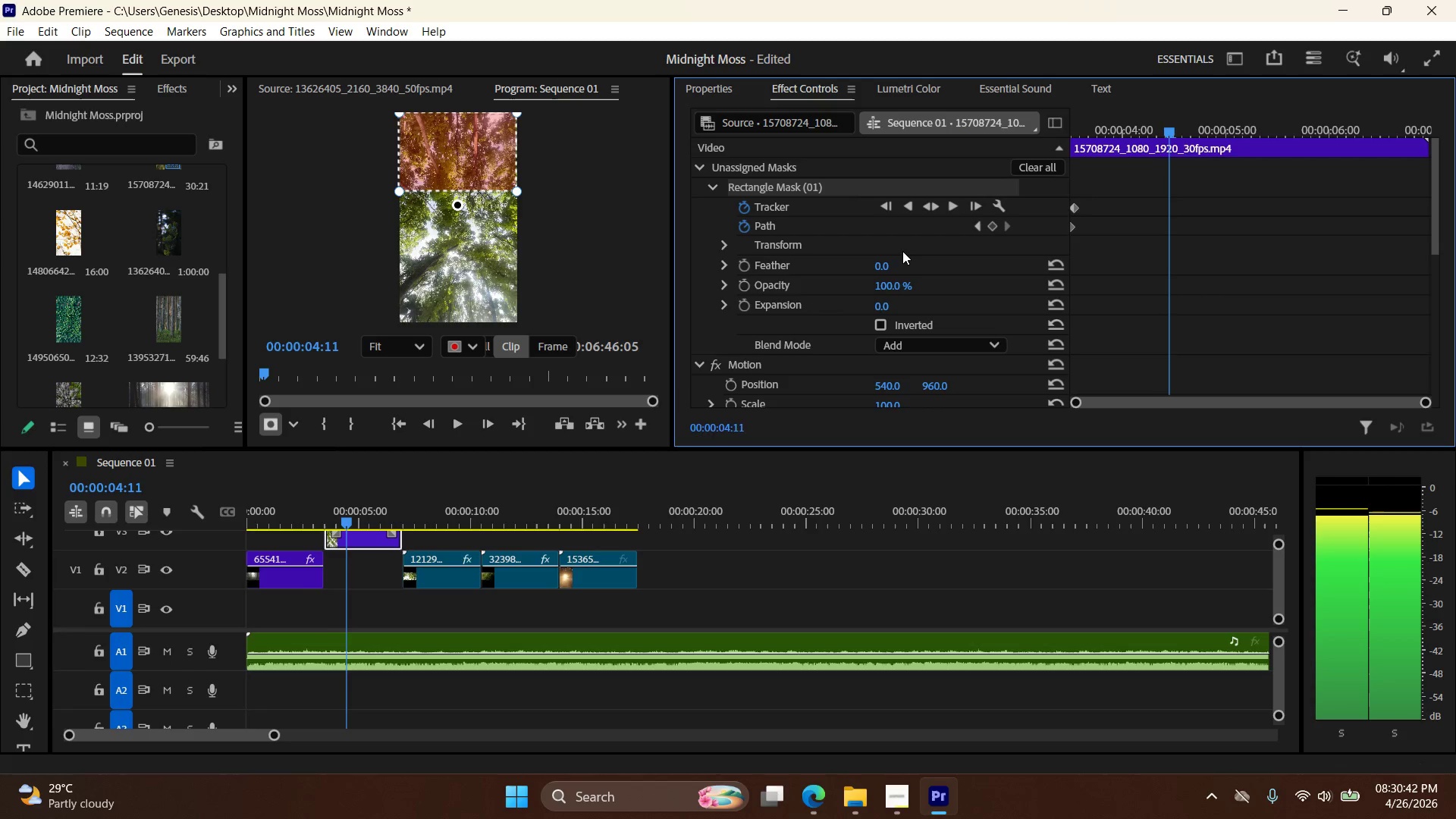 
key(ArrowRight)
 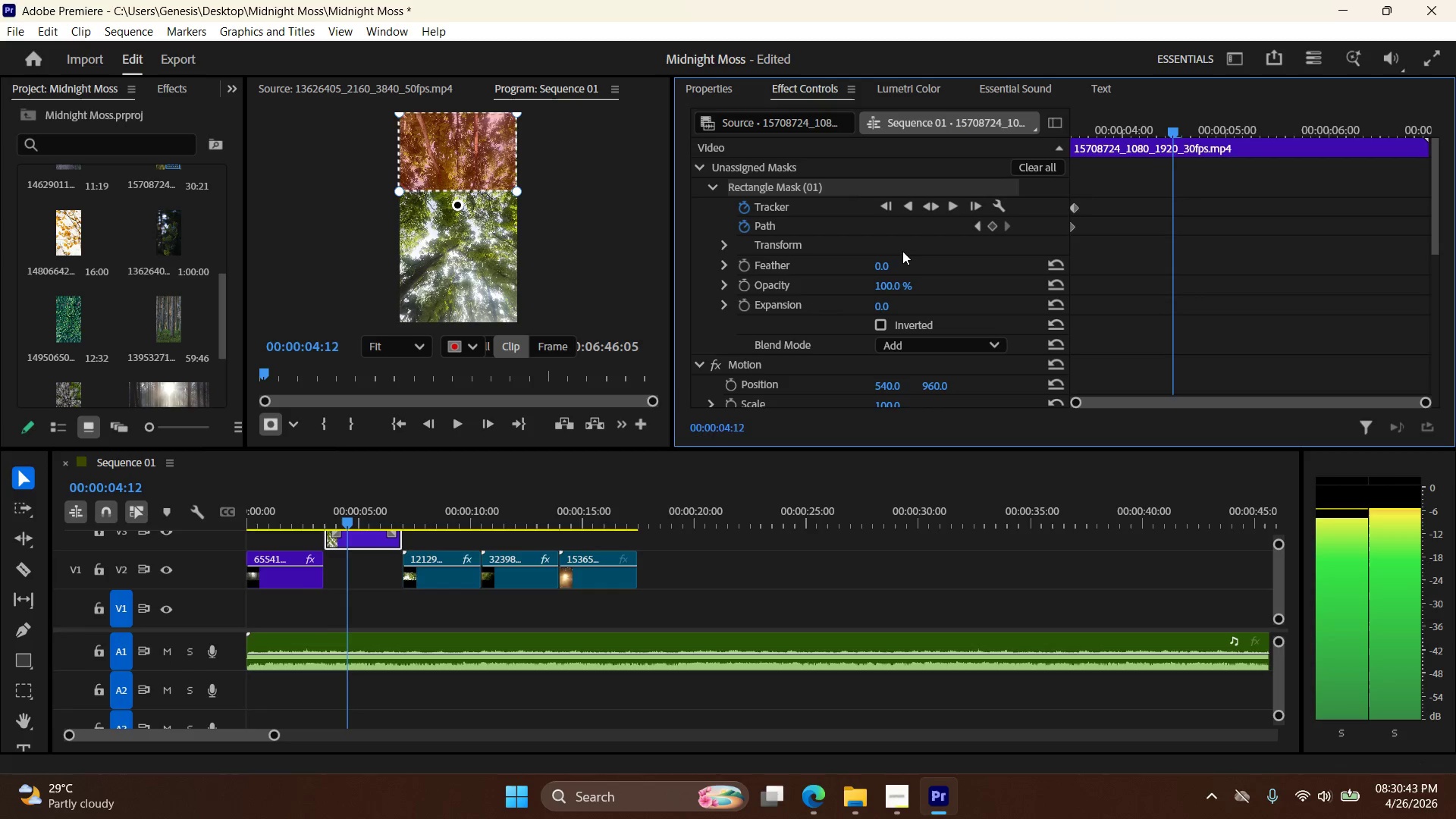 
key(ArrowRight)
 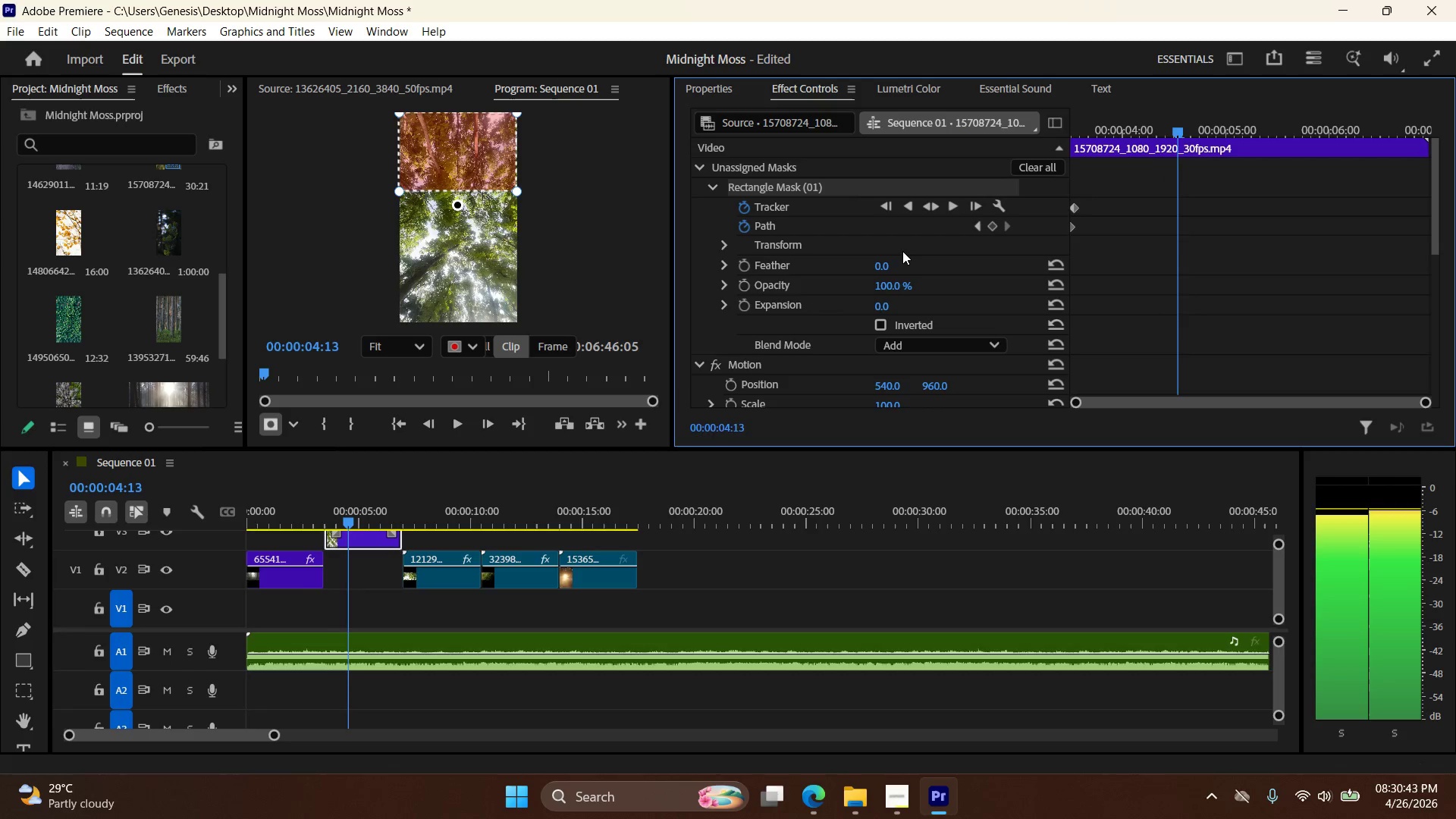 
key(ArrowRight)
 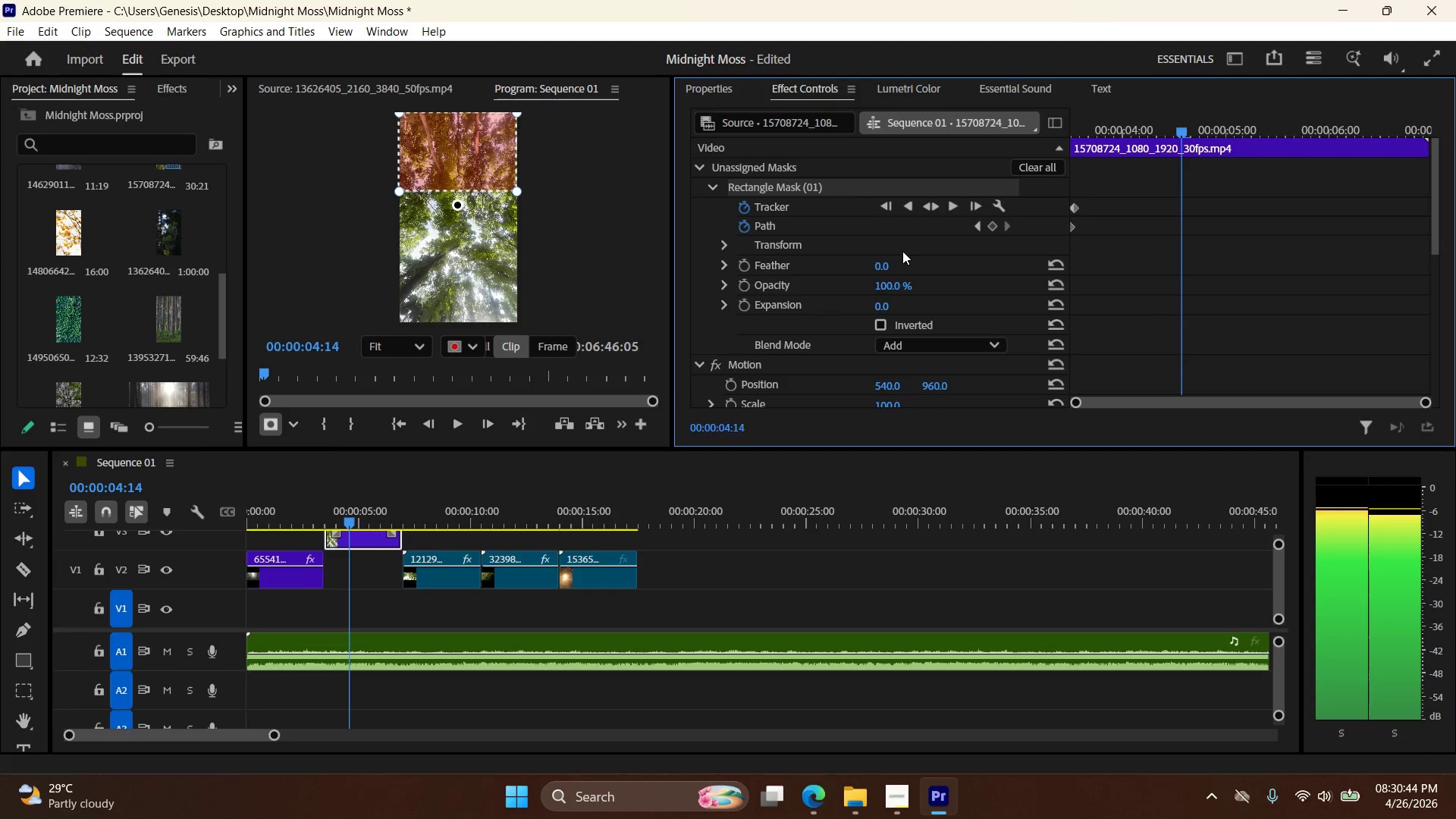 
key(ArrowRight)
 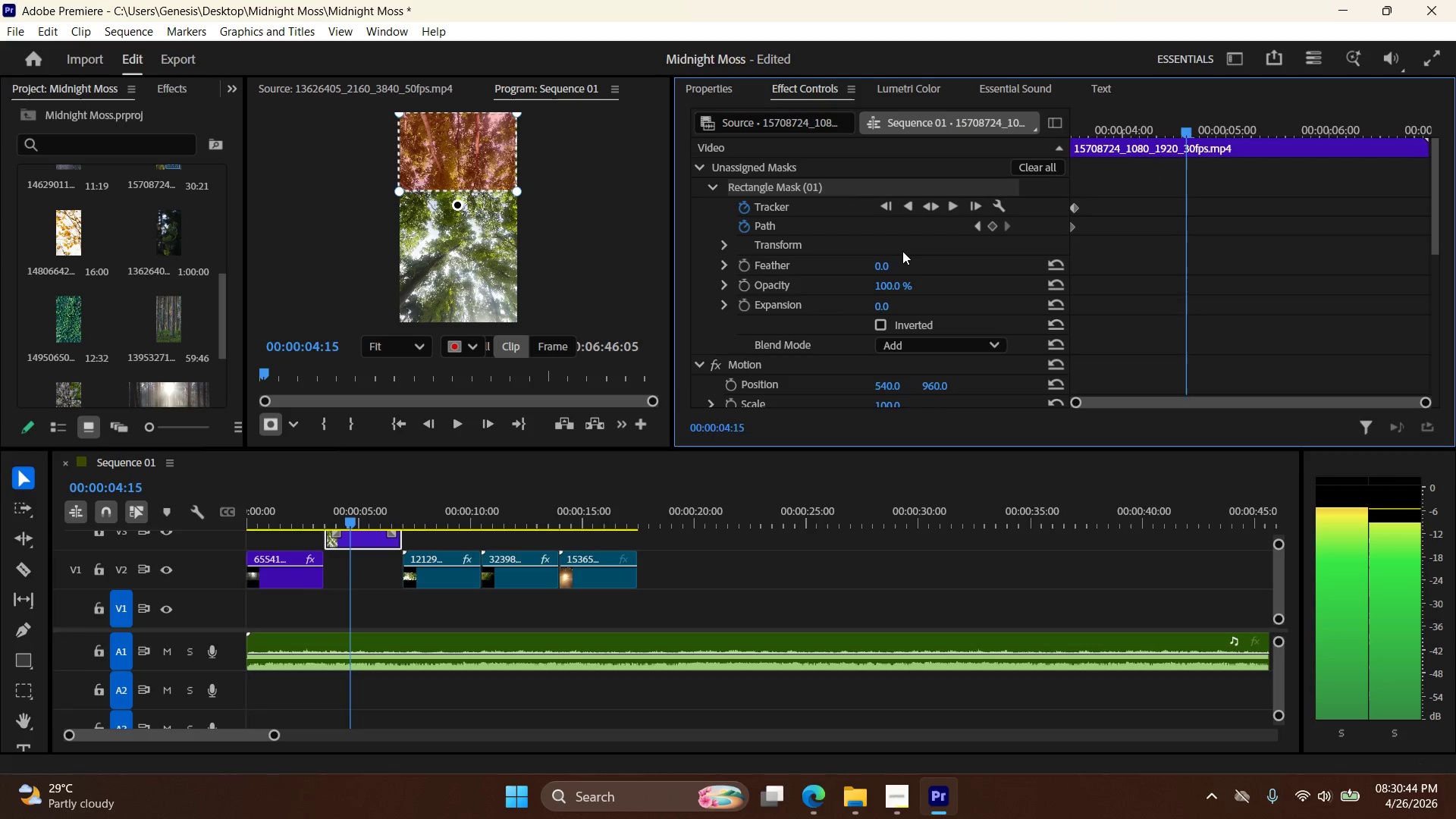 
key(ArrowRight)
 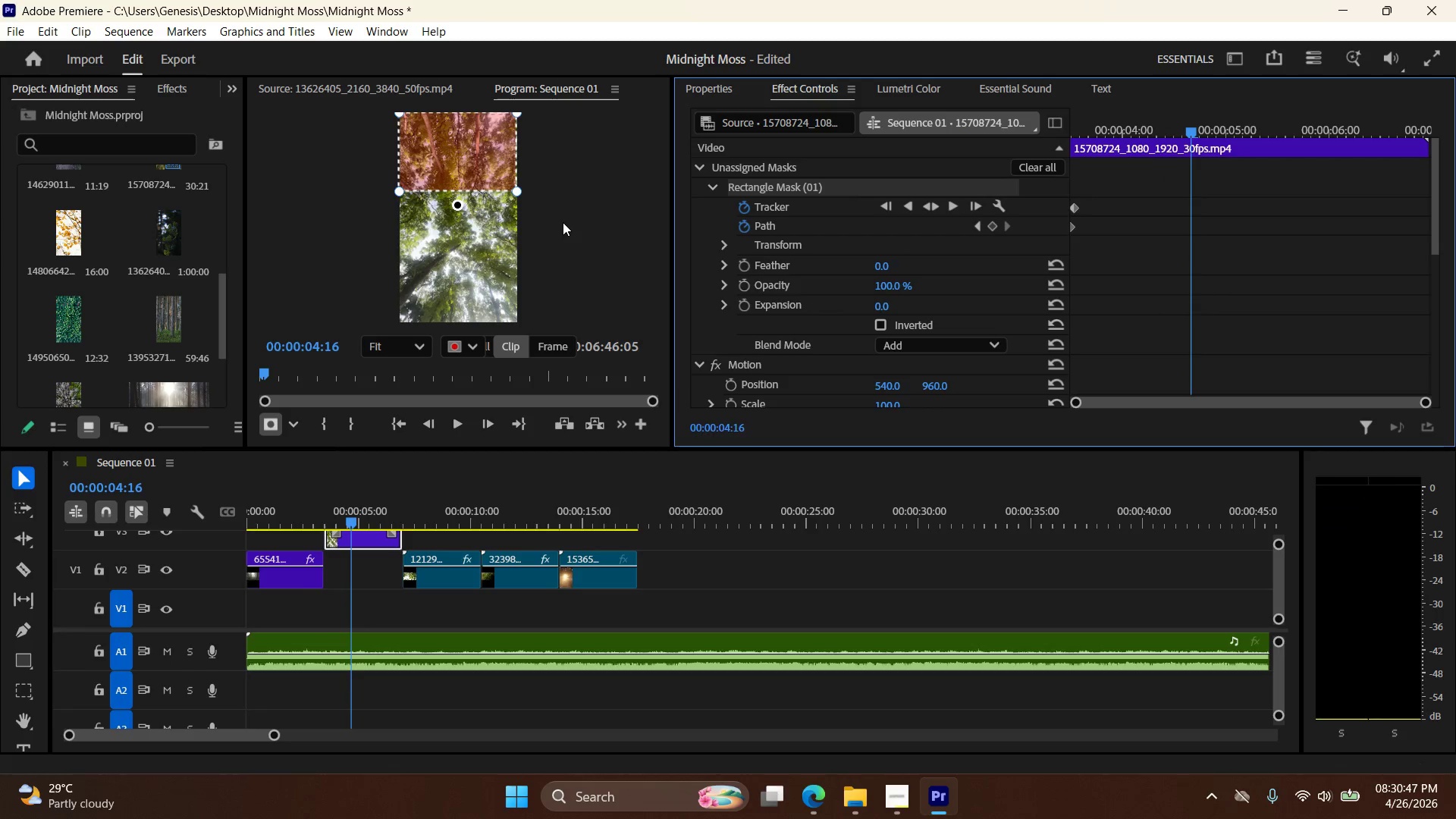 
key(ArrowRight)
 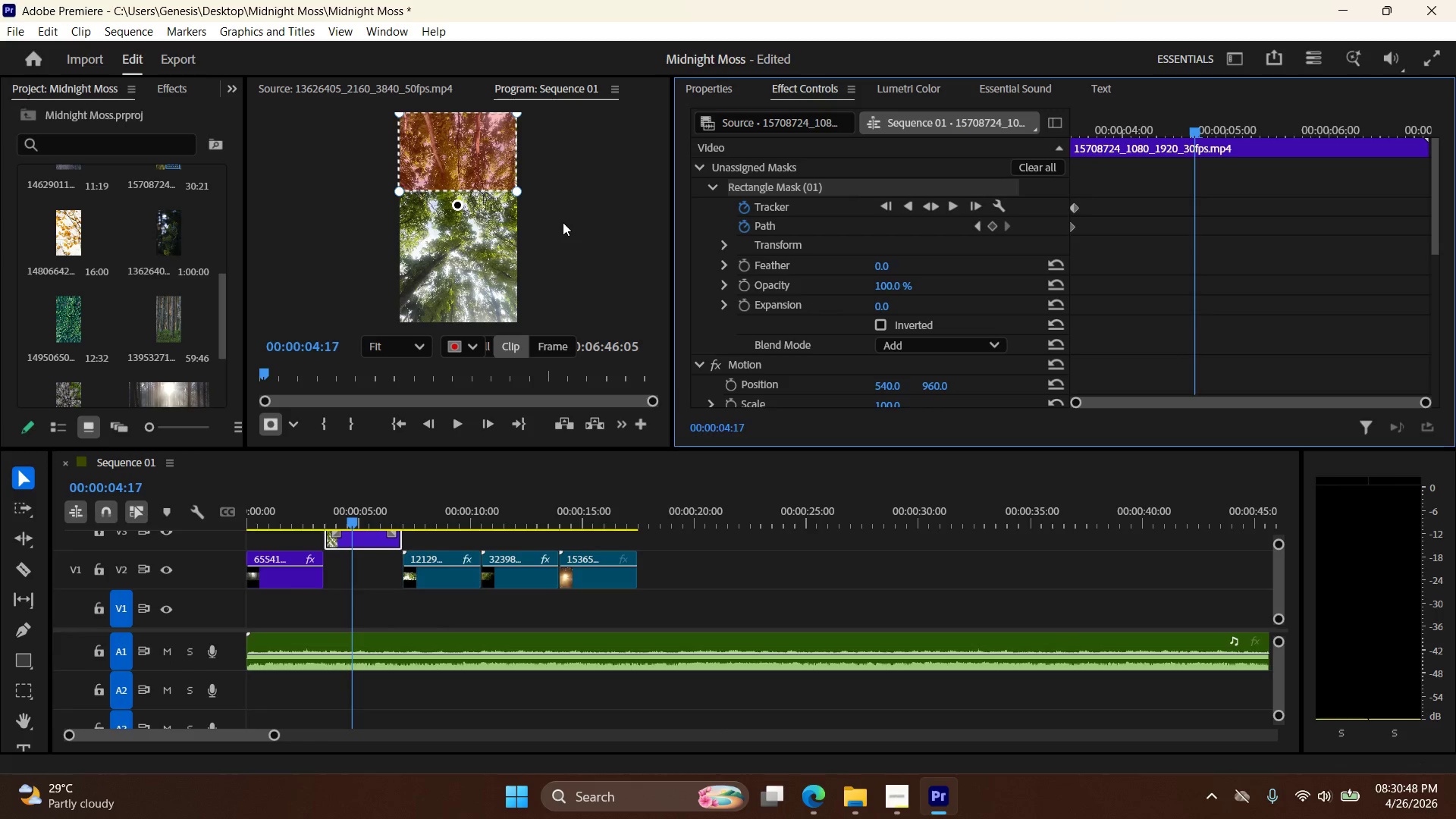 
key(ArrowRight)
 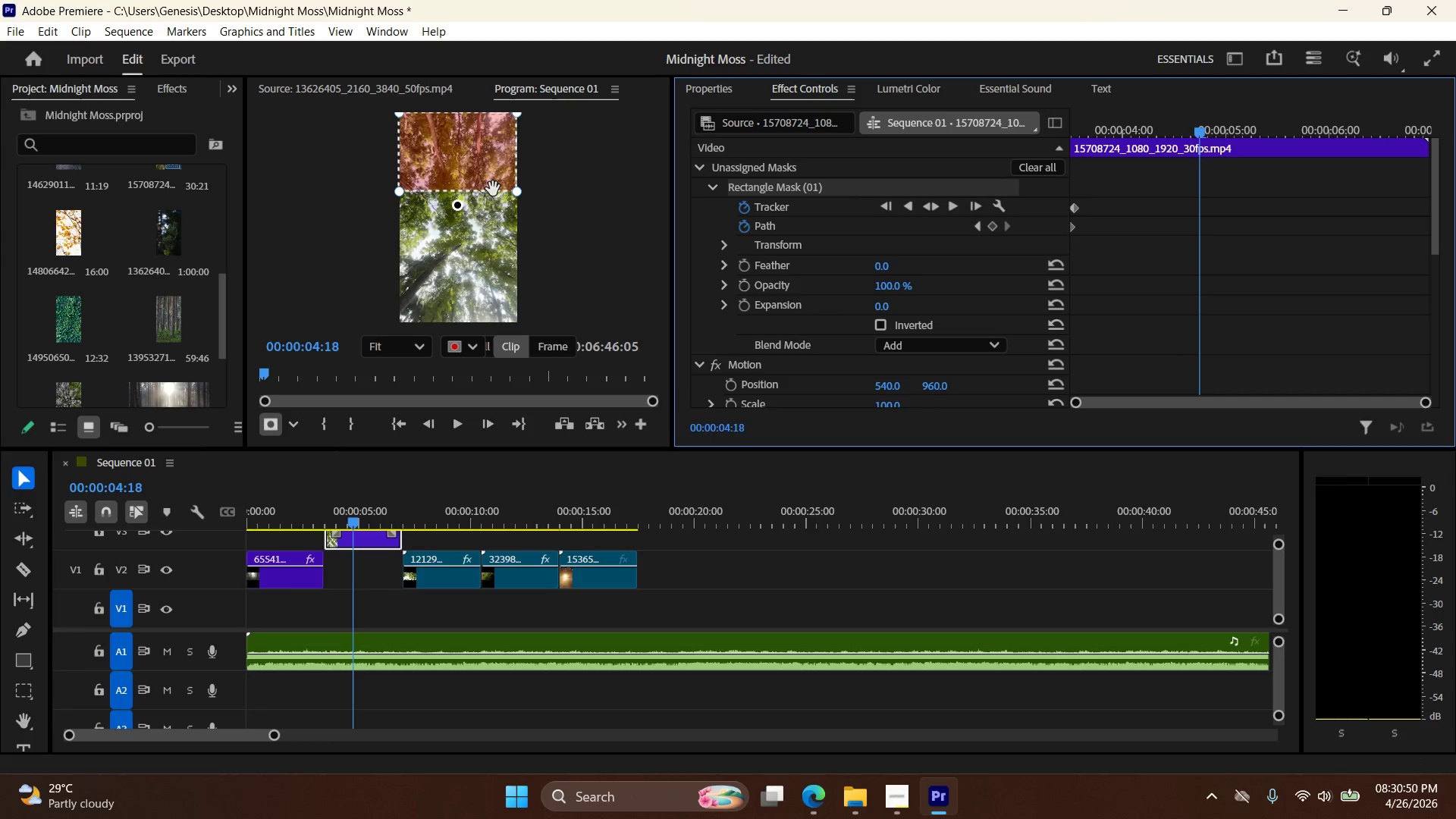 
left_click_drag(start_coordinate=[493, 190], to_coordinate=[491, 322])
 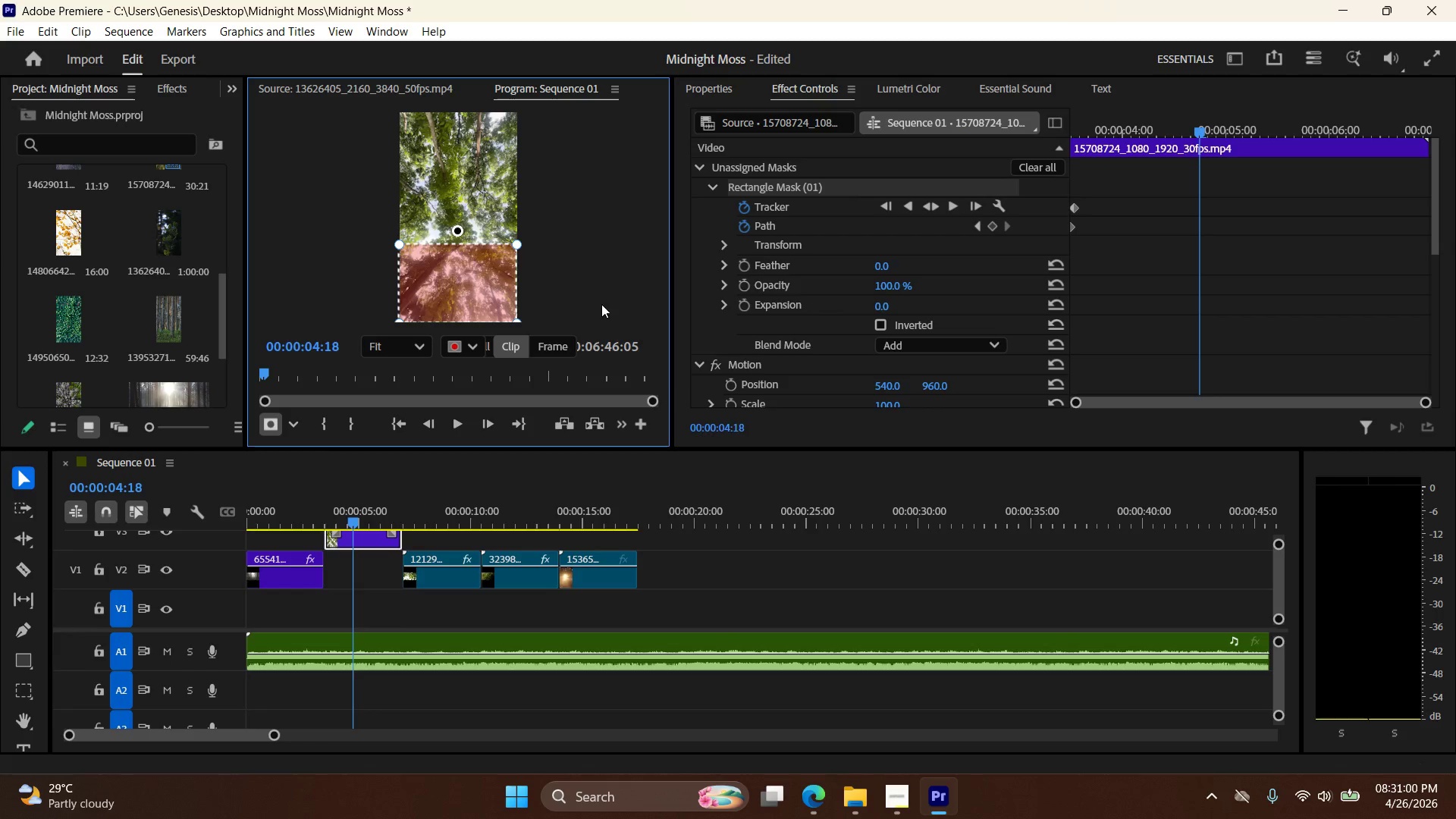 
wait(5.8)
 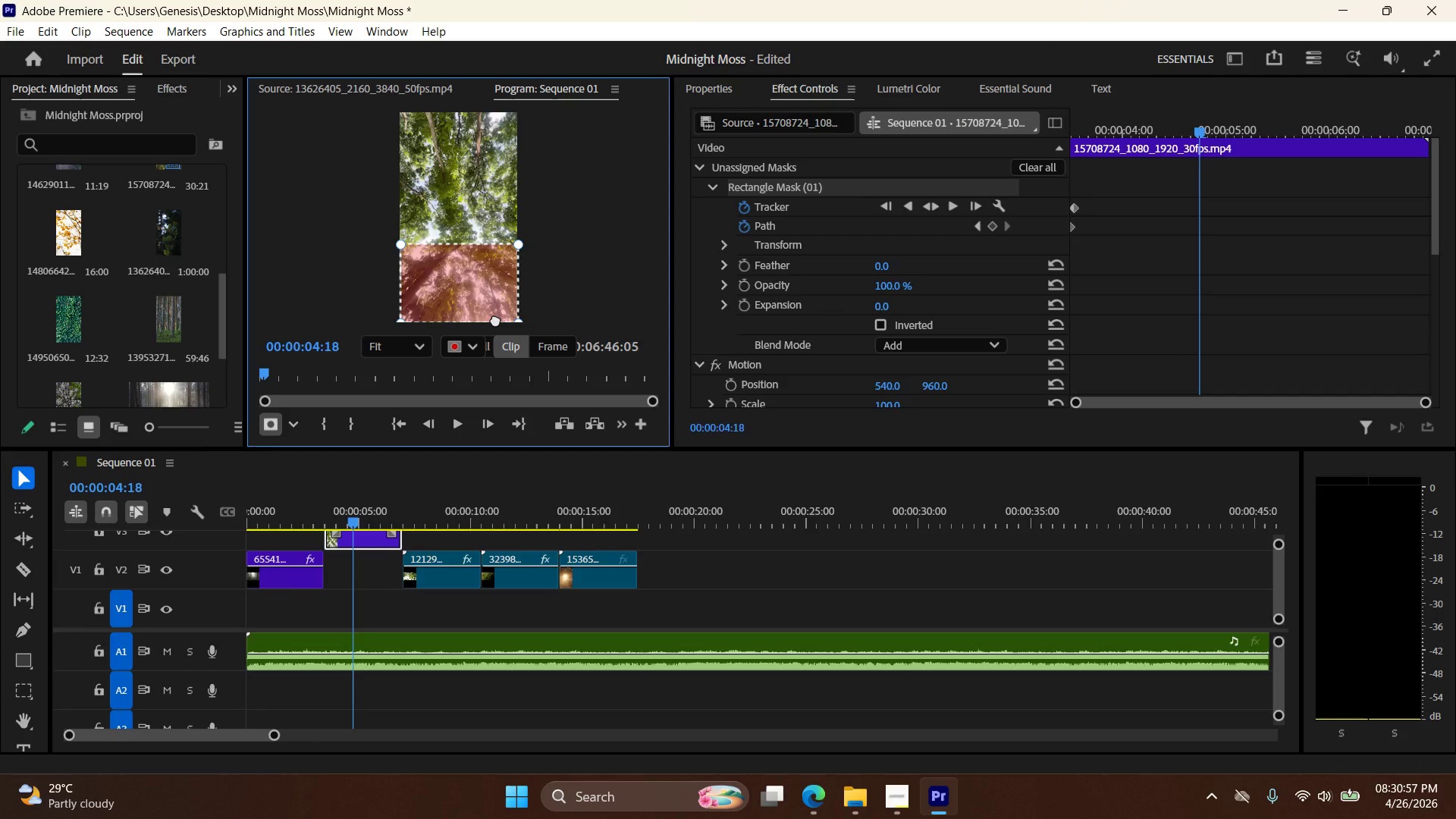 
left_click([996, 229])
 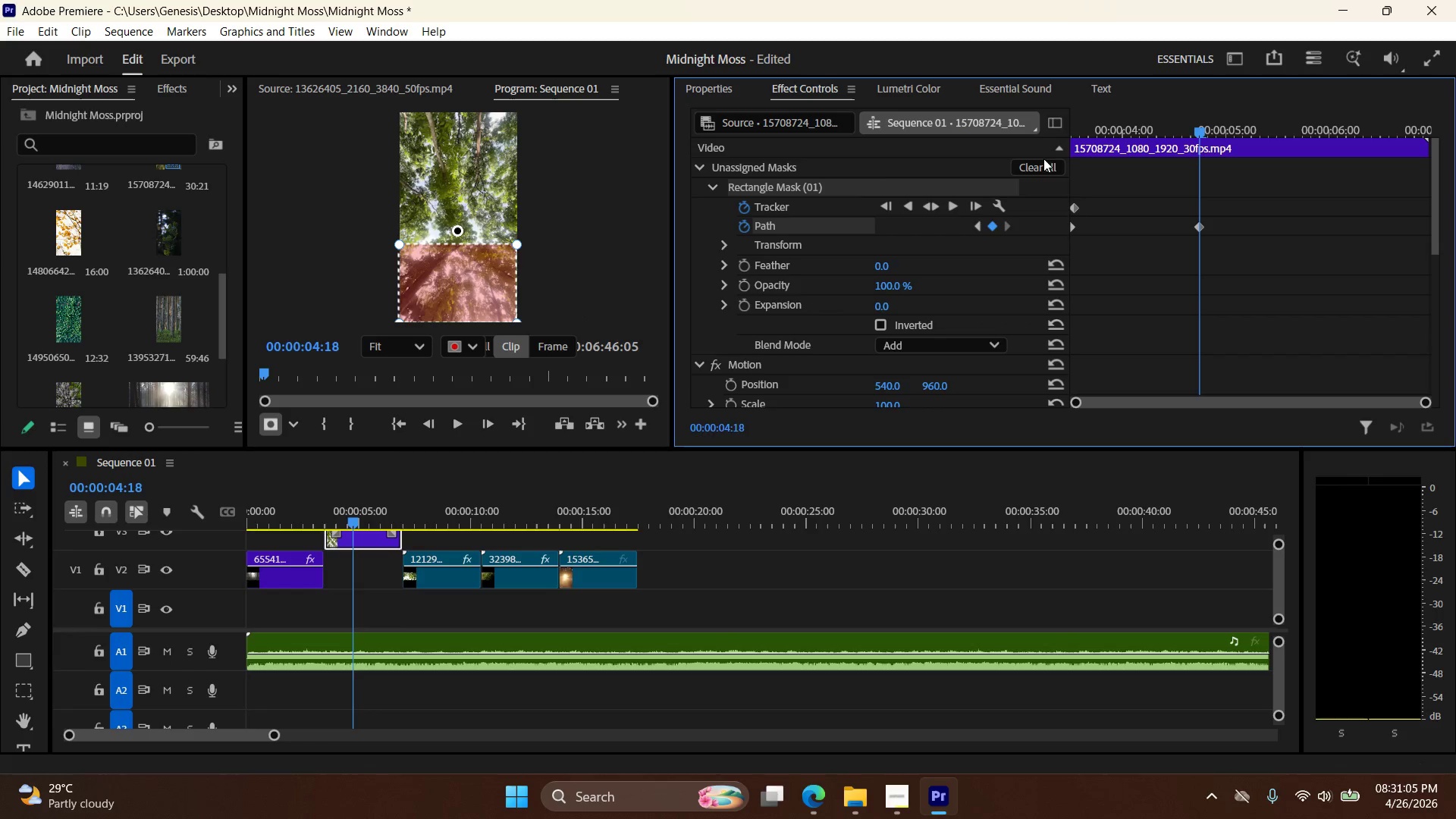 
wait(8.66)
 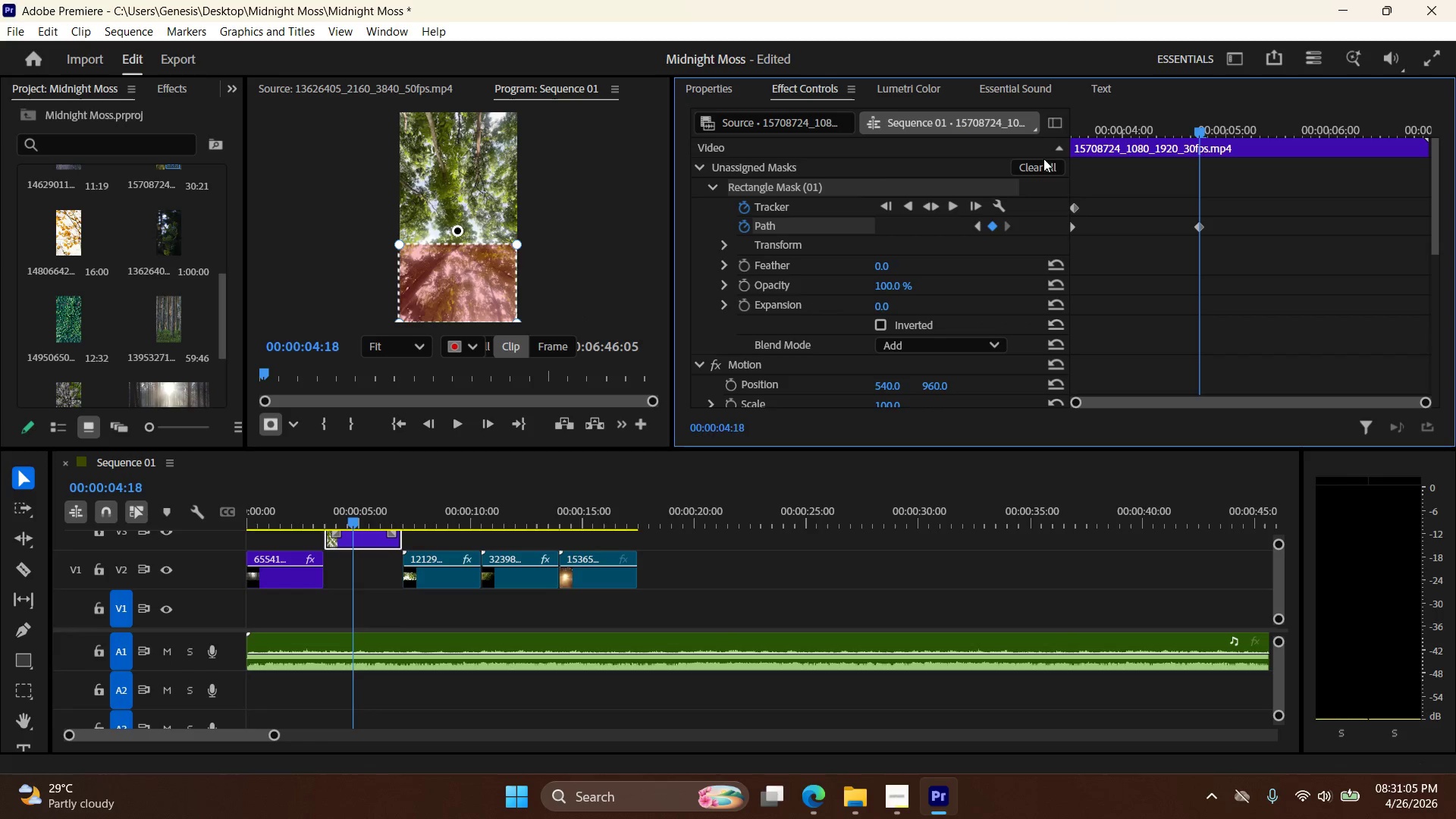 
double_click([453, 427])
 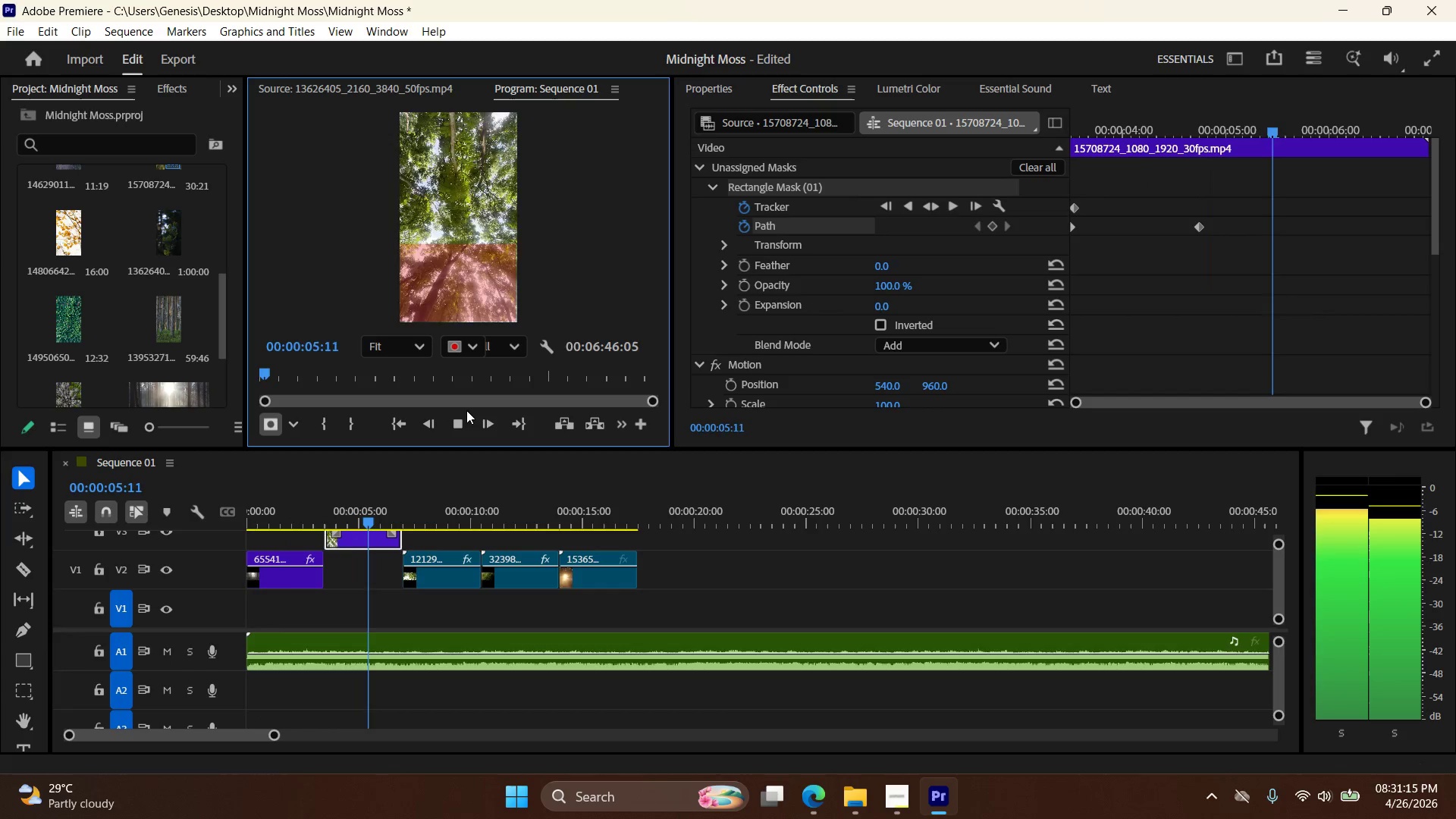 
wait(7.44)
 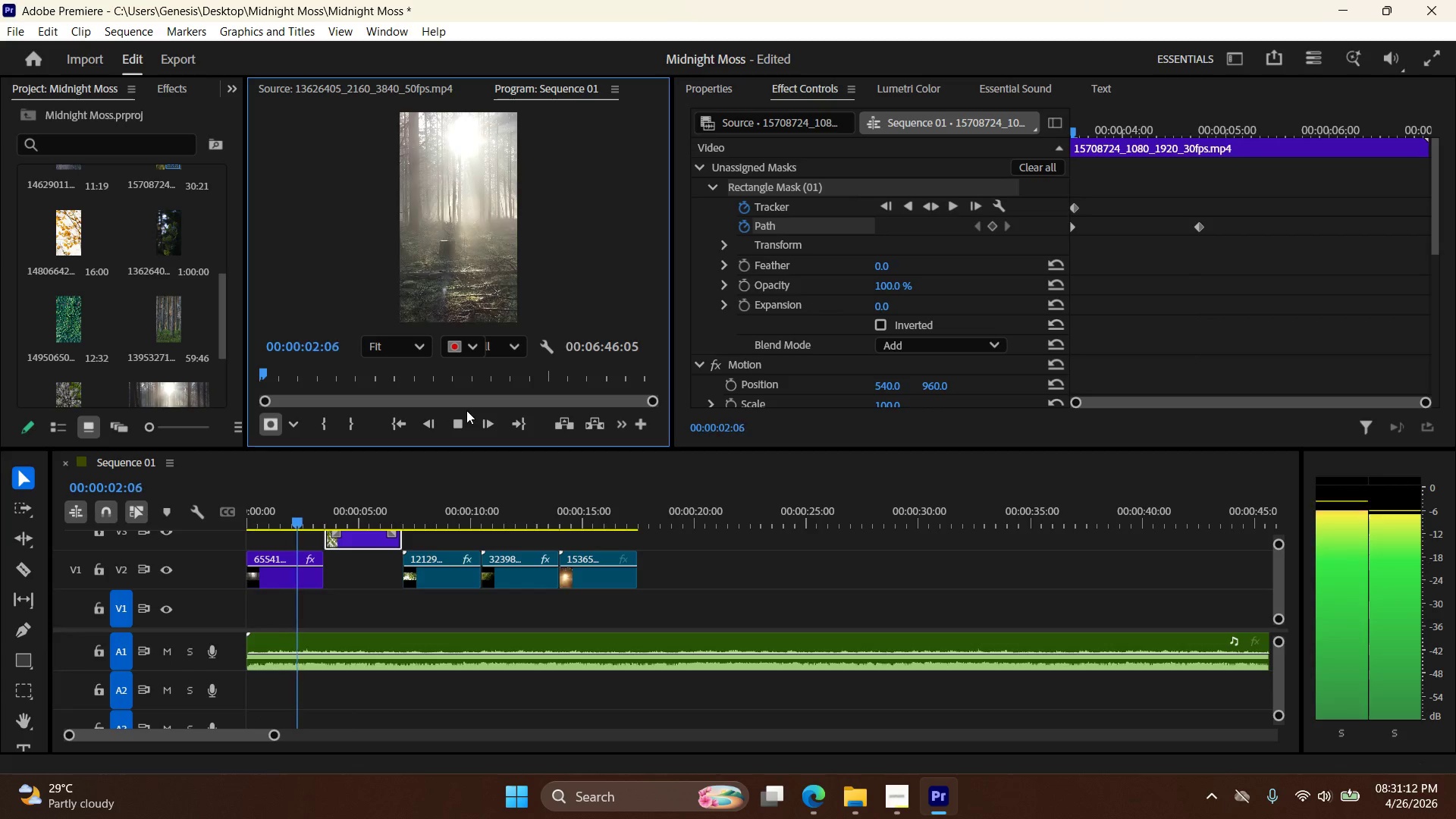 
left_click([457, 418])
 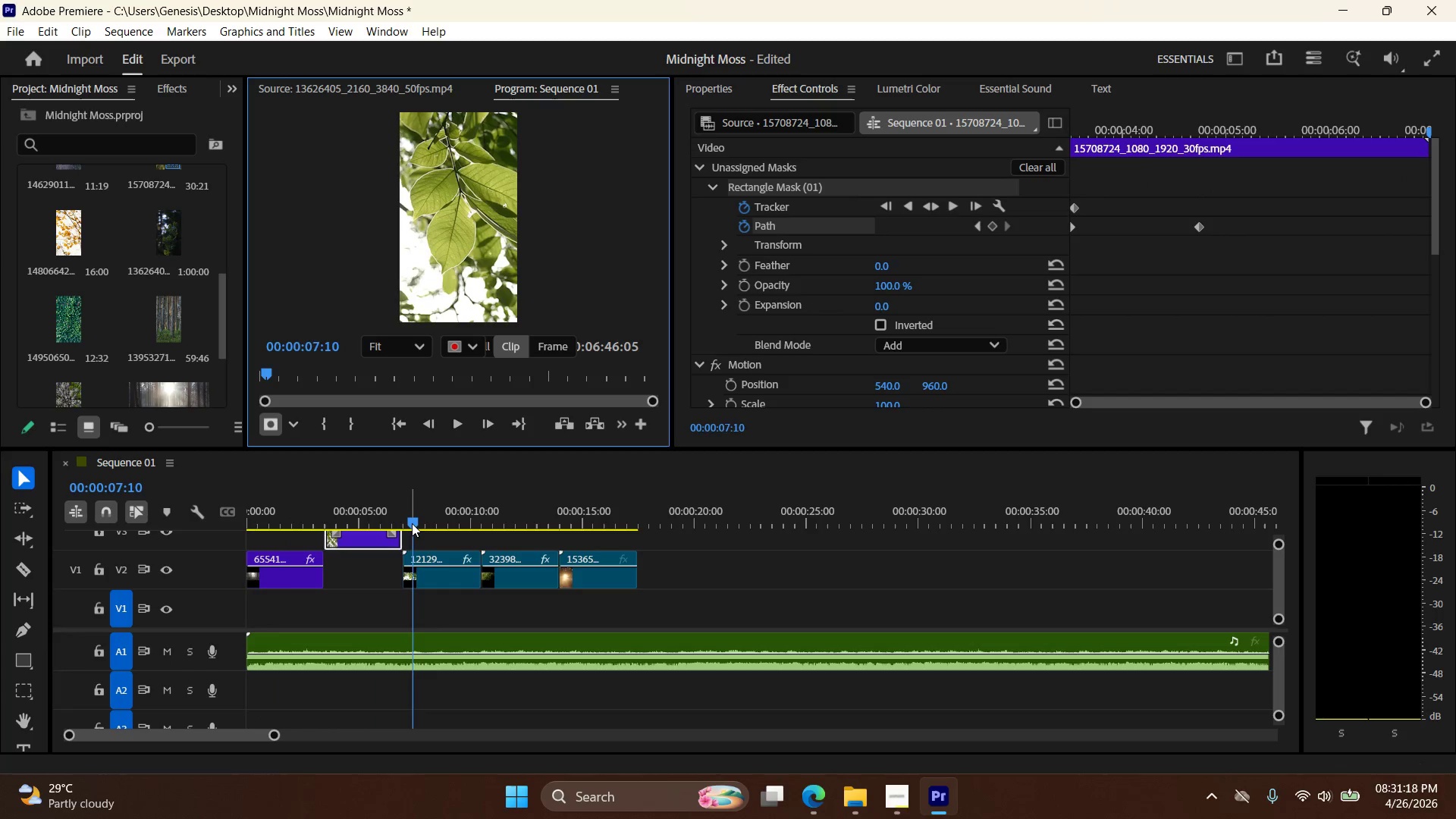 
left_click_drag(start_coordinate=[414, 521], to_coordinate=[330, 522])
 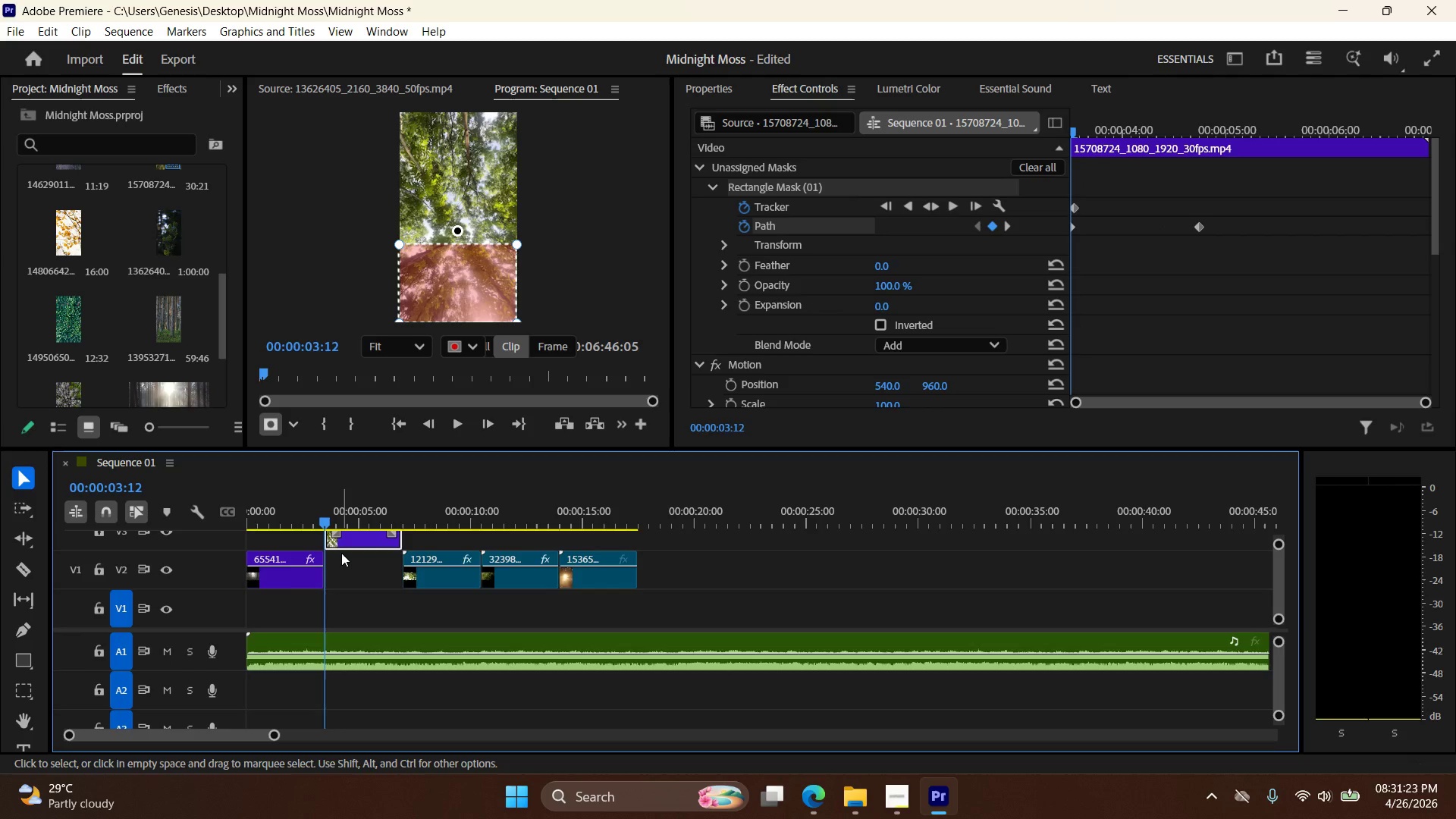 
key(ArrowLeft)
 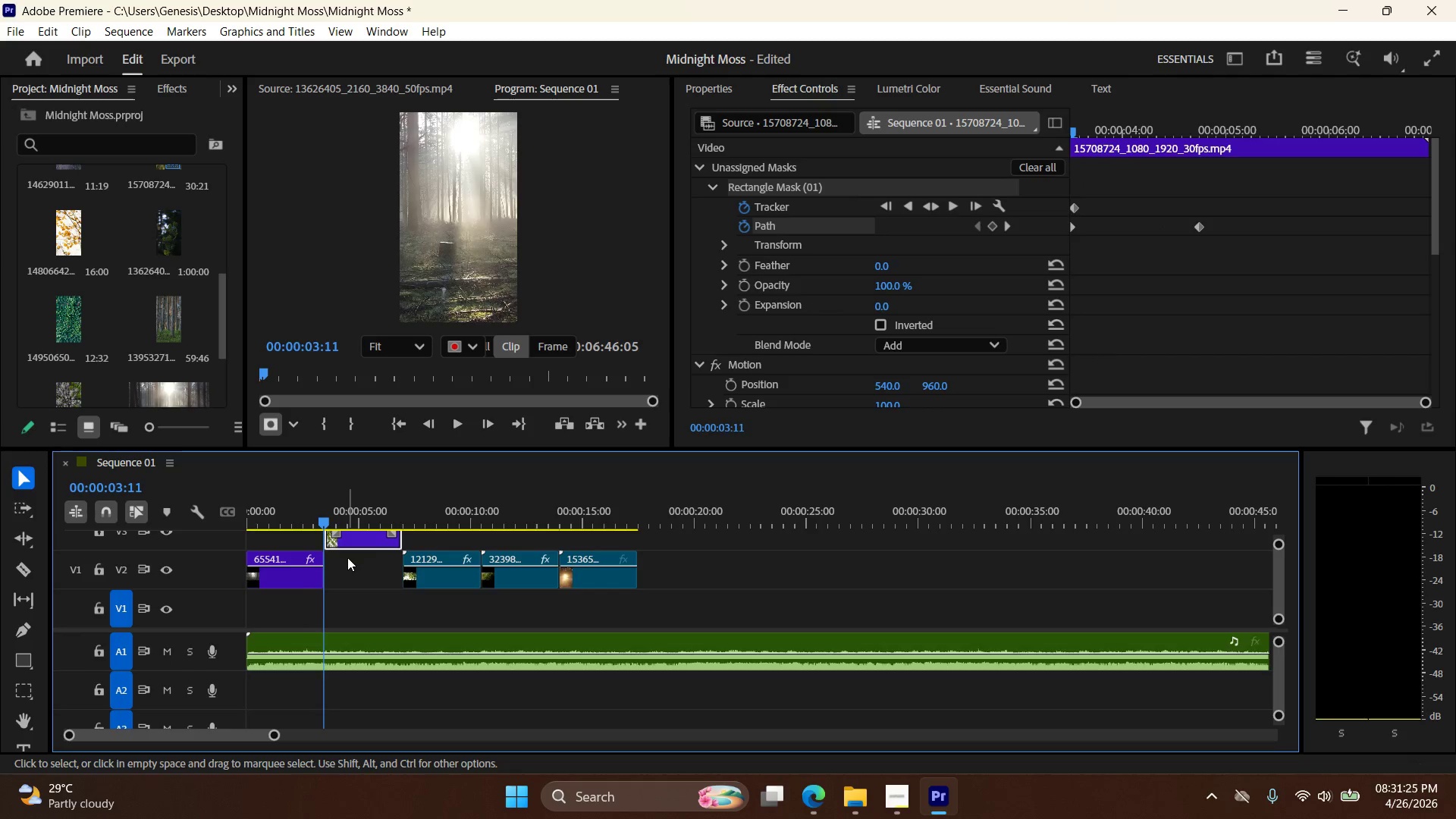 
key(ArrowRight)
 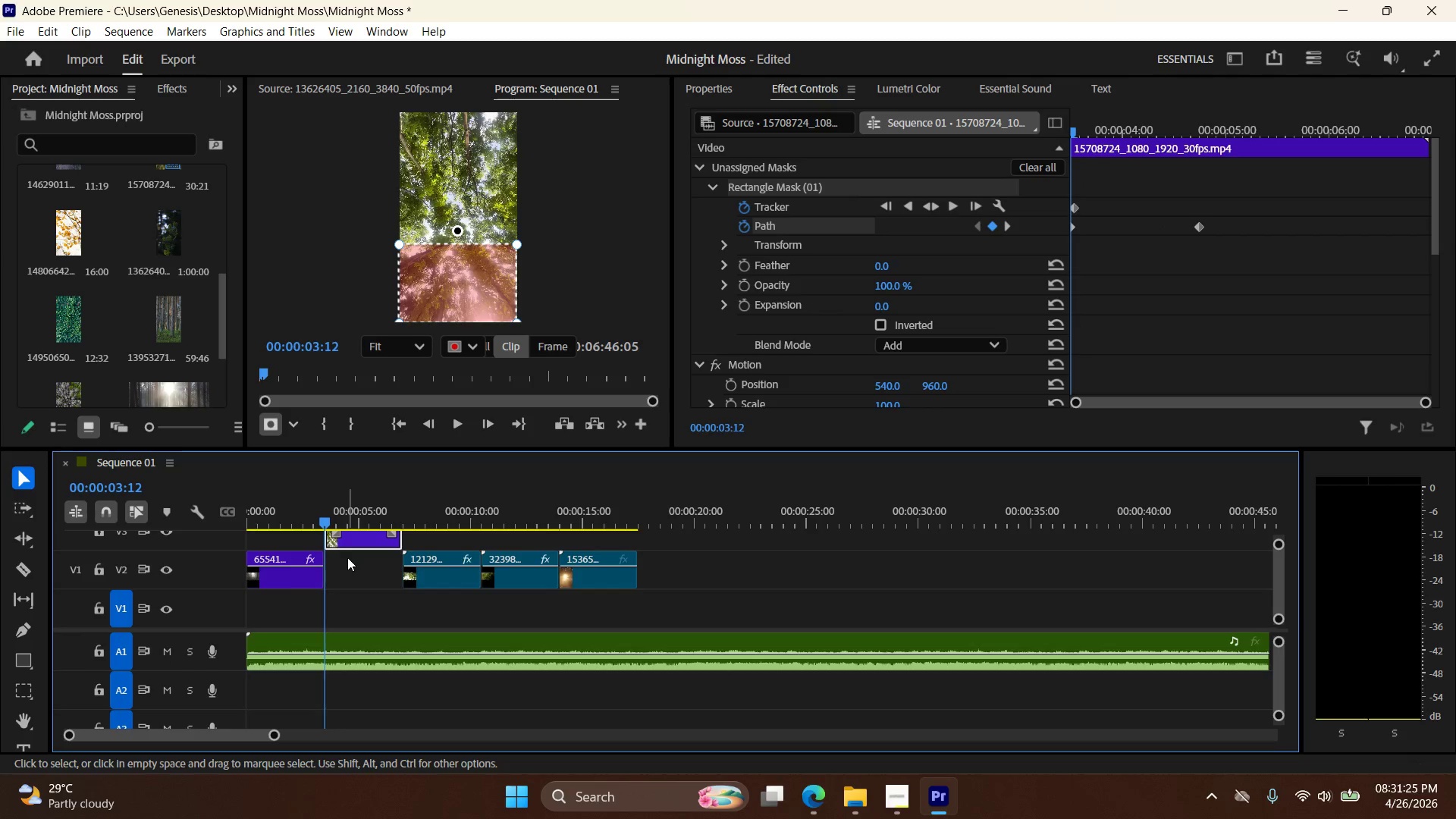 
key(ArrowLeft)
 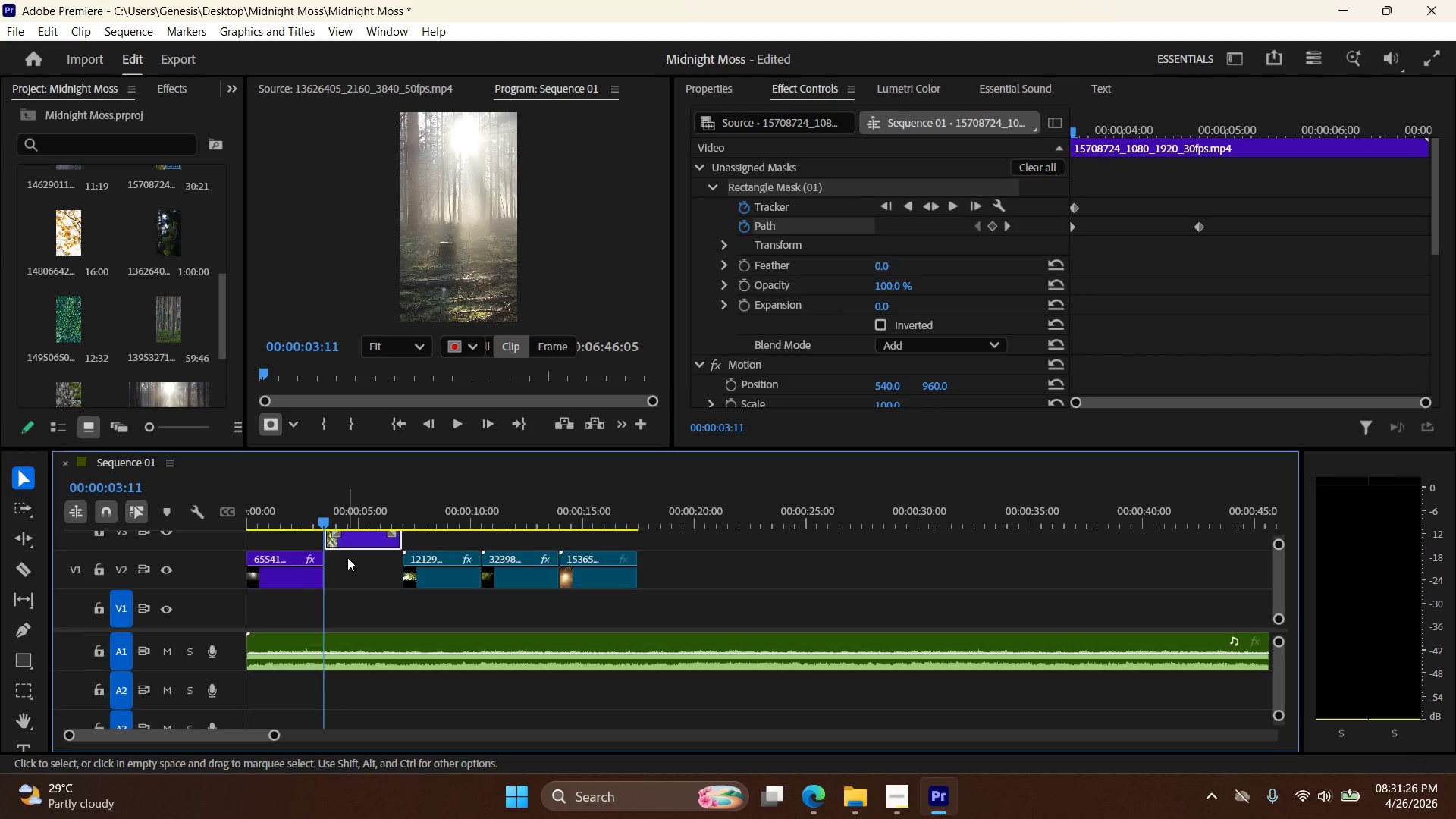 
key(ArrowRight)
 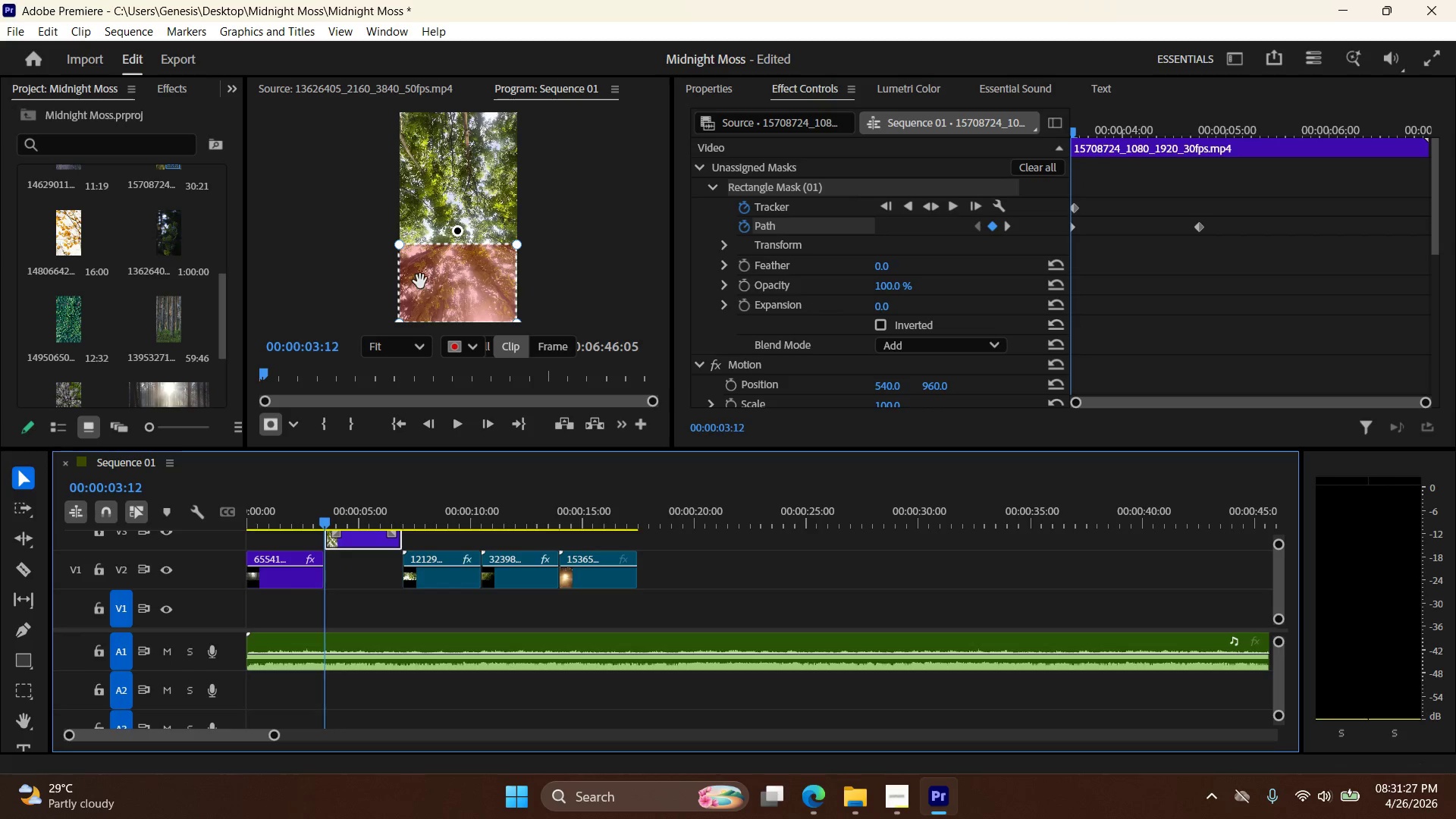 
left_click_drag(start_coordinate=[444, 296], to_coordinate=[444, 163])
 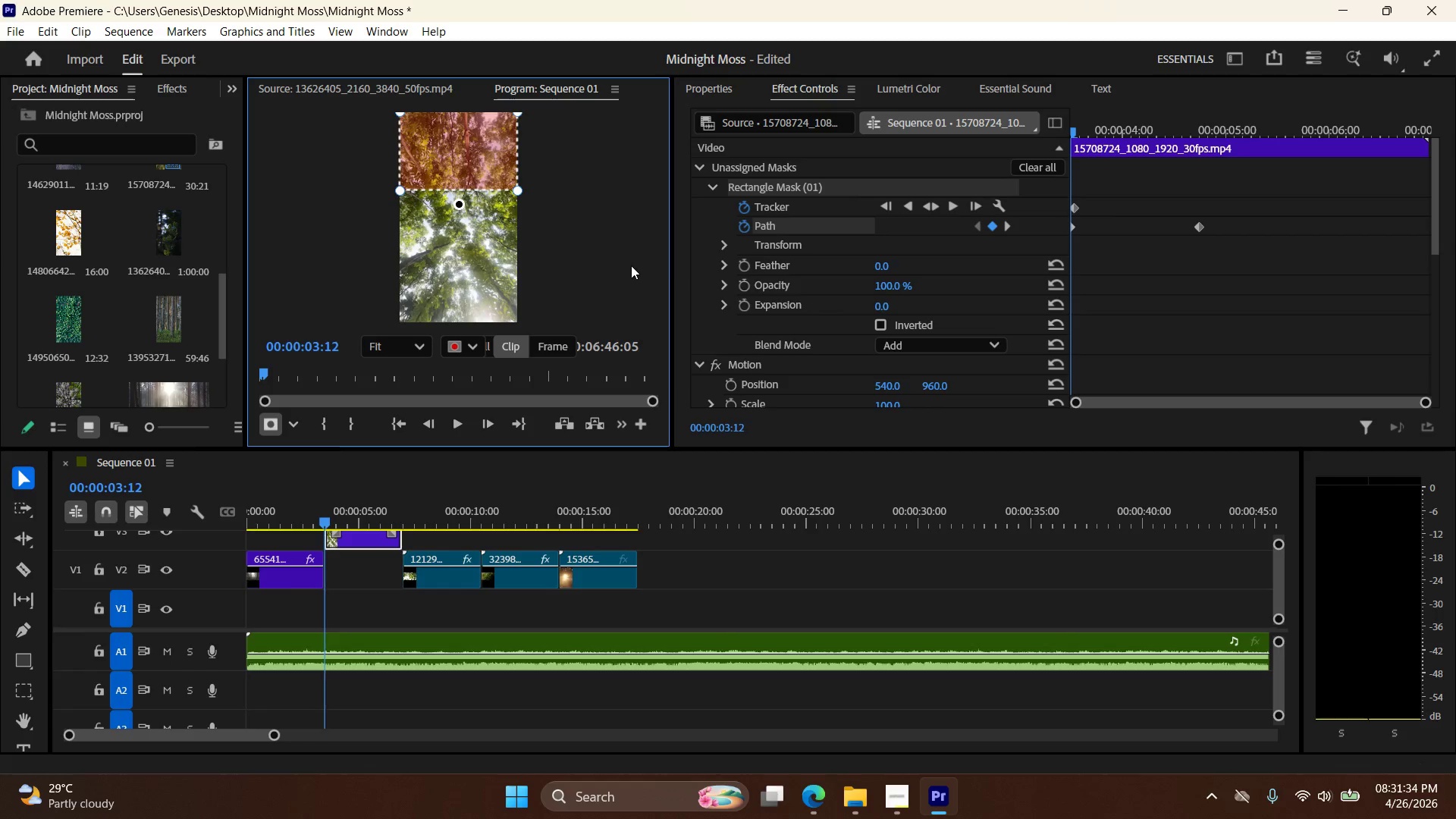 
wait(5.8)
 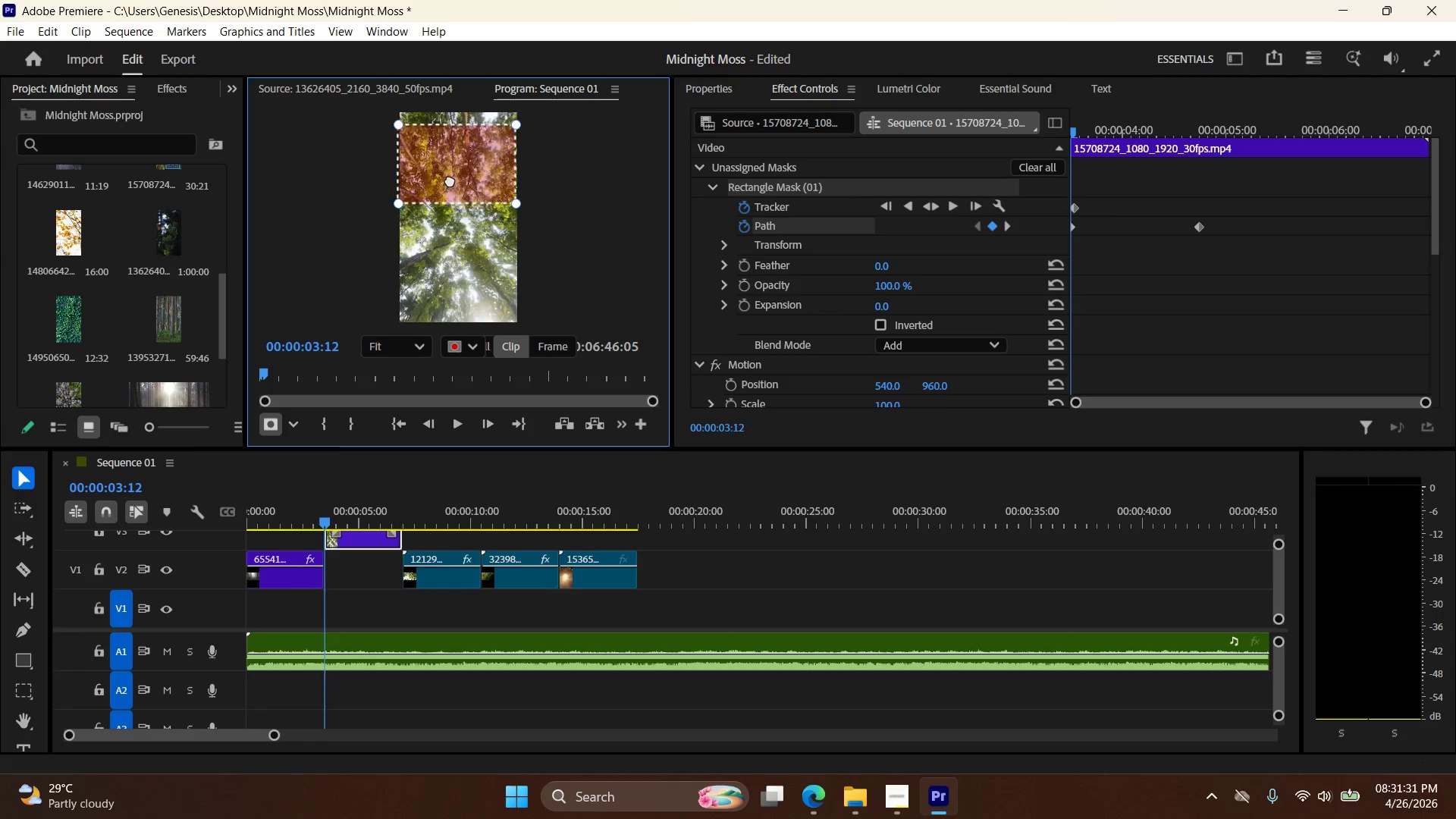 
scroll: coordinate [868, 289], scroll_direction: down, amount: 2.0
 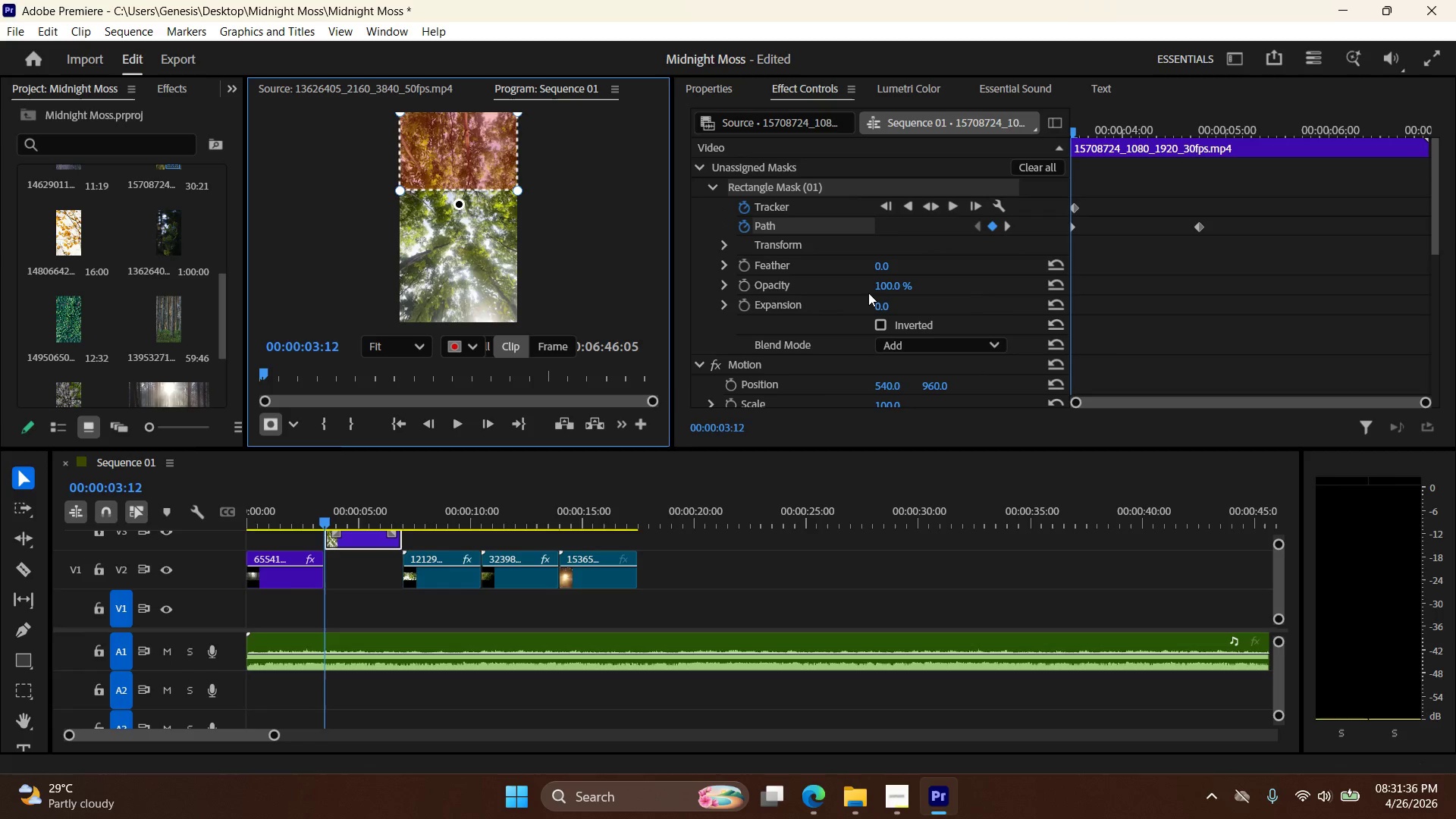 
scroll: coordinate [868, 293], scroll_direction: up, amount: 3.0
 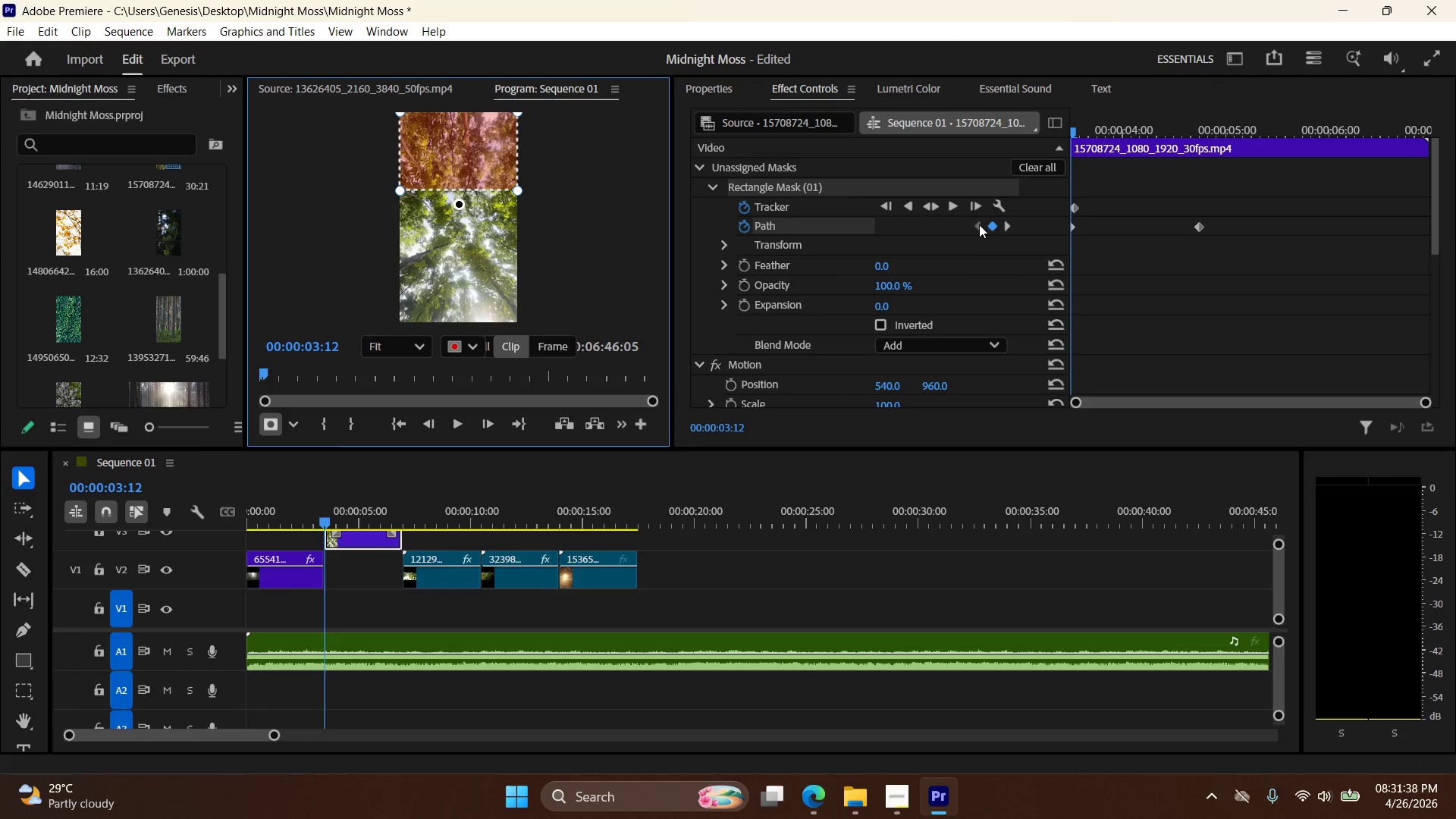 
left_click([991, 224])
 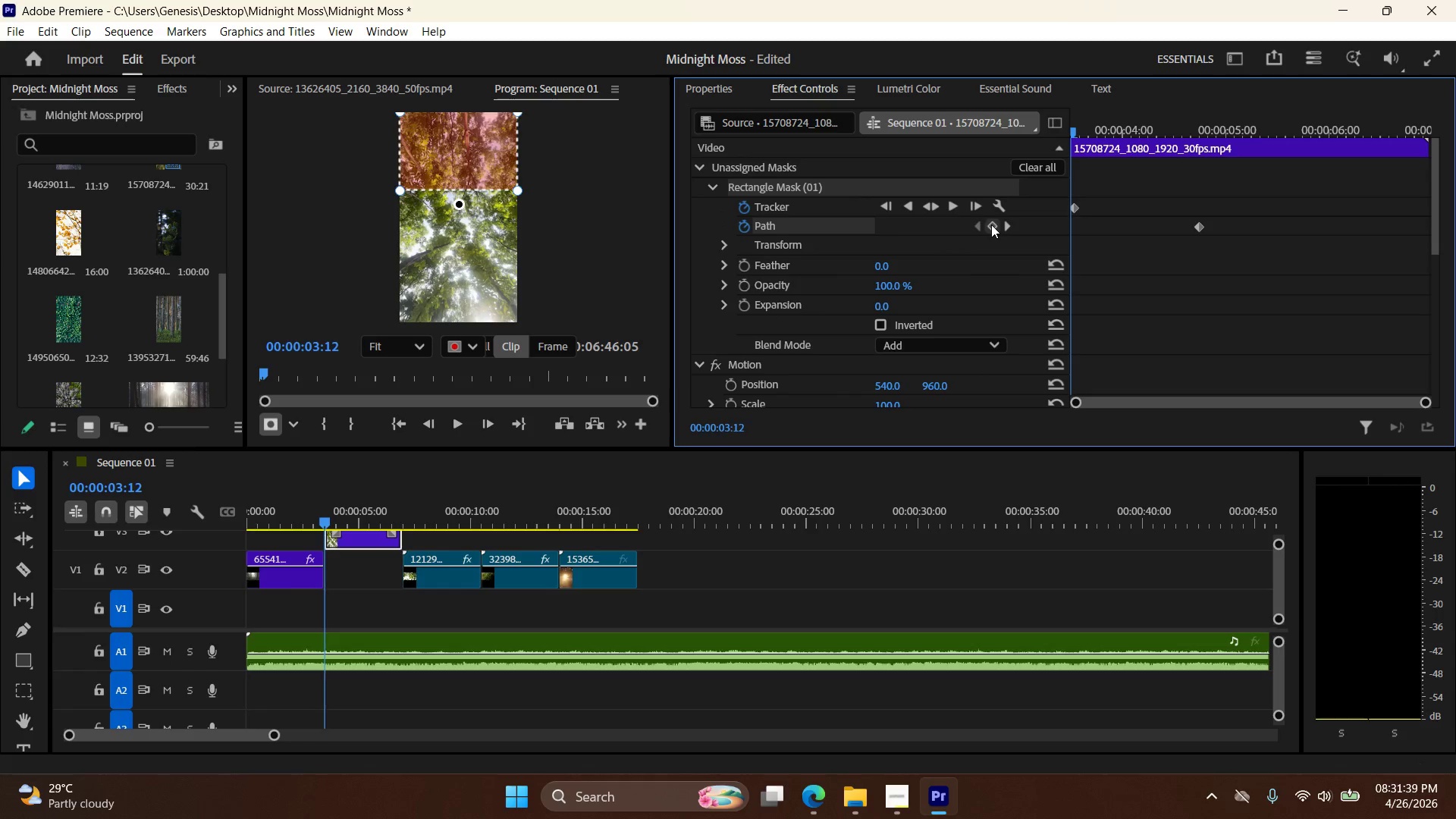 
left_click([991, 224])
 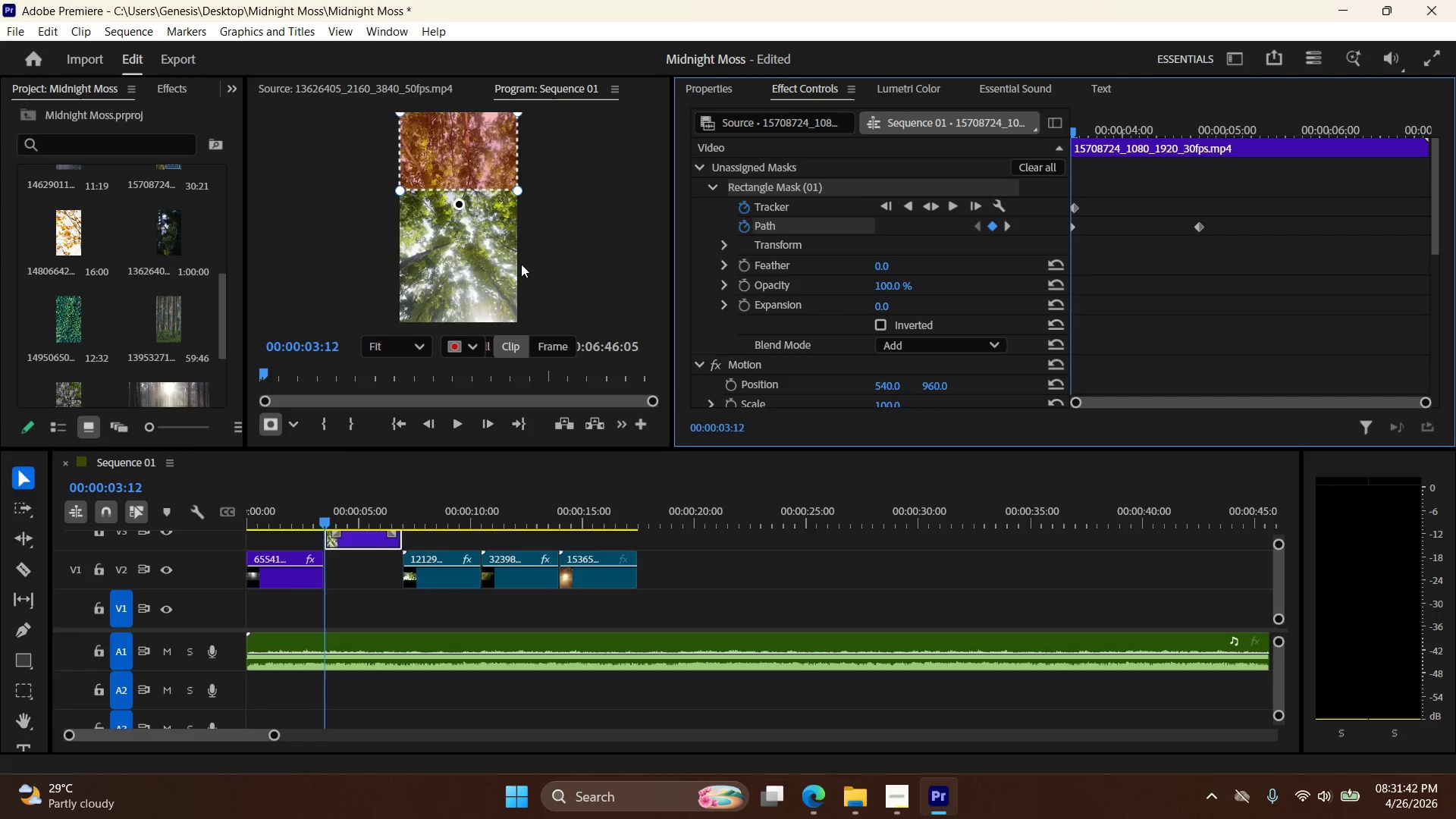 
key(ArrowRight)
 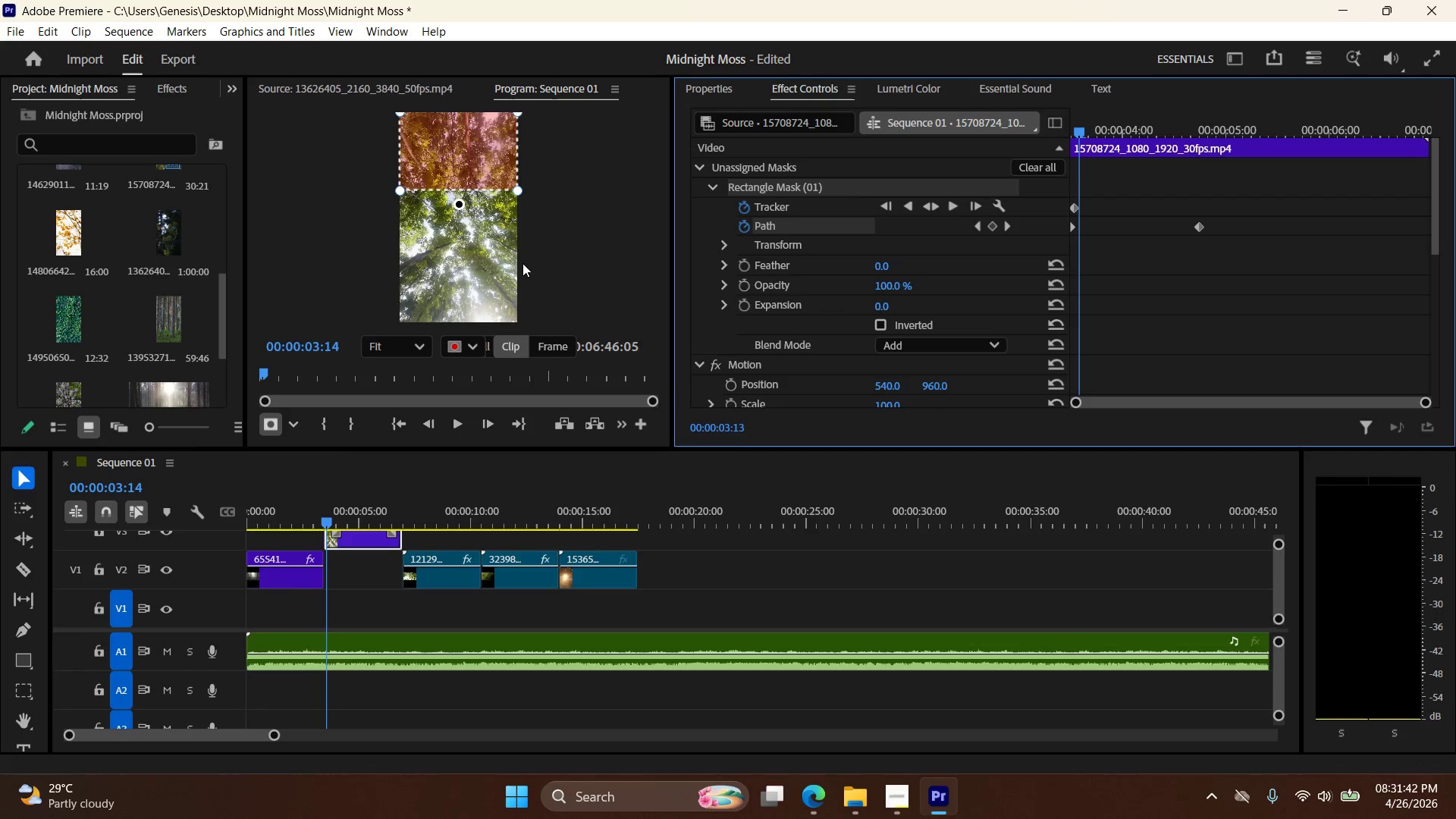 
key(ArrowRight)
 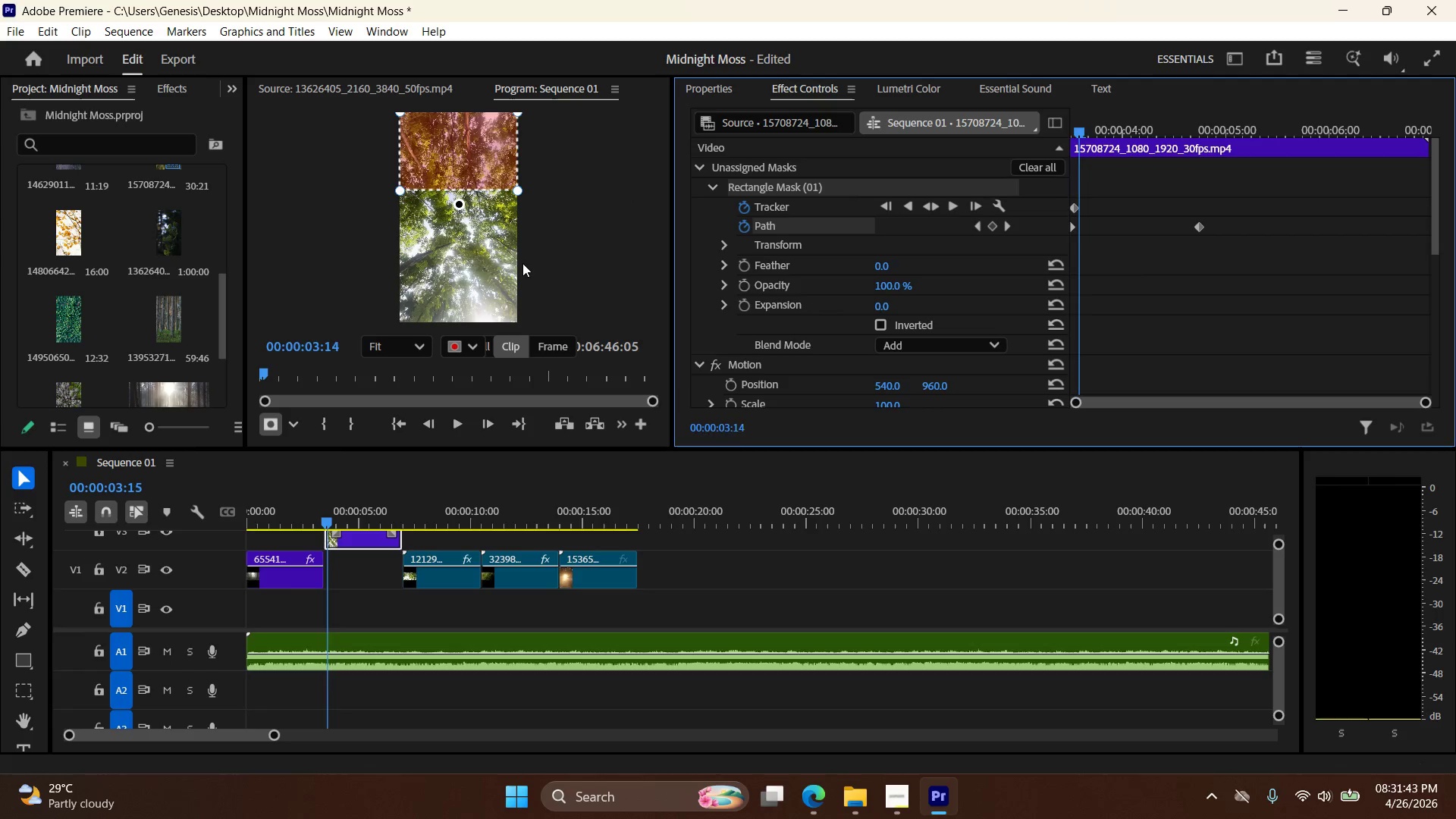 
key(ArrowRight)
 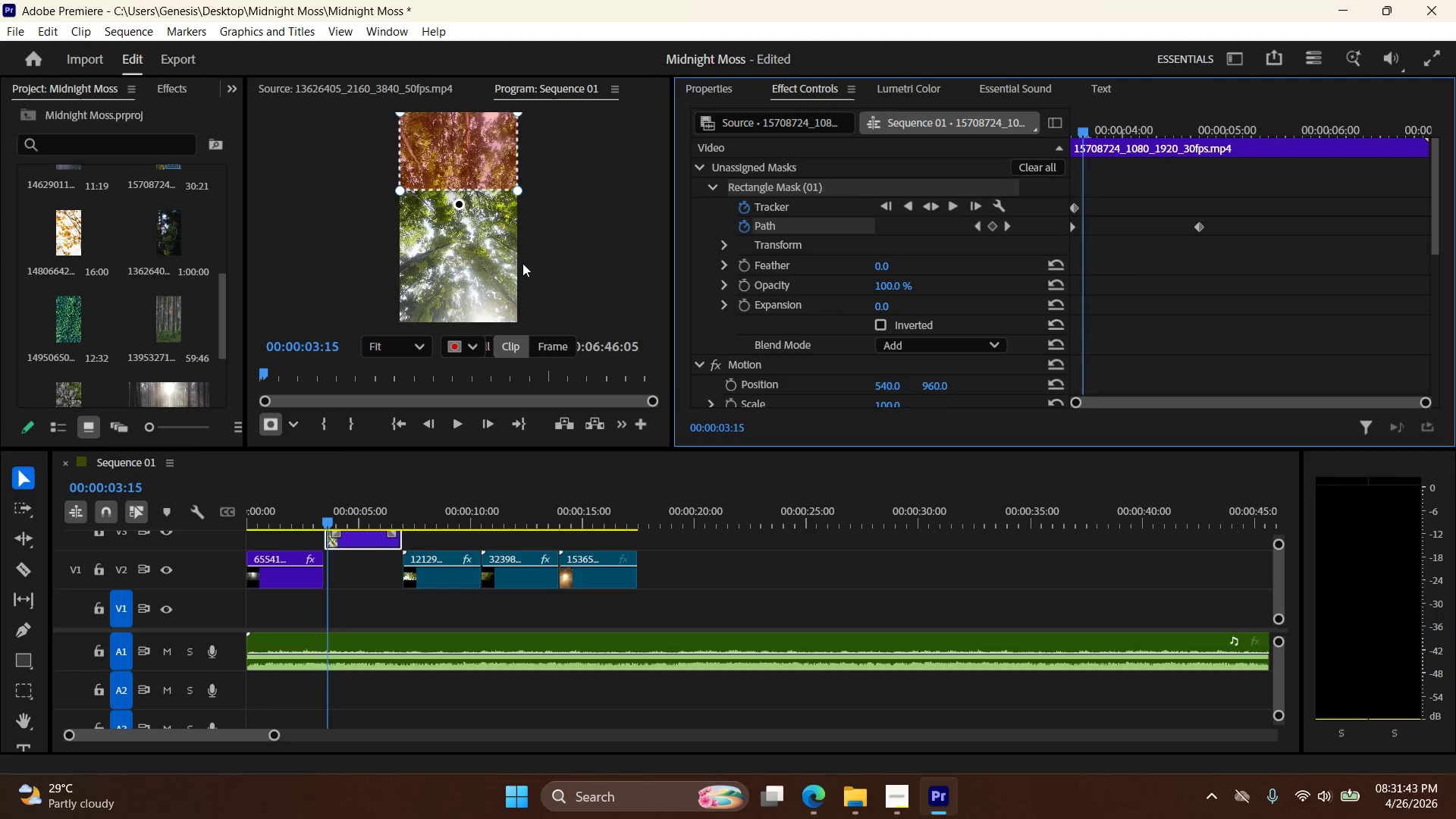 
key(ArrowRight)
 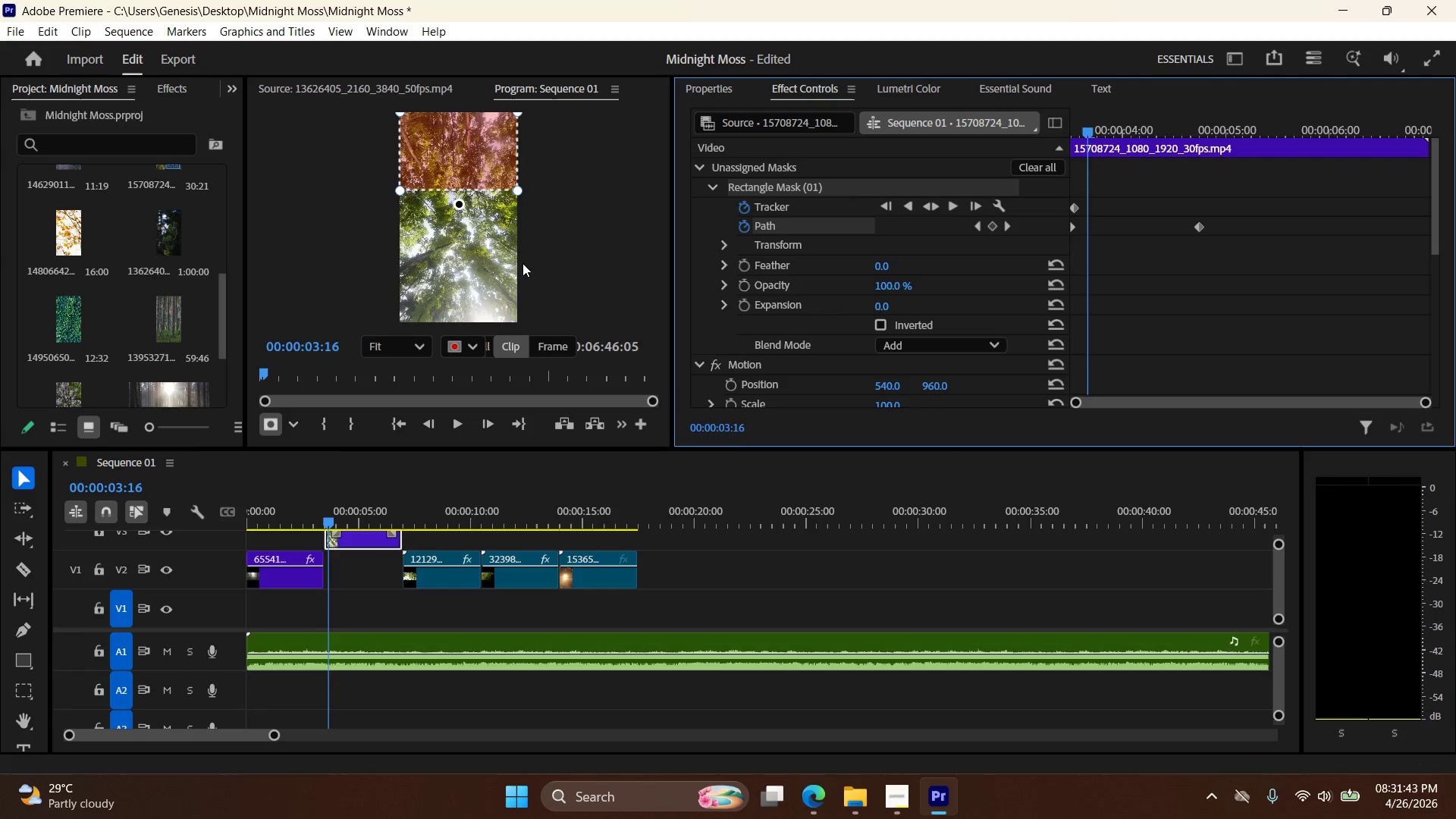 
key(ArrowRight)
 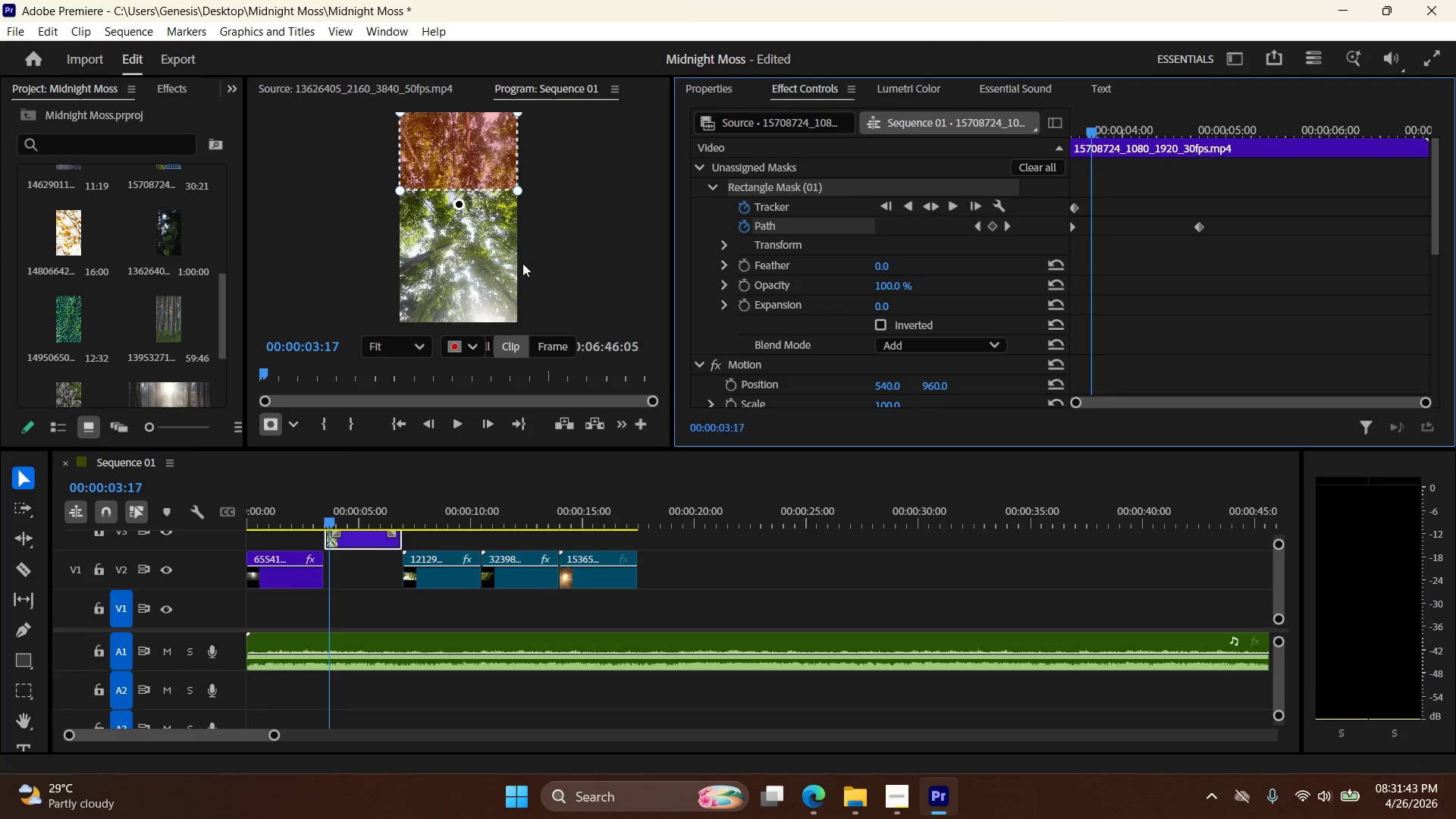 
key(ArrowRight)
 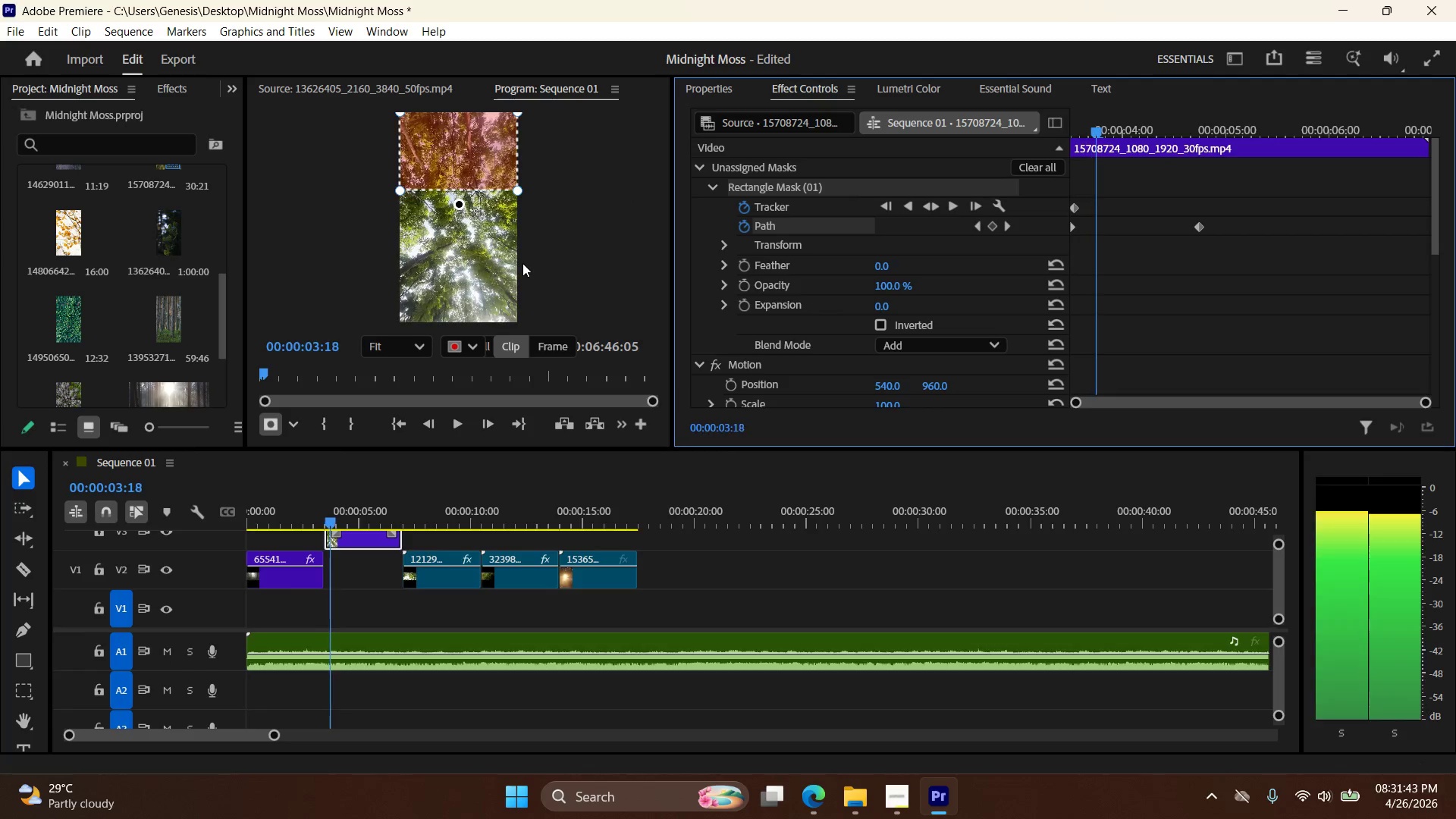 
key(ArrowRight)
 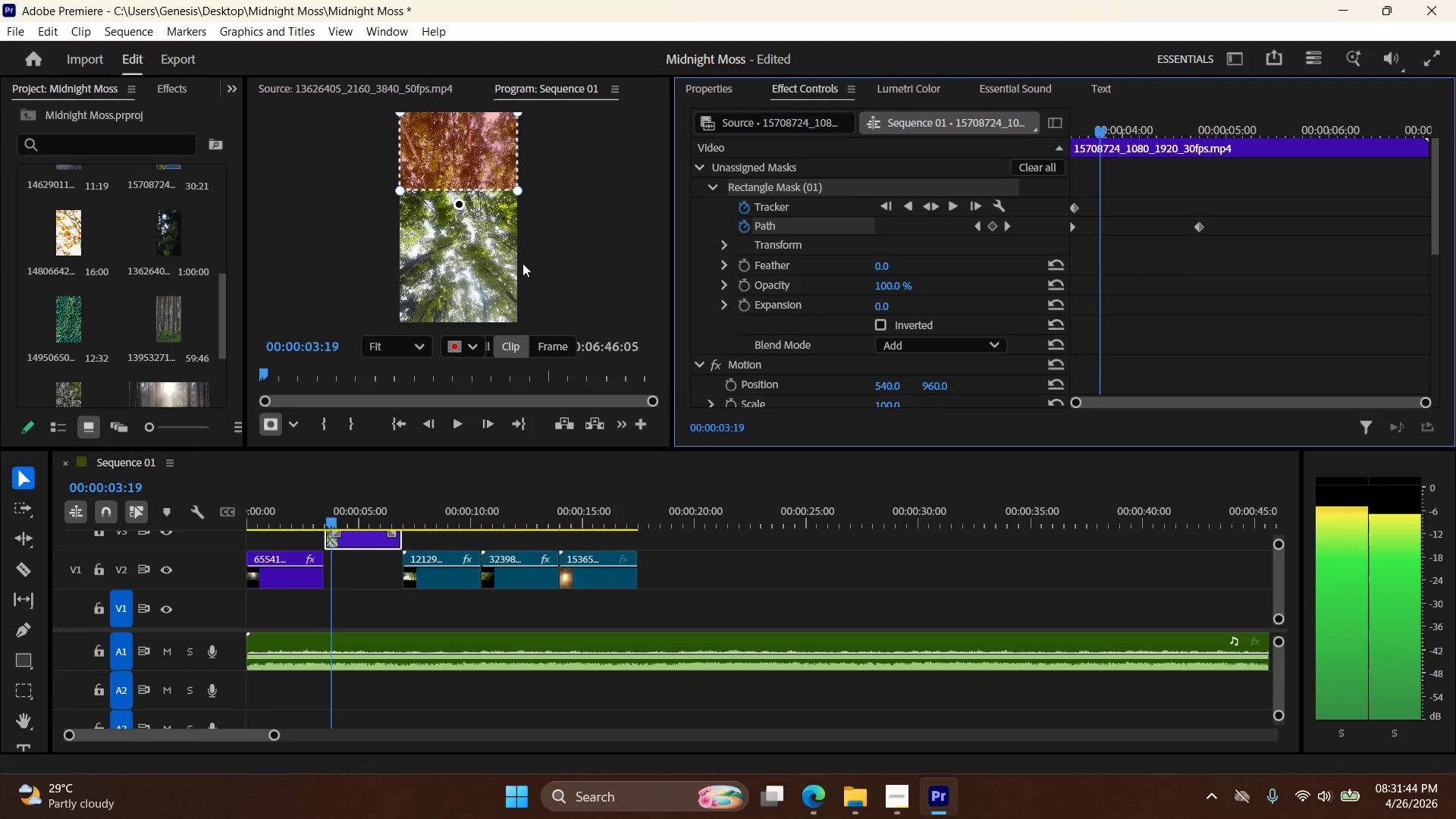 
key(ArrowRight)
 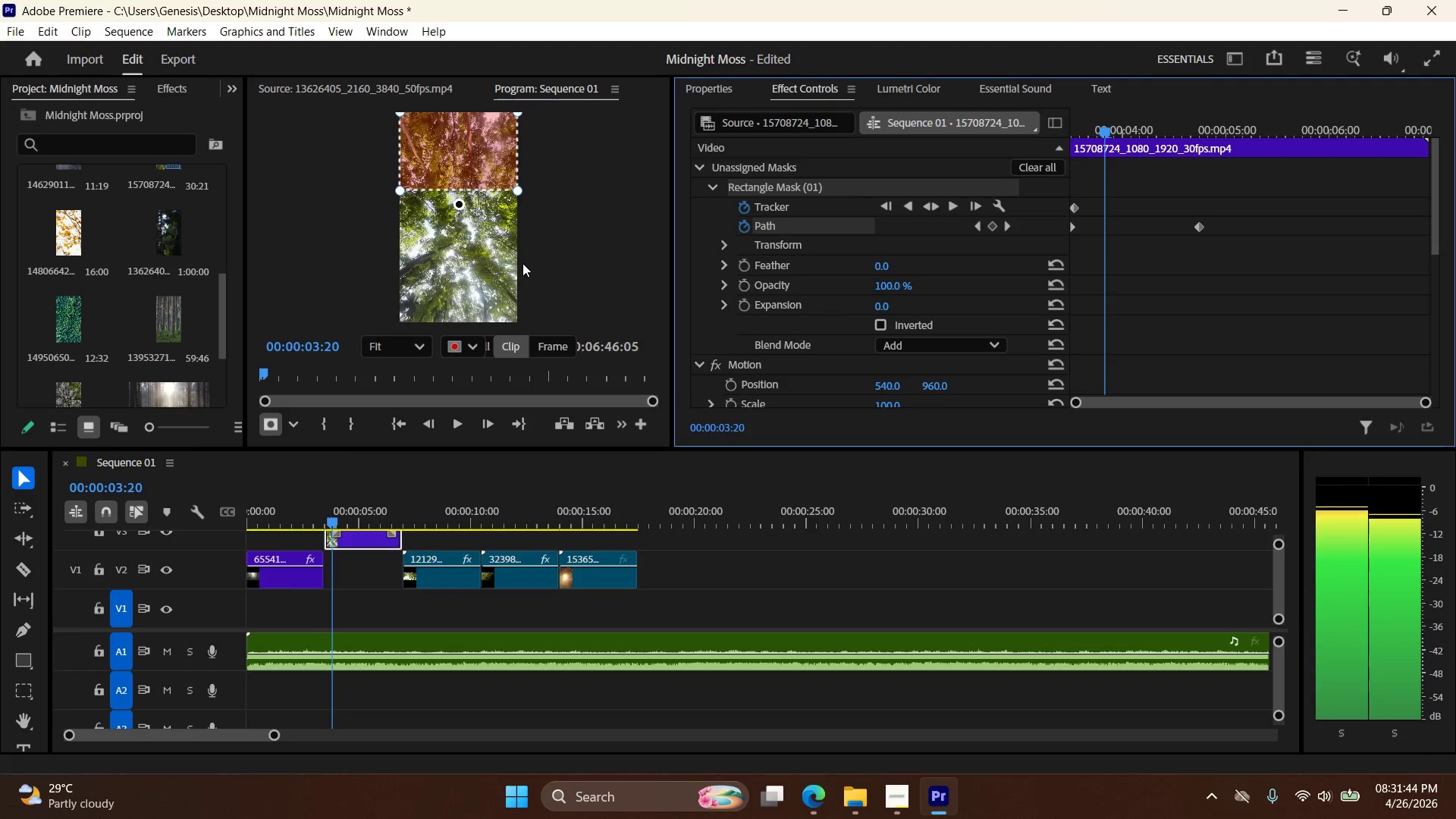 
key(ArrowRight)
 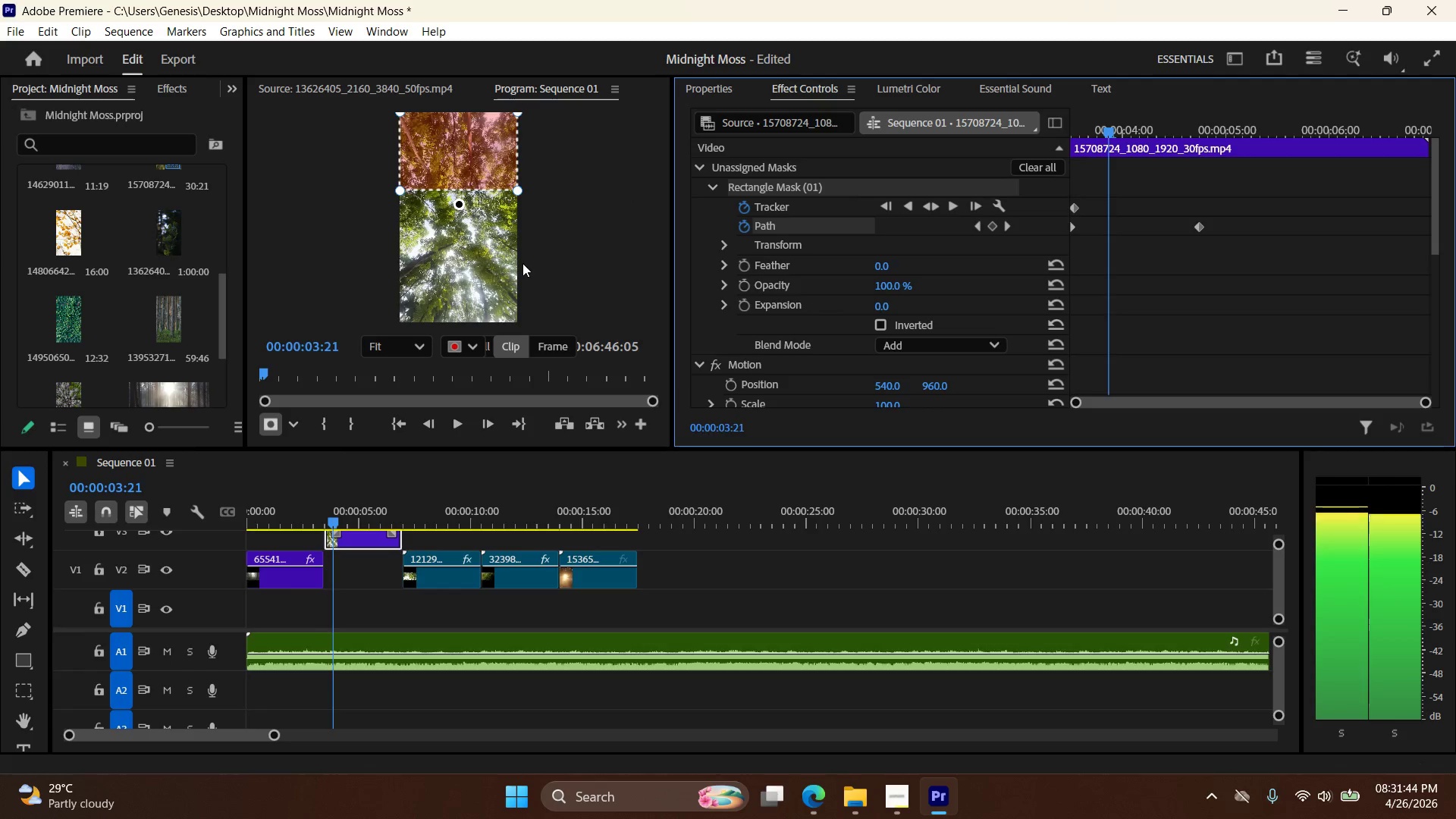 
key(ArrowRight)
 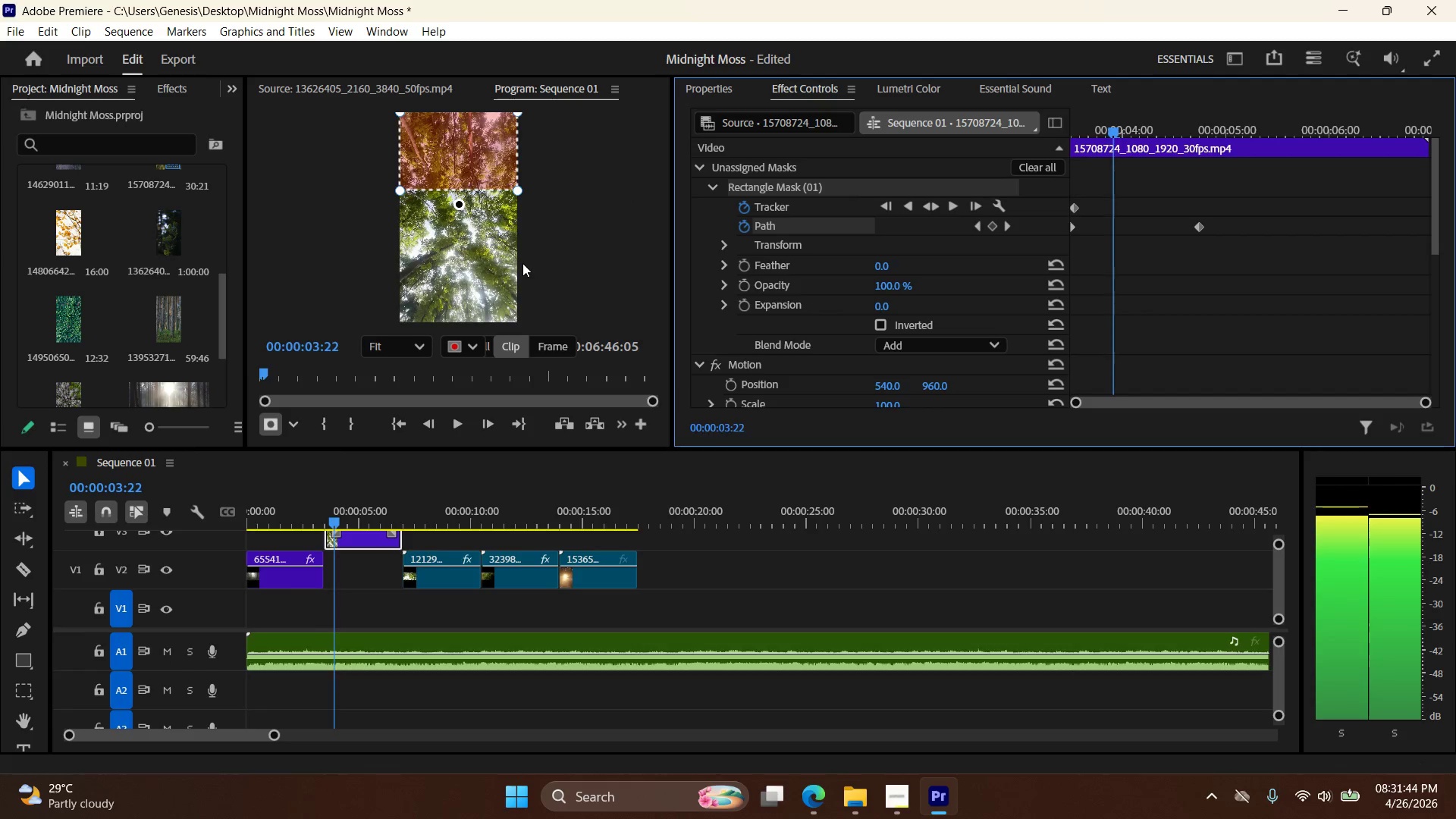 
key(ArrowRight)
 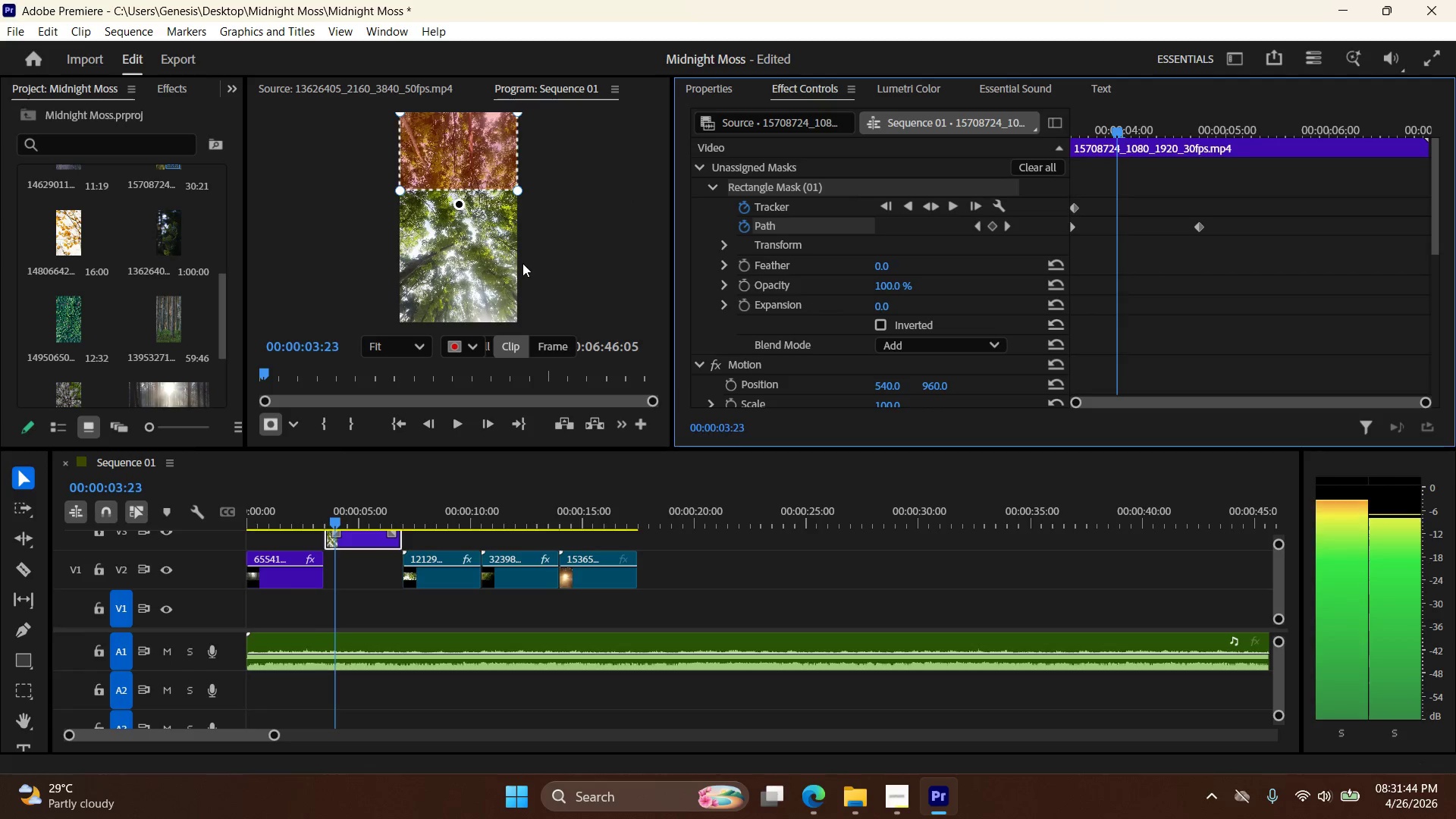 
key(ArrowRight)
 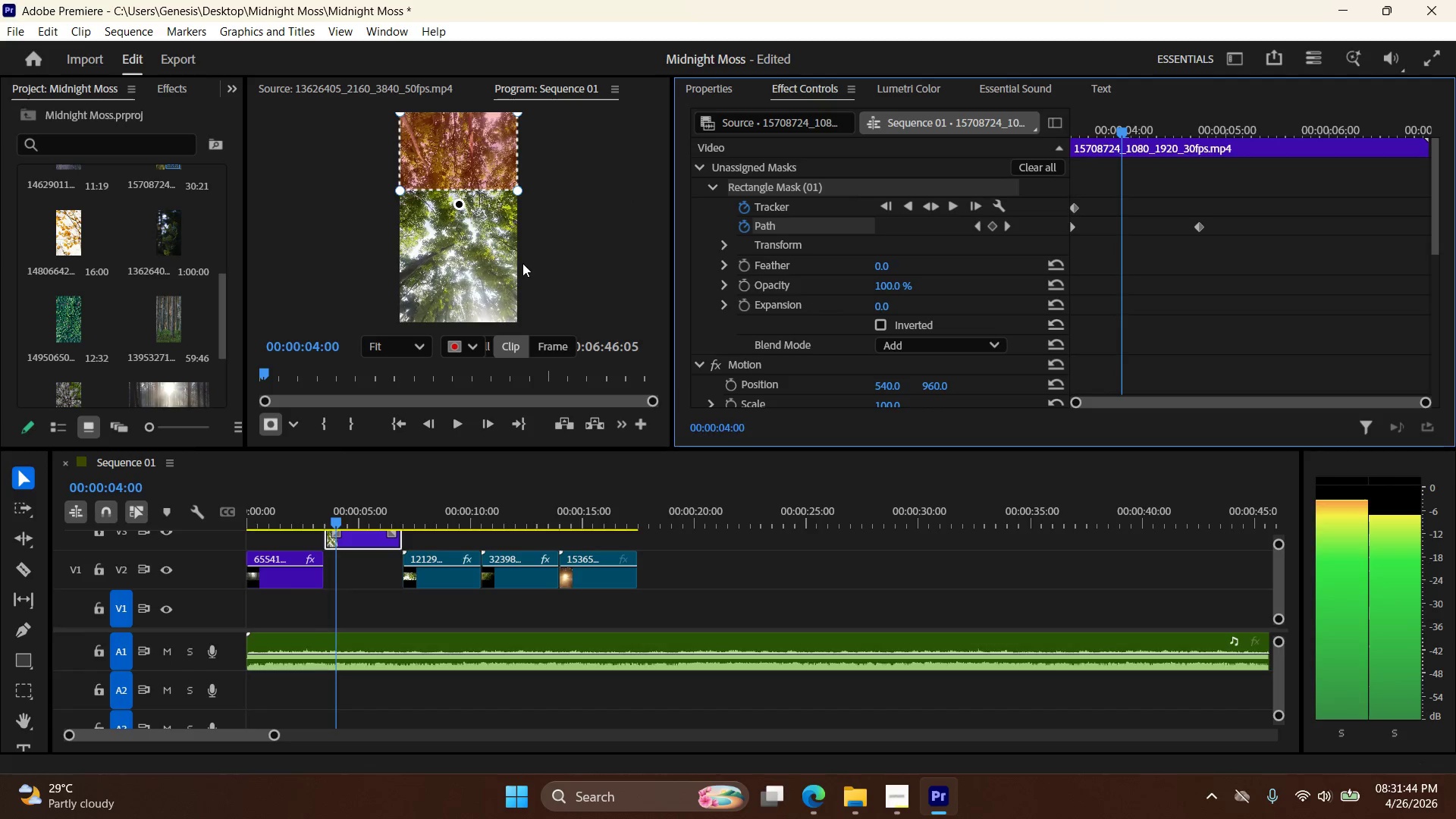 
key(ArrowRight)
 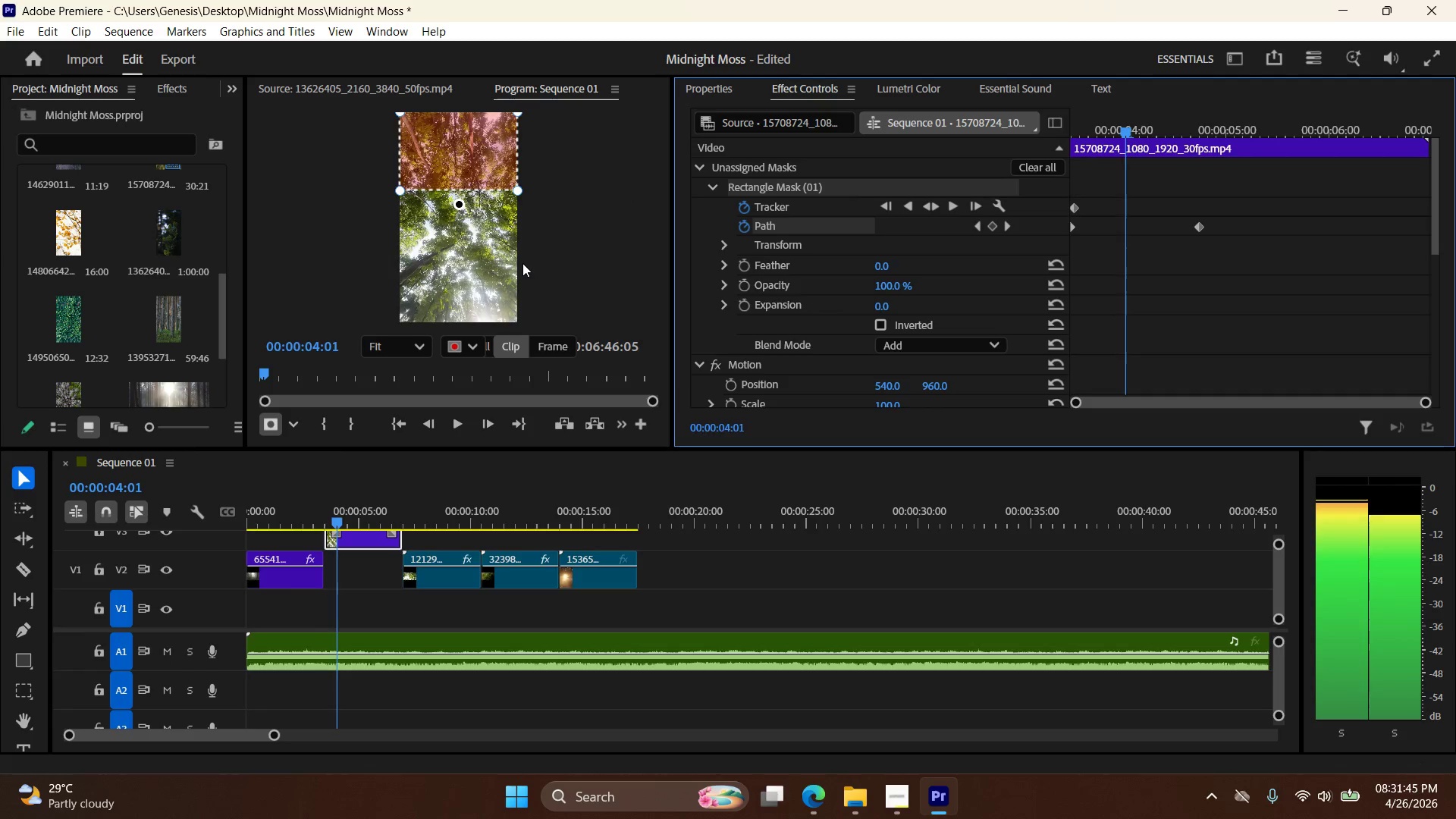 
key(ArrowRight)
 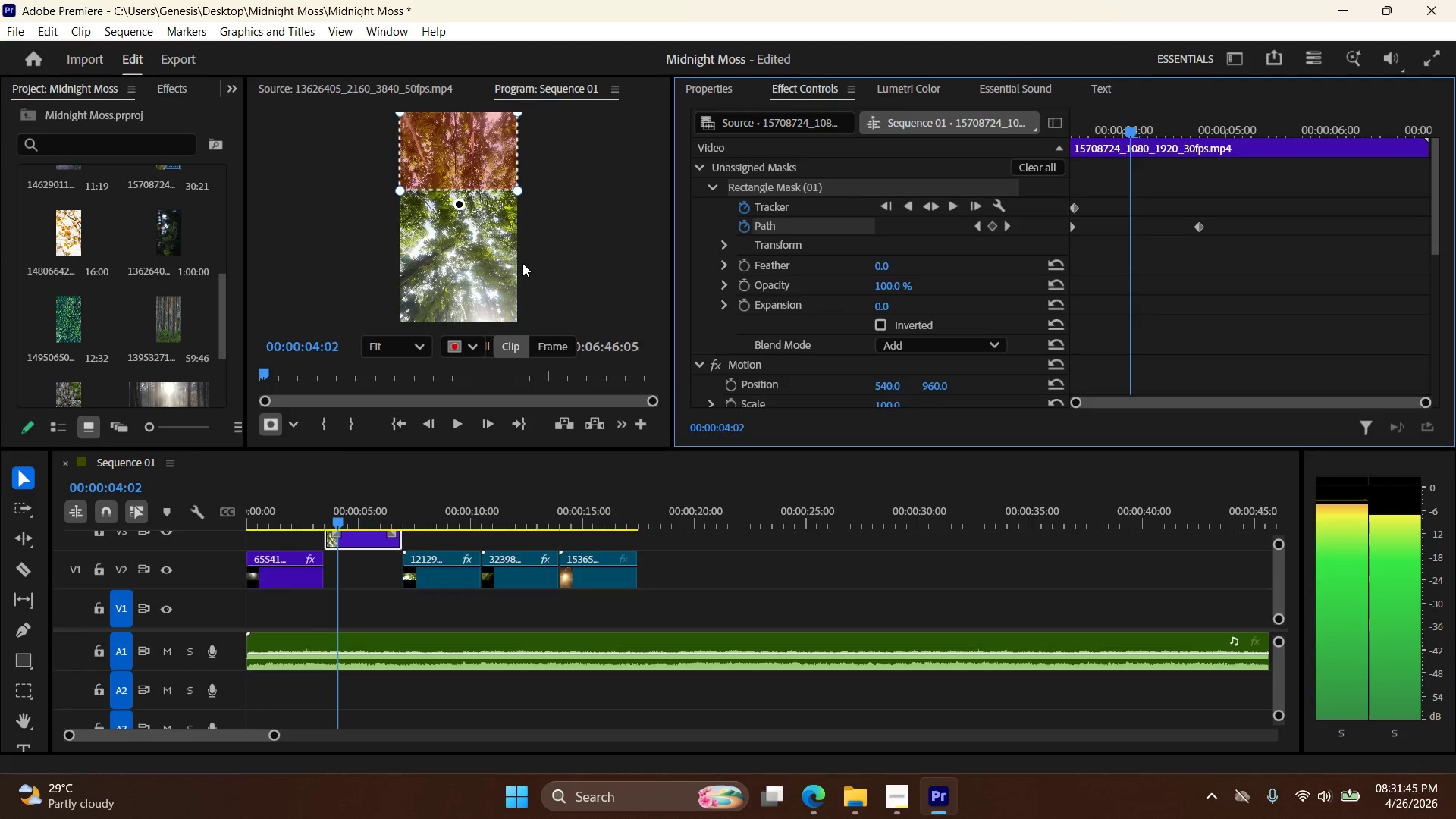 
key(ArrowRight)
 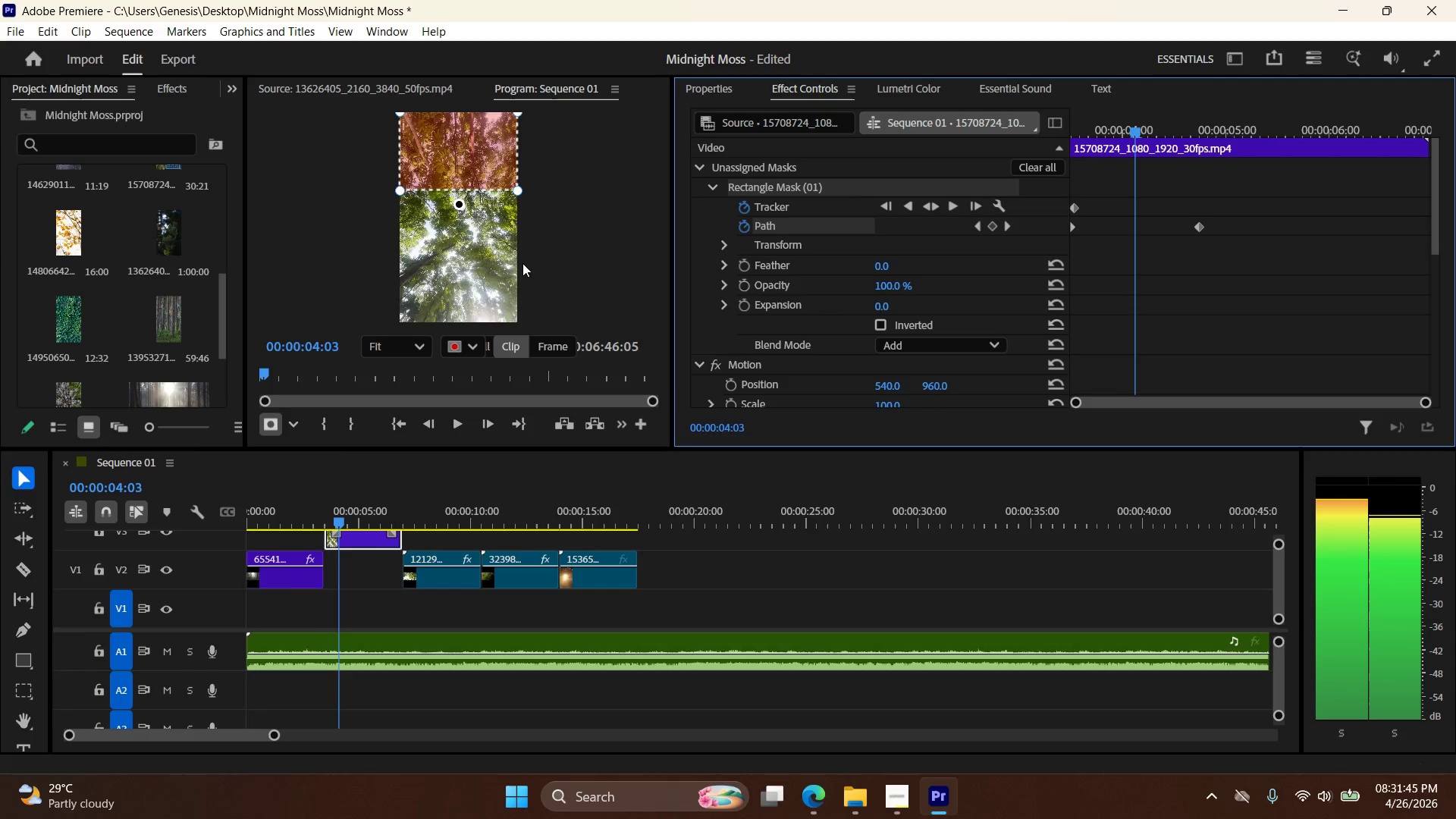 
key(ArrowRight)
 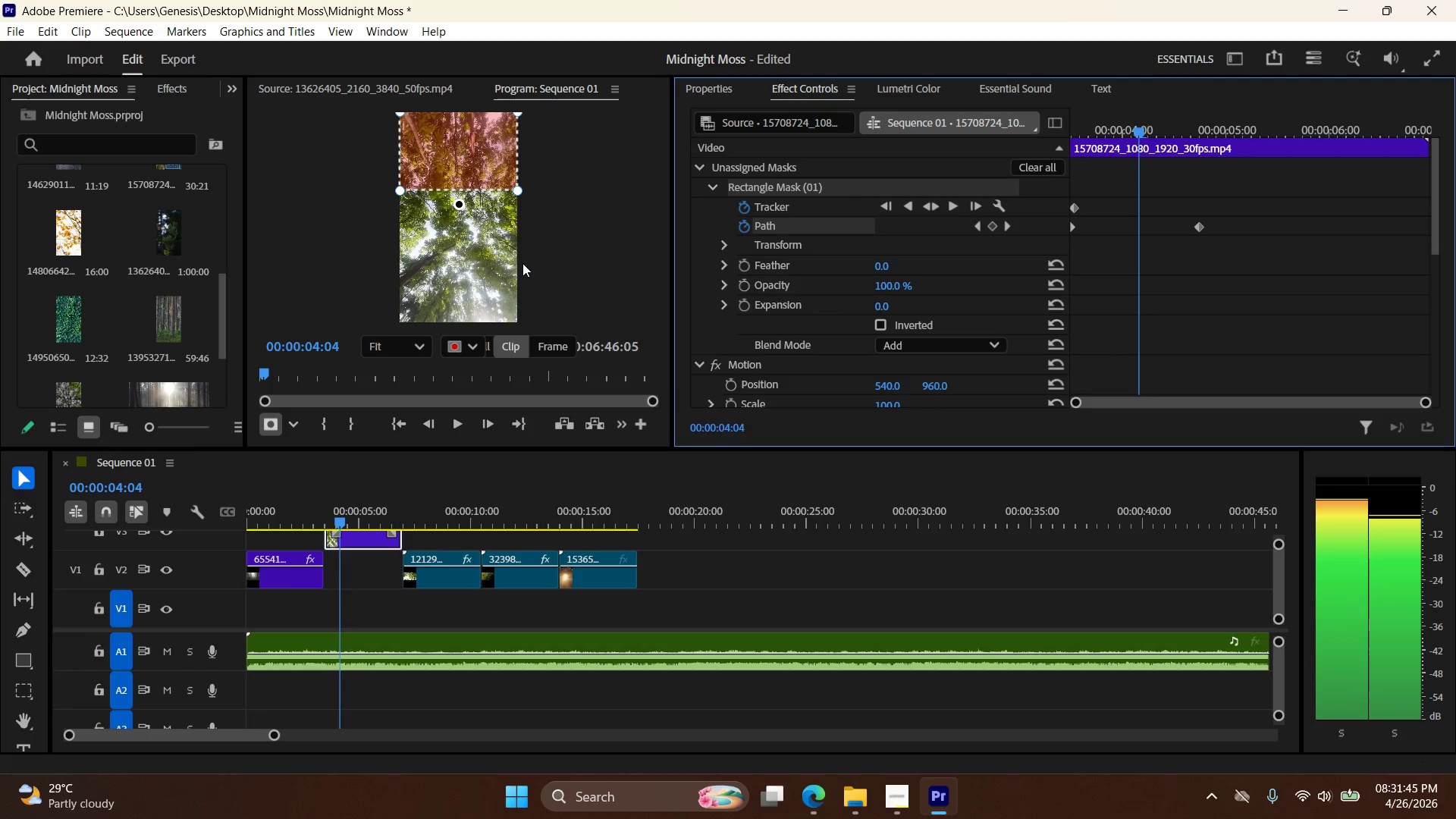 
key(ArrowRight)
 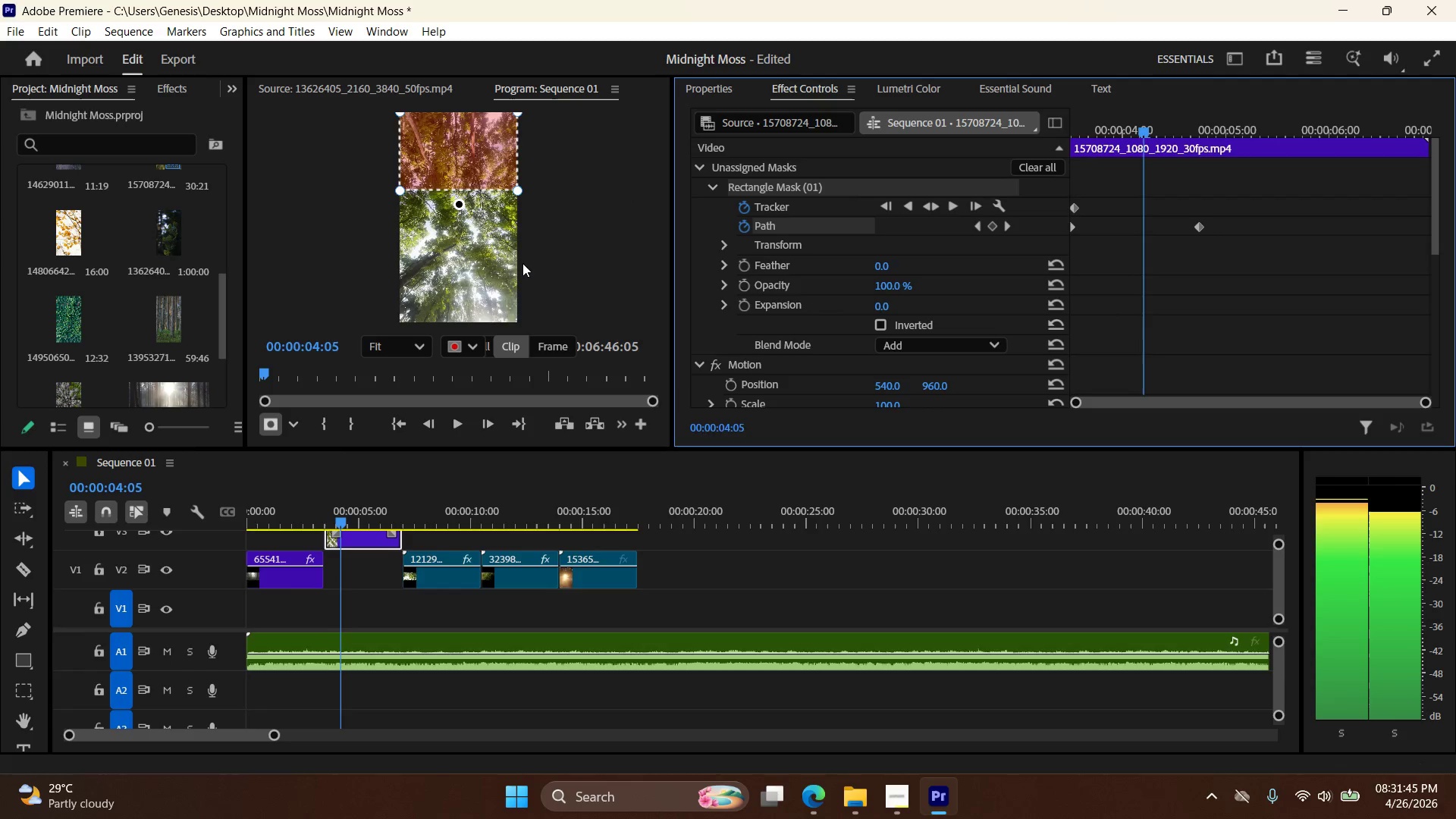 
key(ArrowRight)
 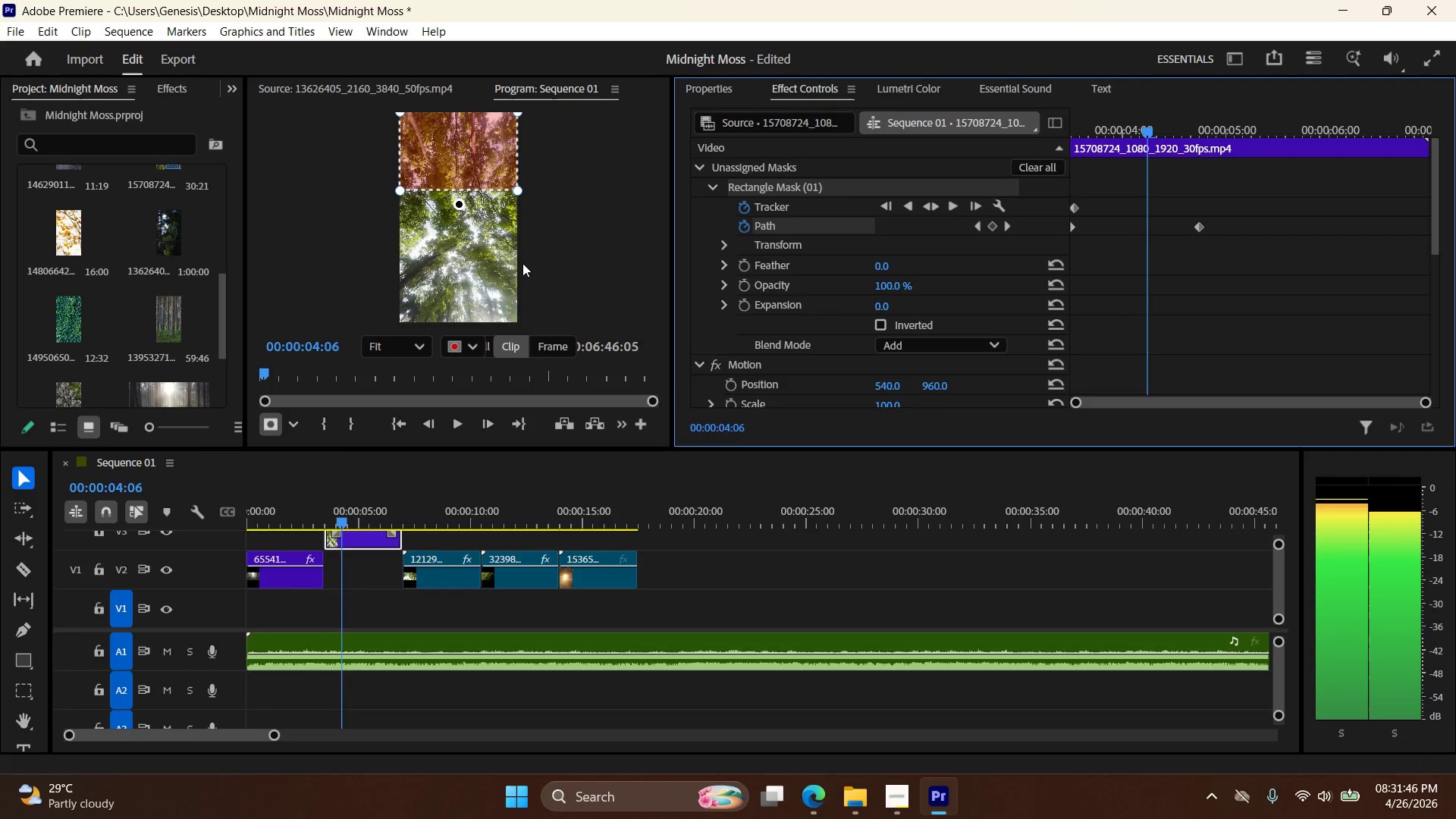 
key(ArrowRight)
 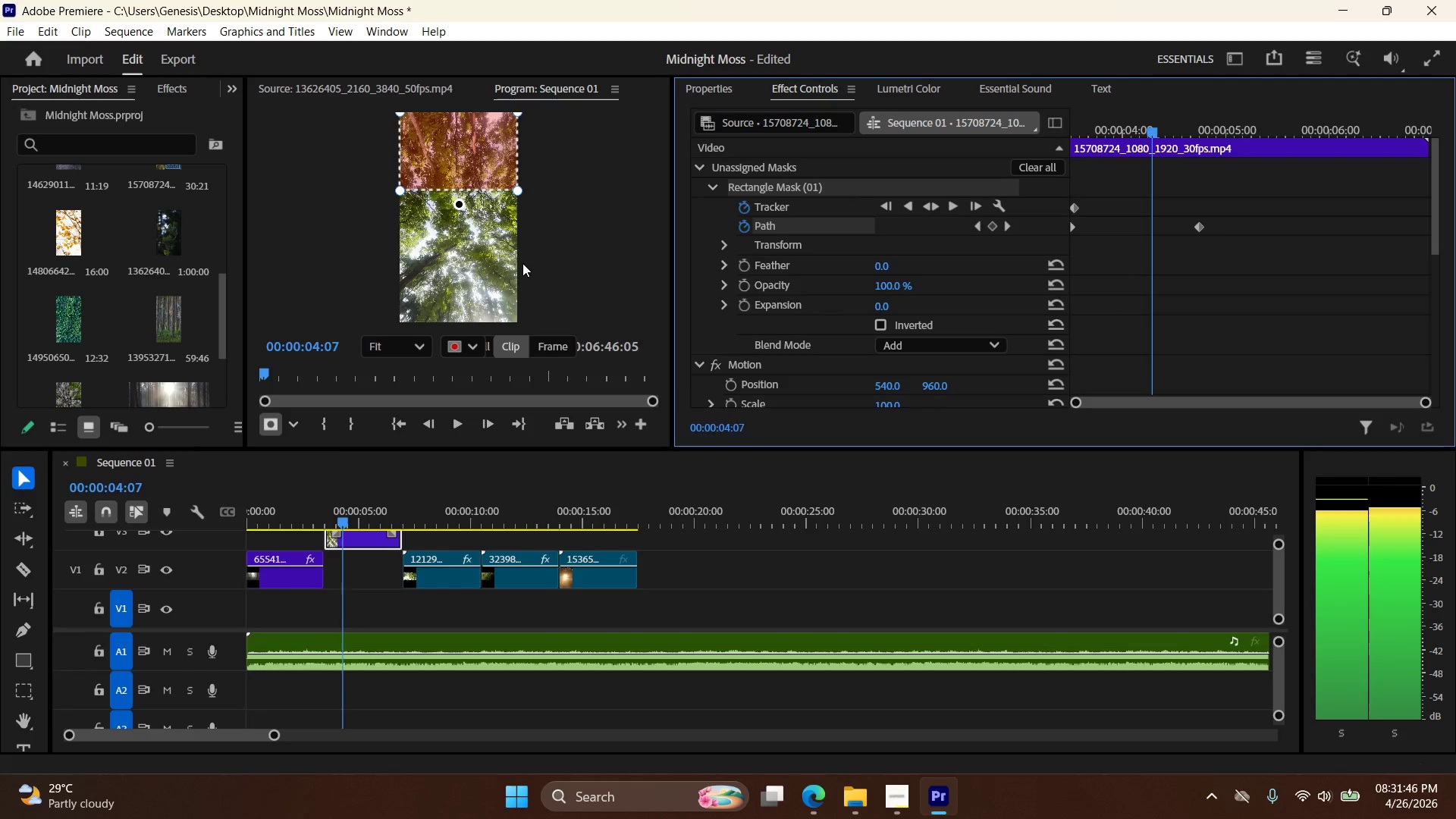 
key(ArrowRight)
 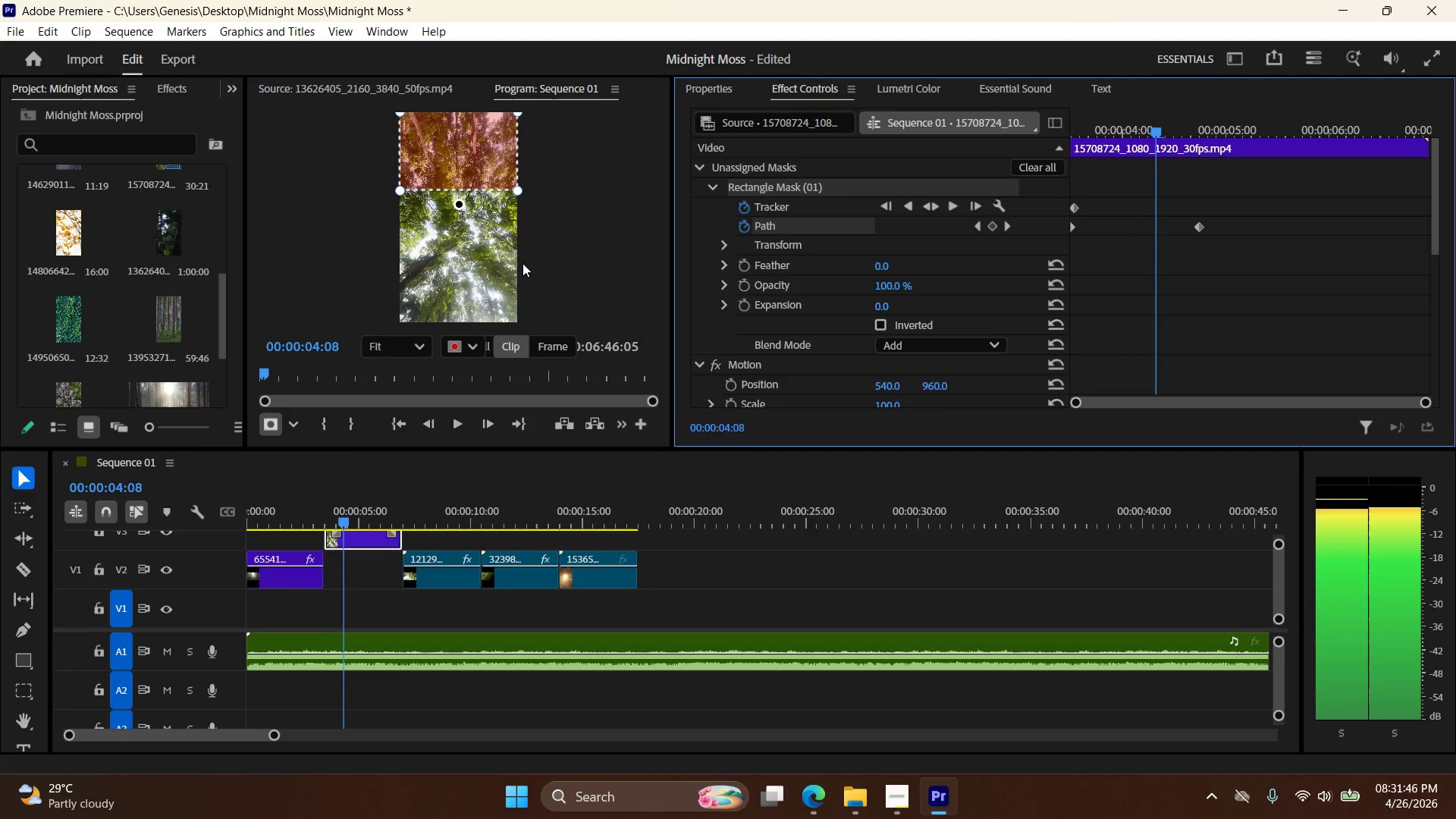 
hold_key(key=ArrowRight, duration=0.92)
 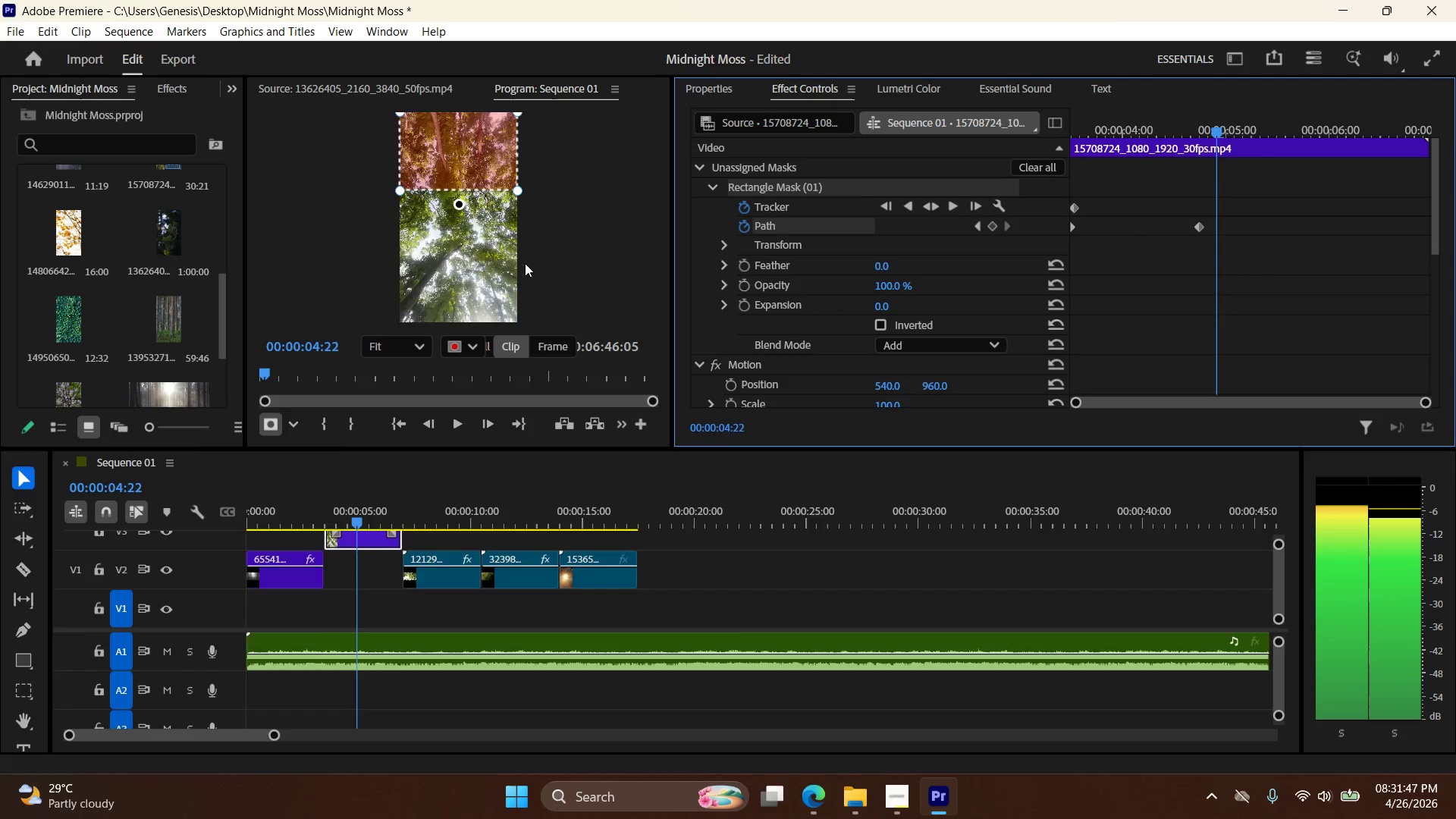 
key(ArrowDown)
 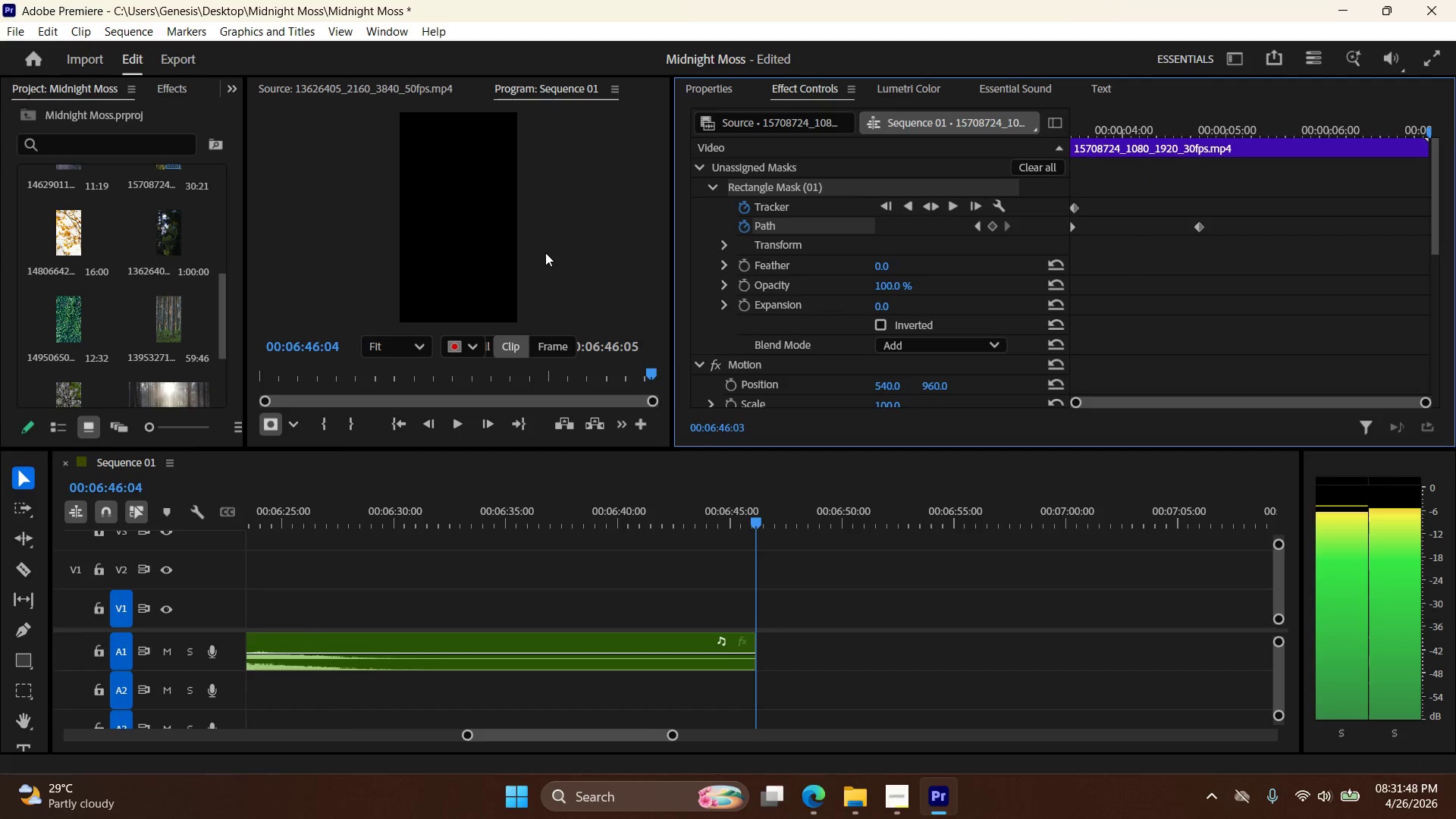 
key(ArrowLeft)
 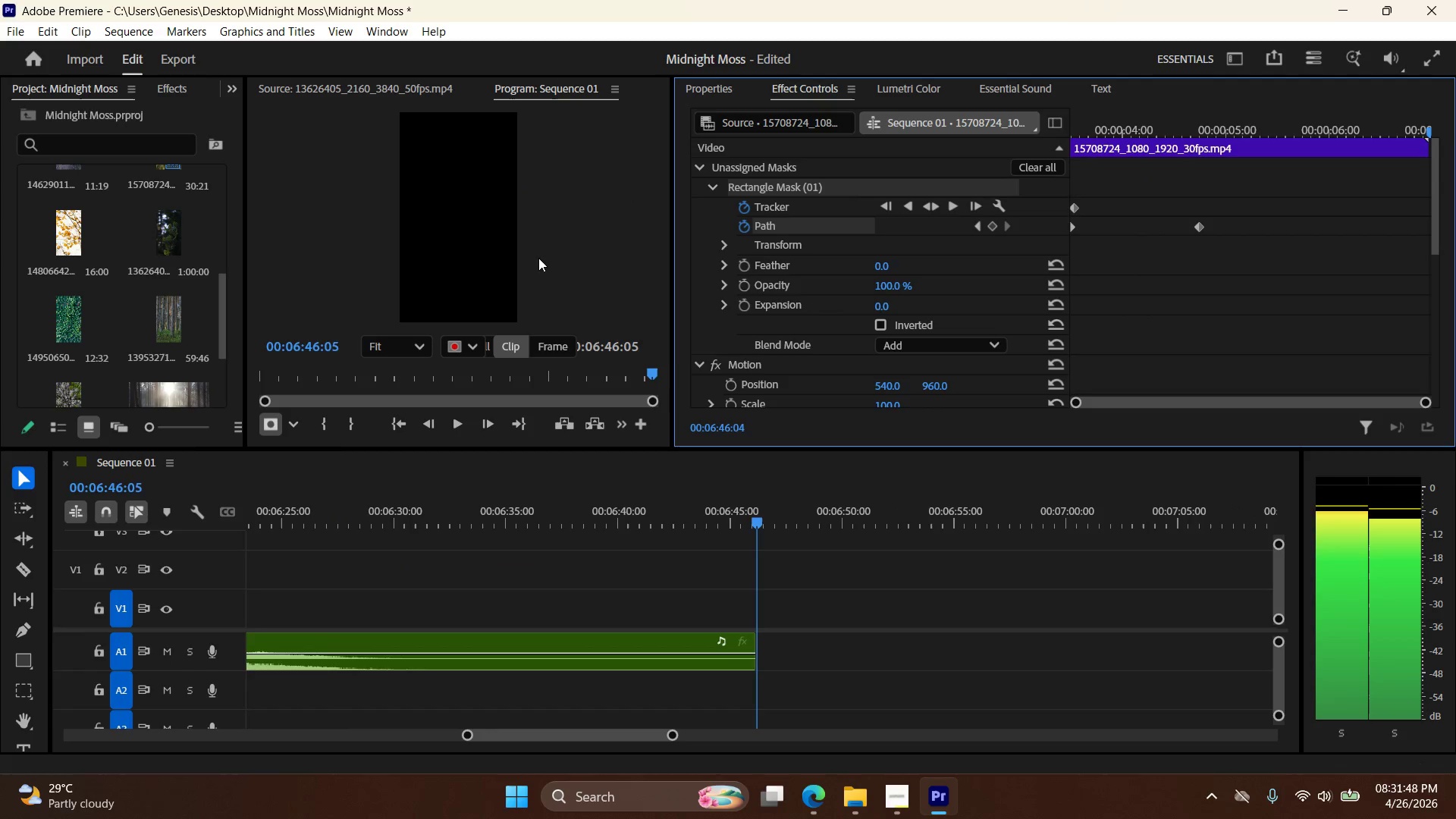 
key(ArrowLeft)
 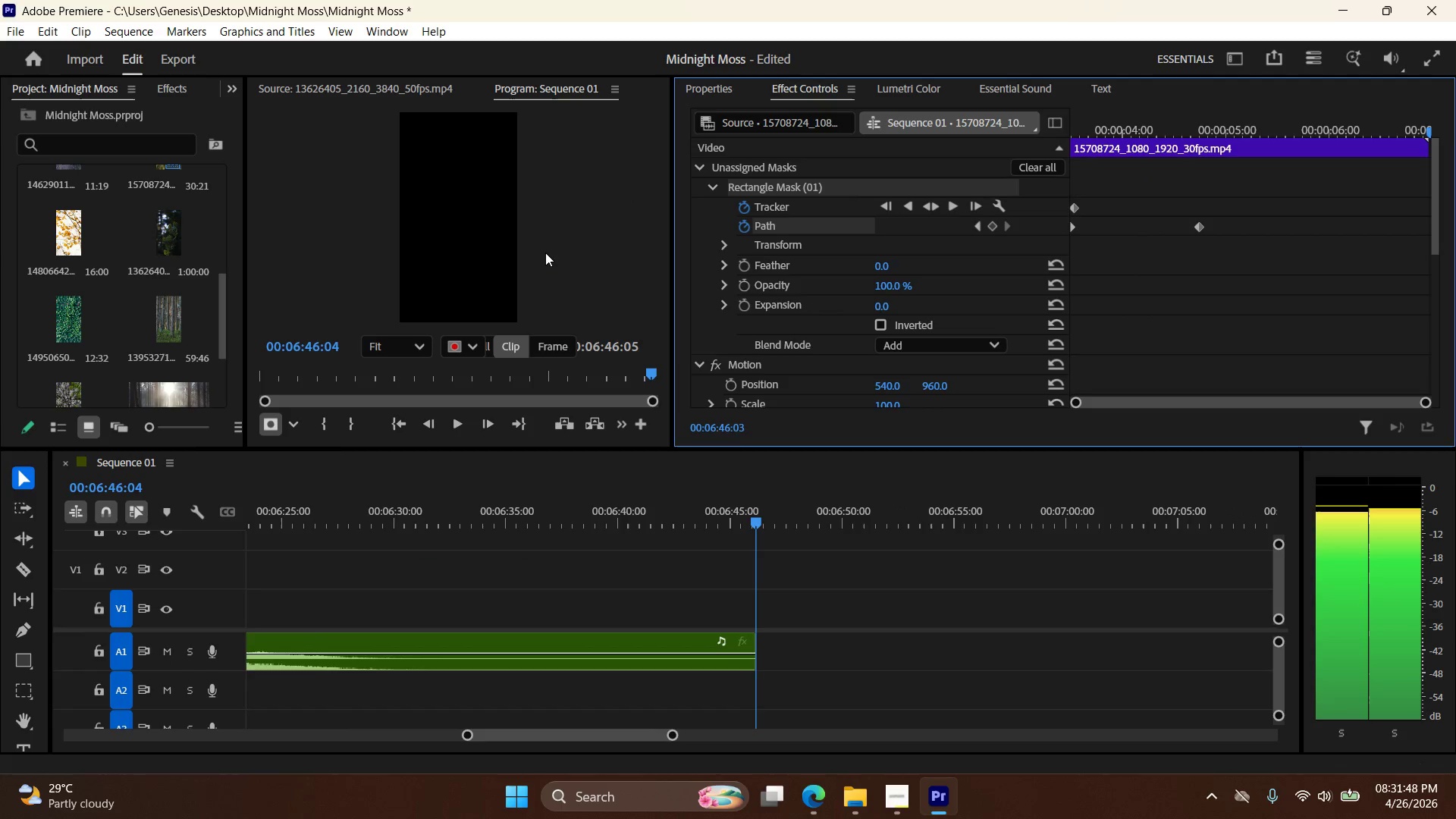 
key(ArrowLeft)
 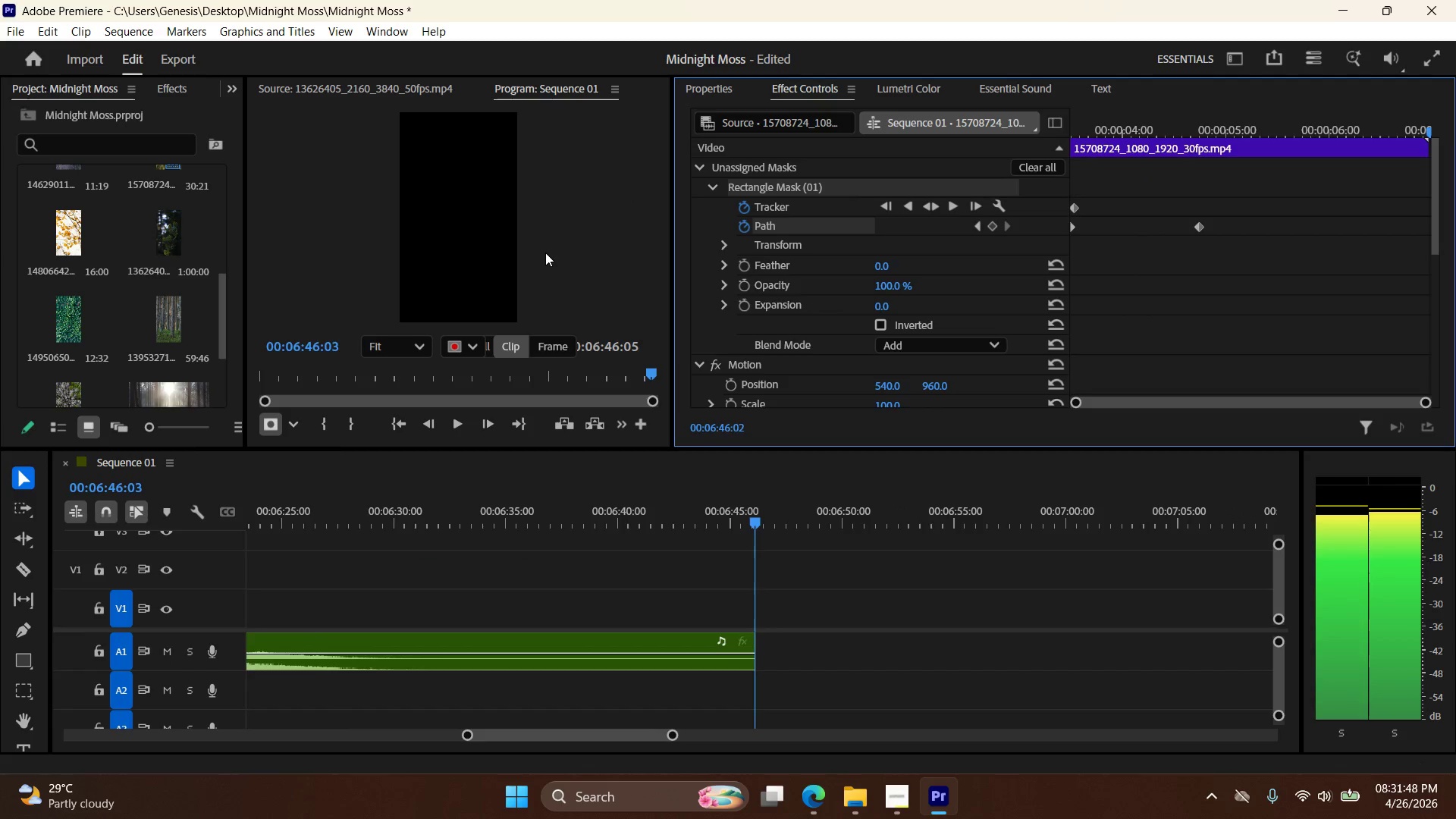 
key(ArrowLeft)
 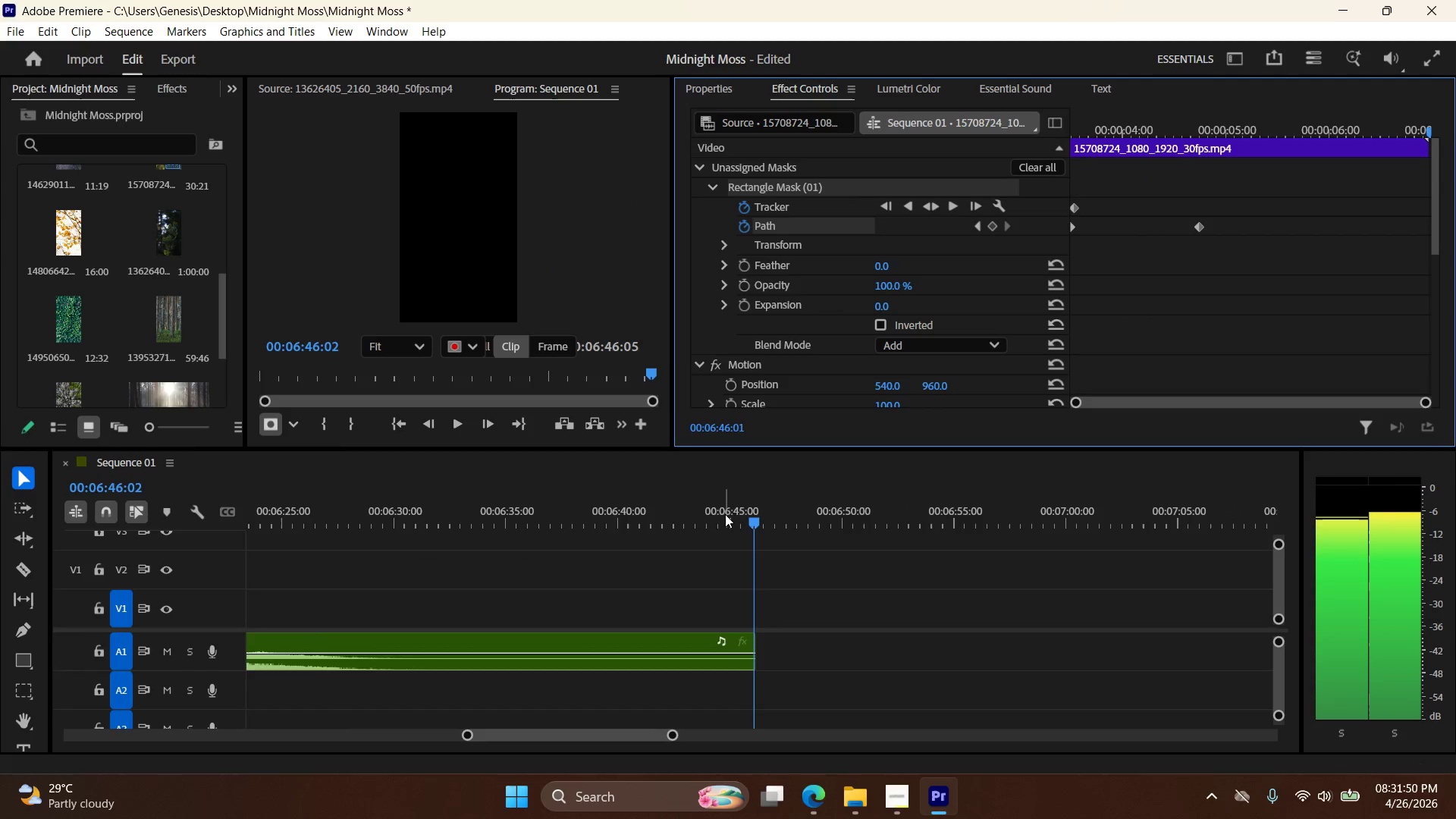 
left_click_drag(start_coordinate=[754, 524], to_coordinate=[415, 526])
 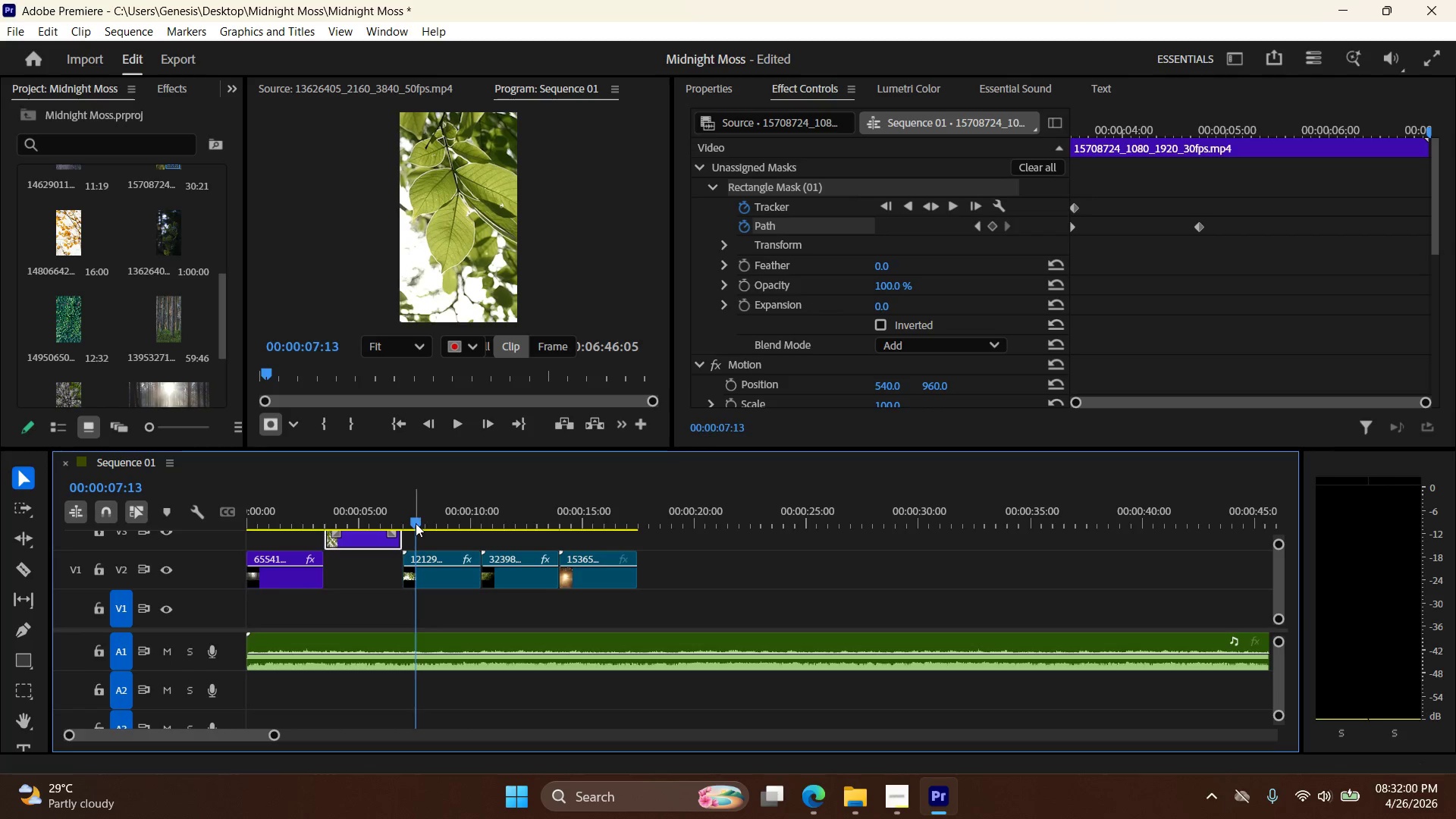 
left_click_drag(start_coordinate=[416, 523], to_coordinate=[366, 524])
 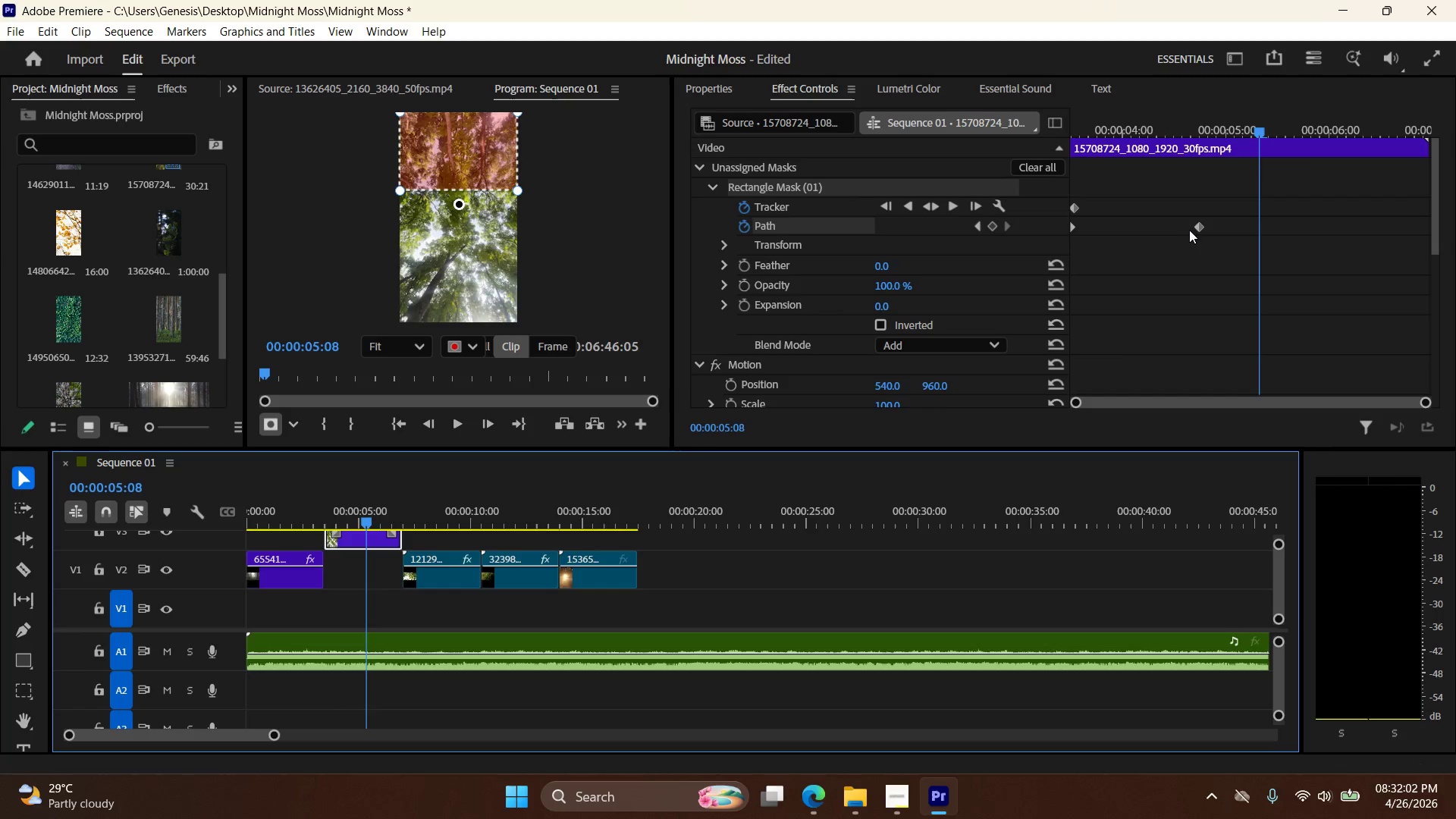 
left_click([1197, 230])
 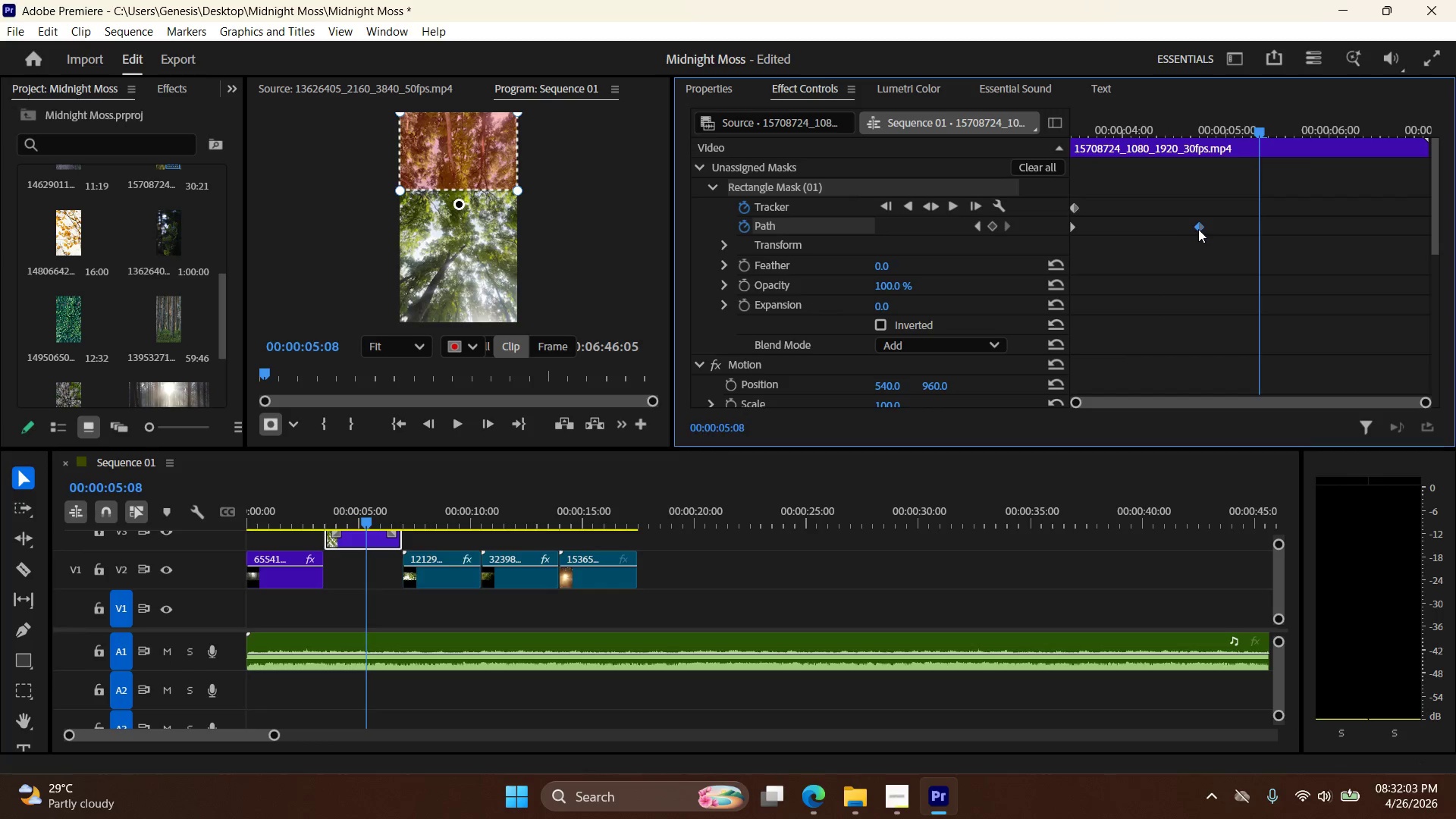 
key(Delete)
 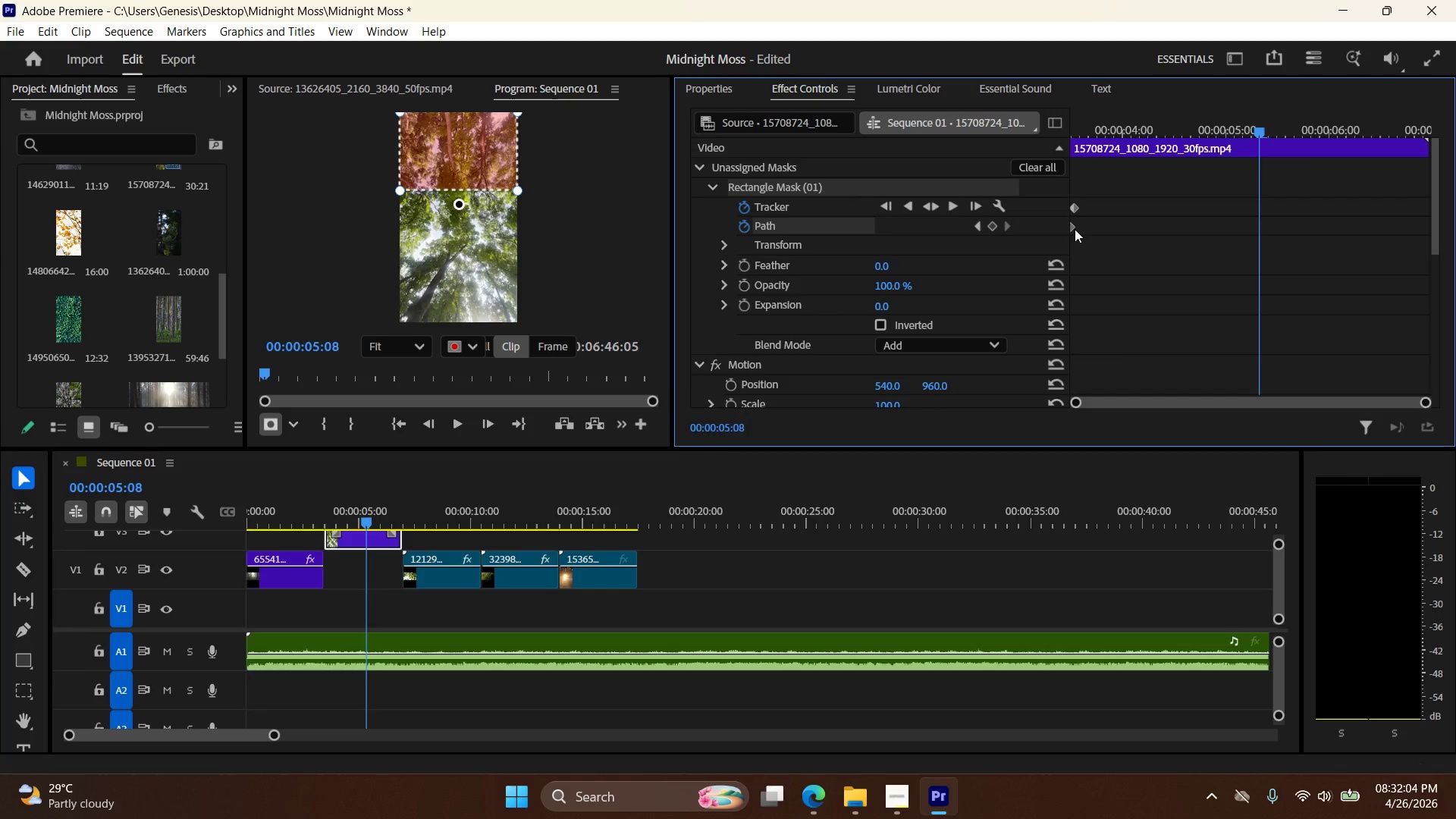 
left_click([1073, 226])
 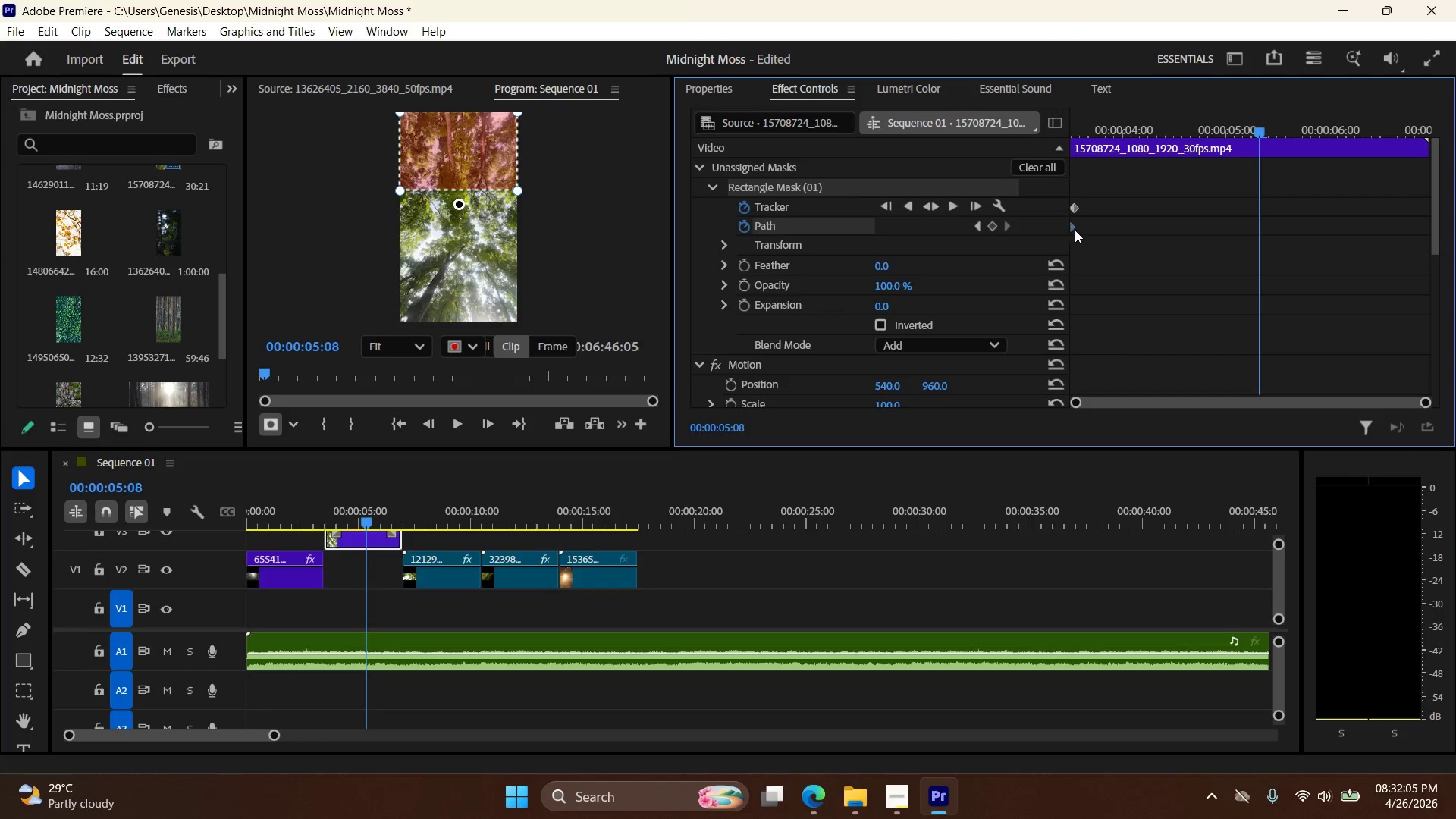 
key(Delete)
 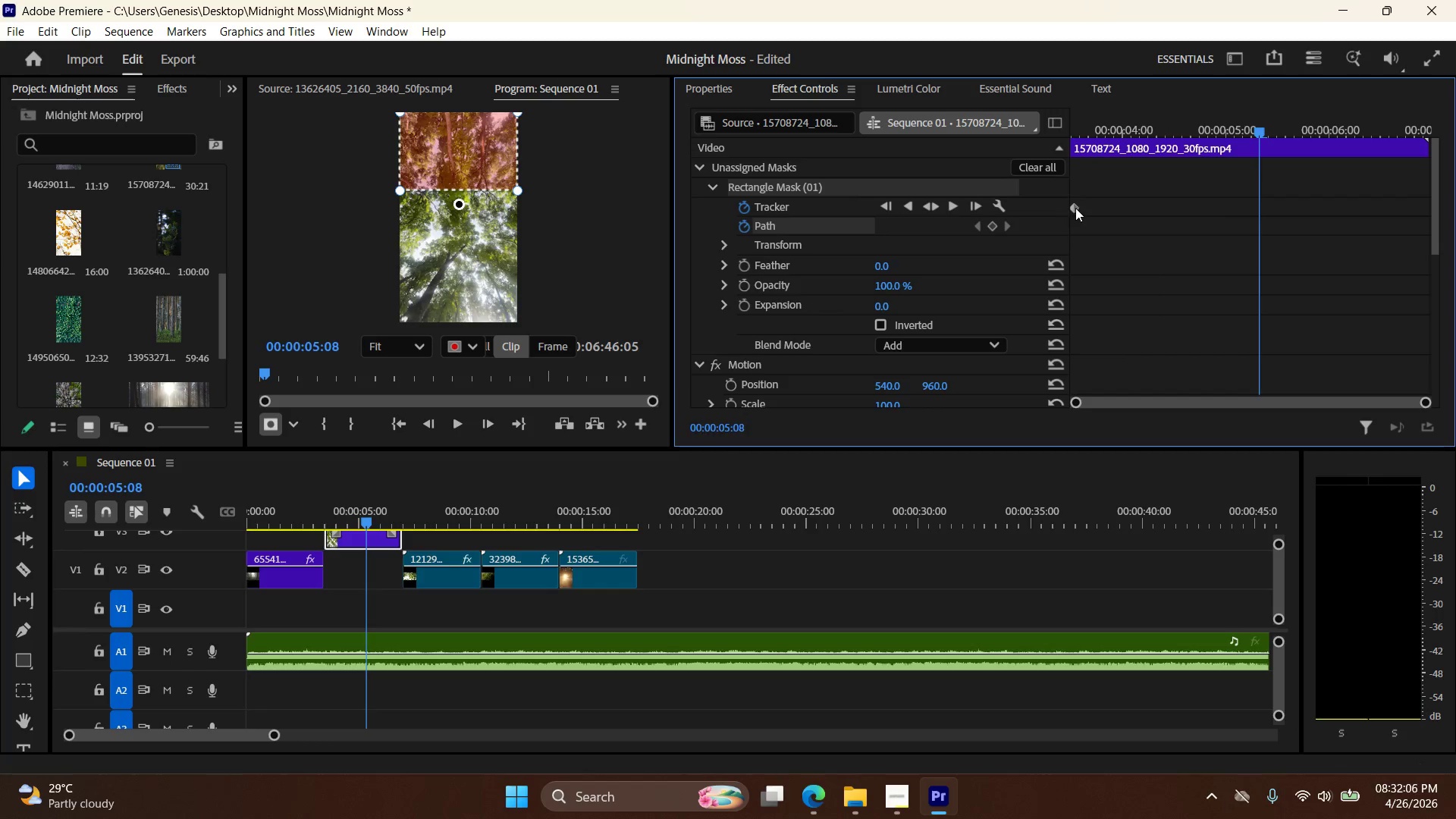 
left_click([1075, 206])
 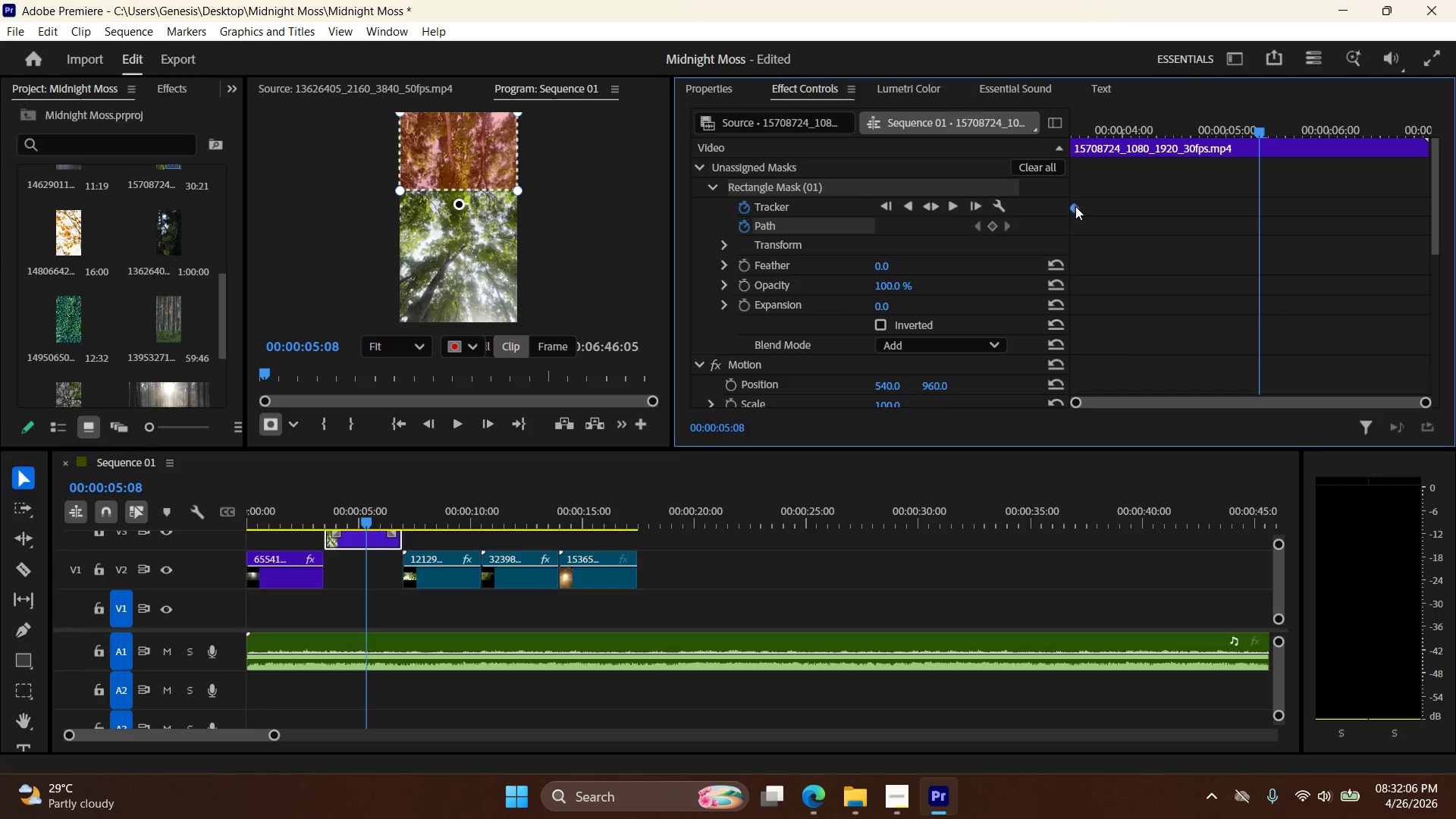 
key(Delete)
 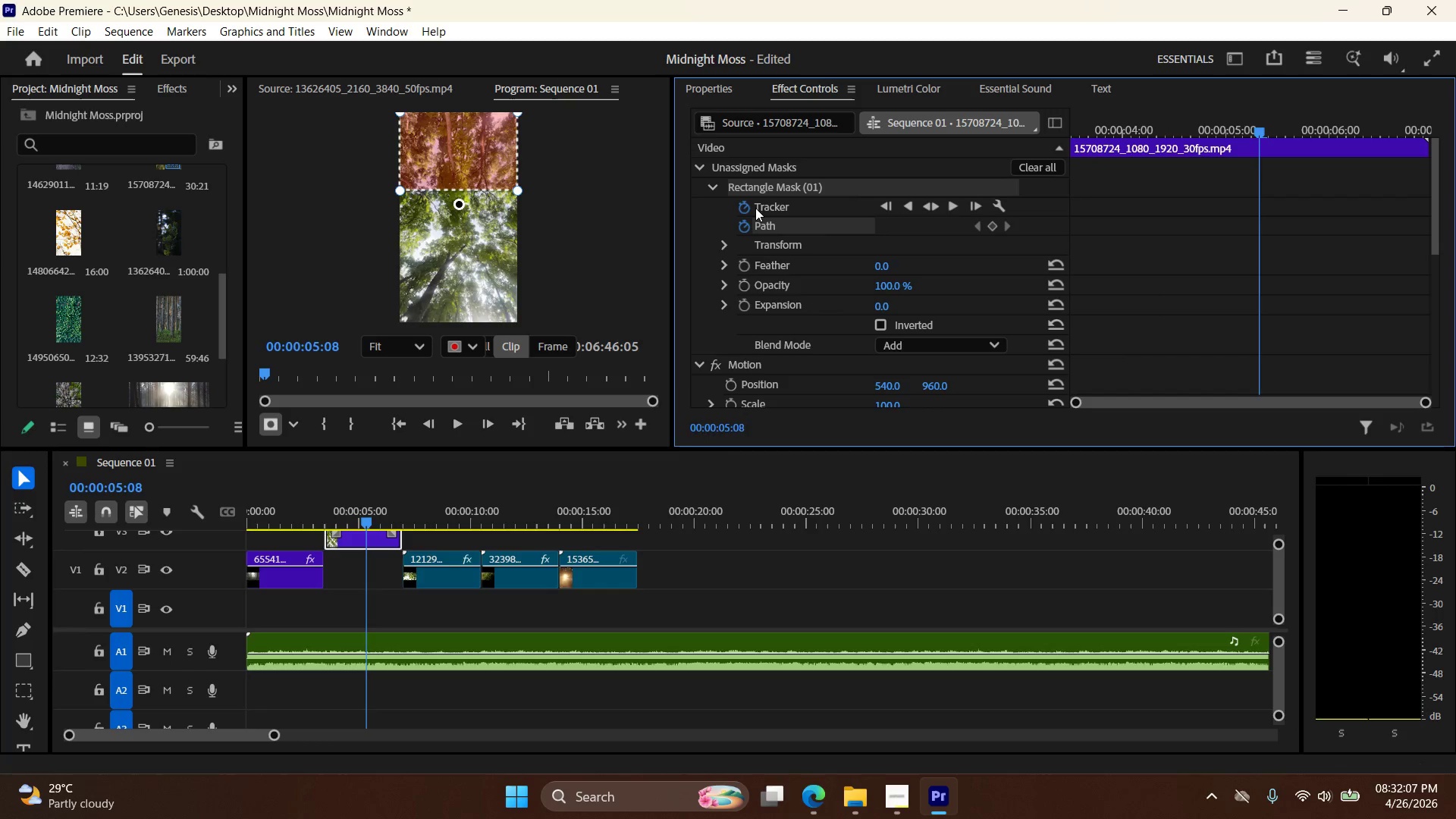 
left_click([744, 208])
 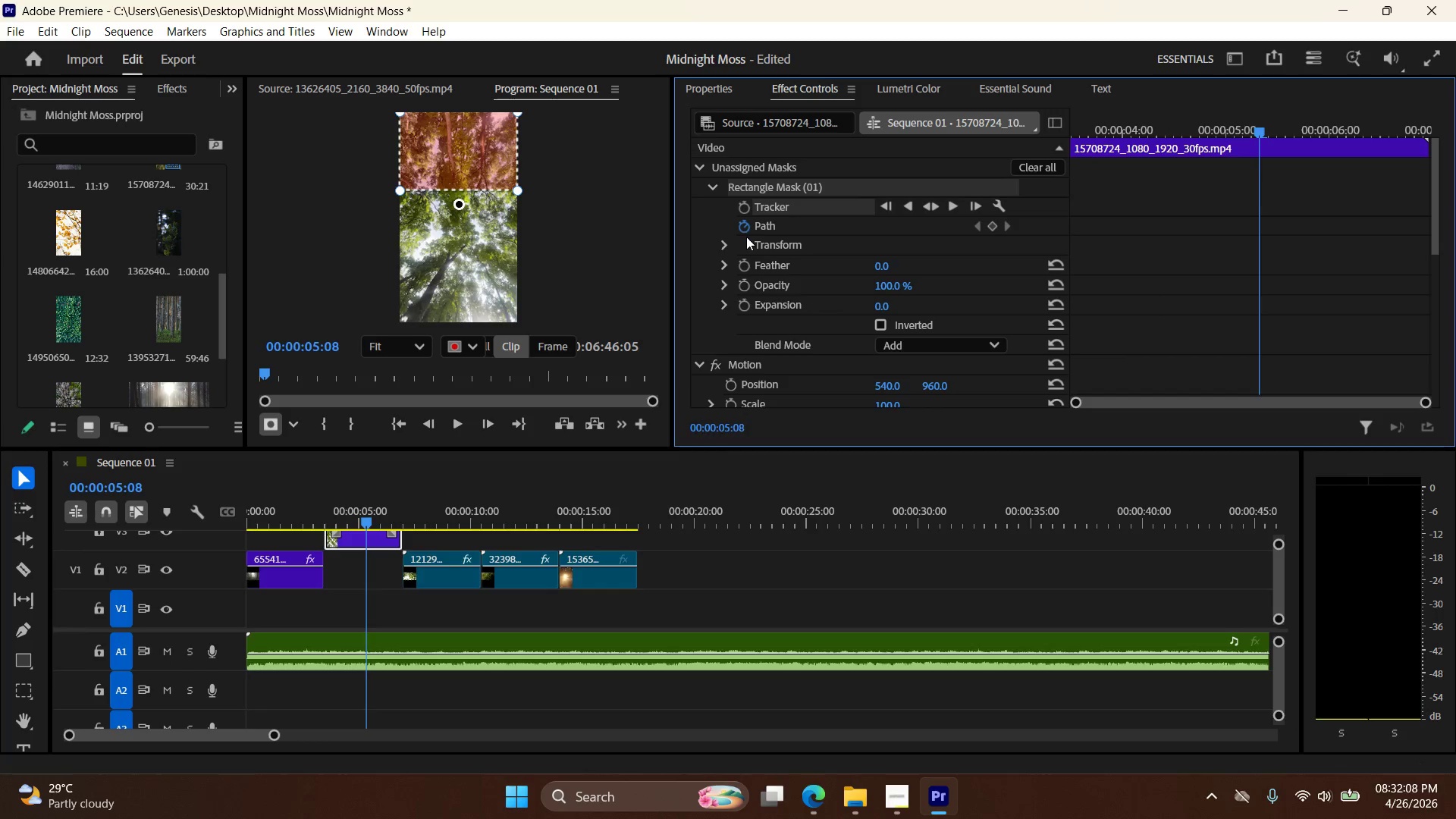 
left_click([746, 228])
 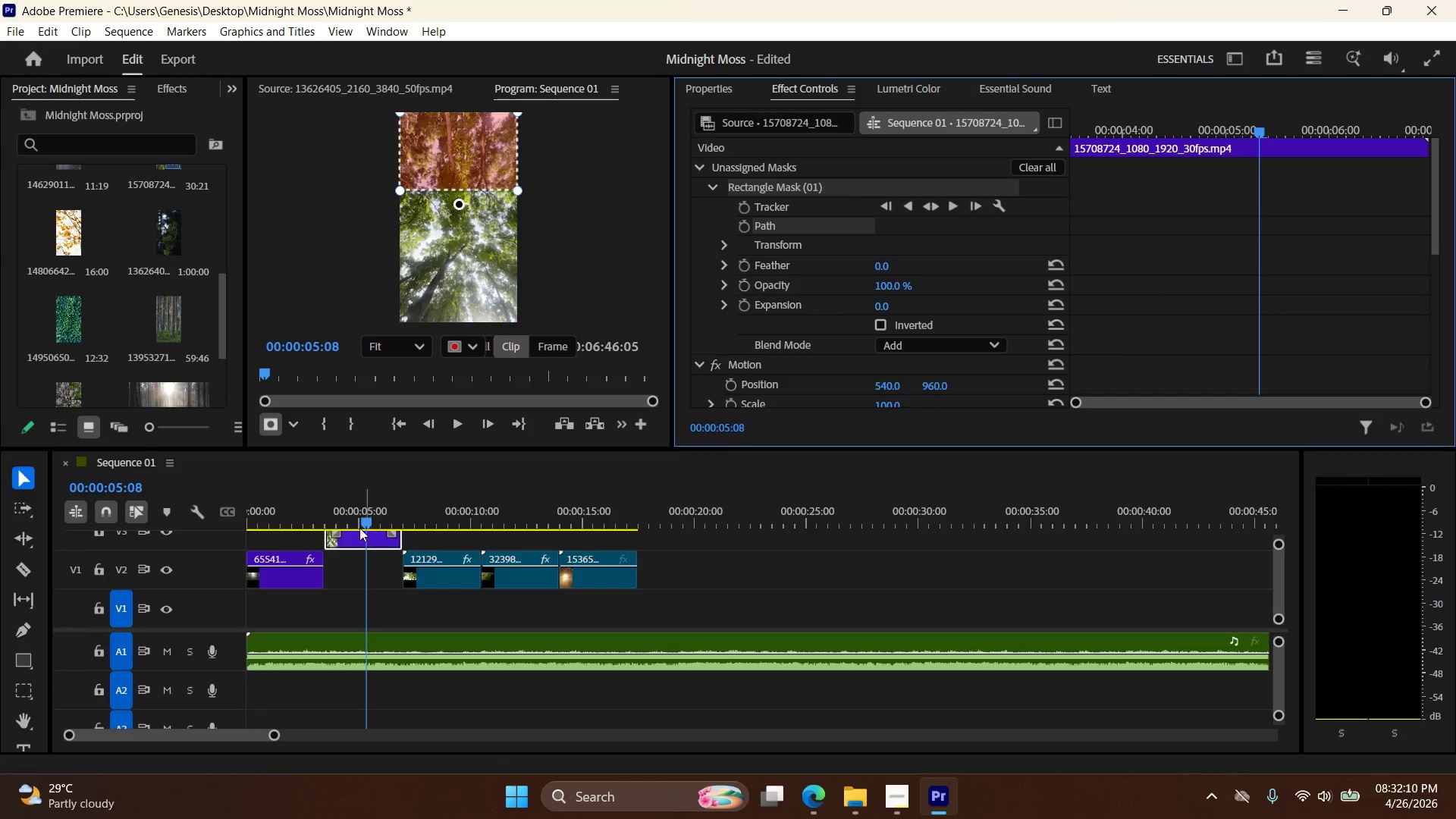 
left_click_drag(start_coordinate=[365, 519], to_coordinate=[325, 521])
 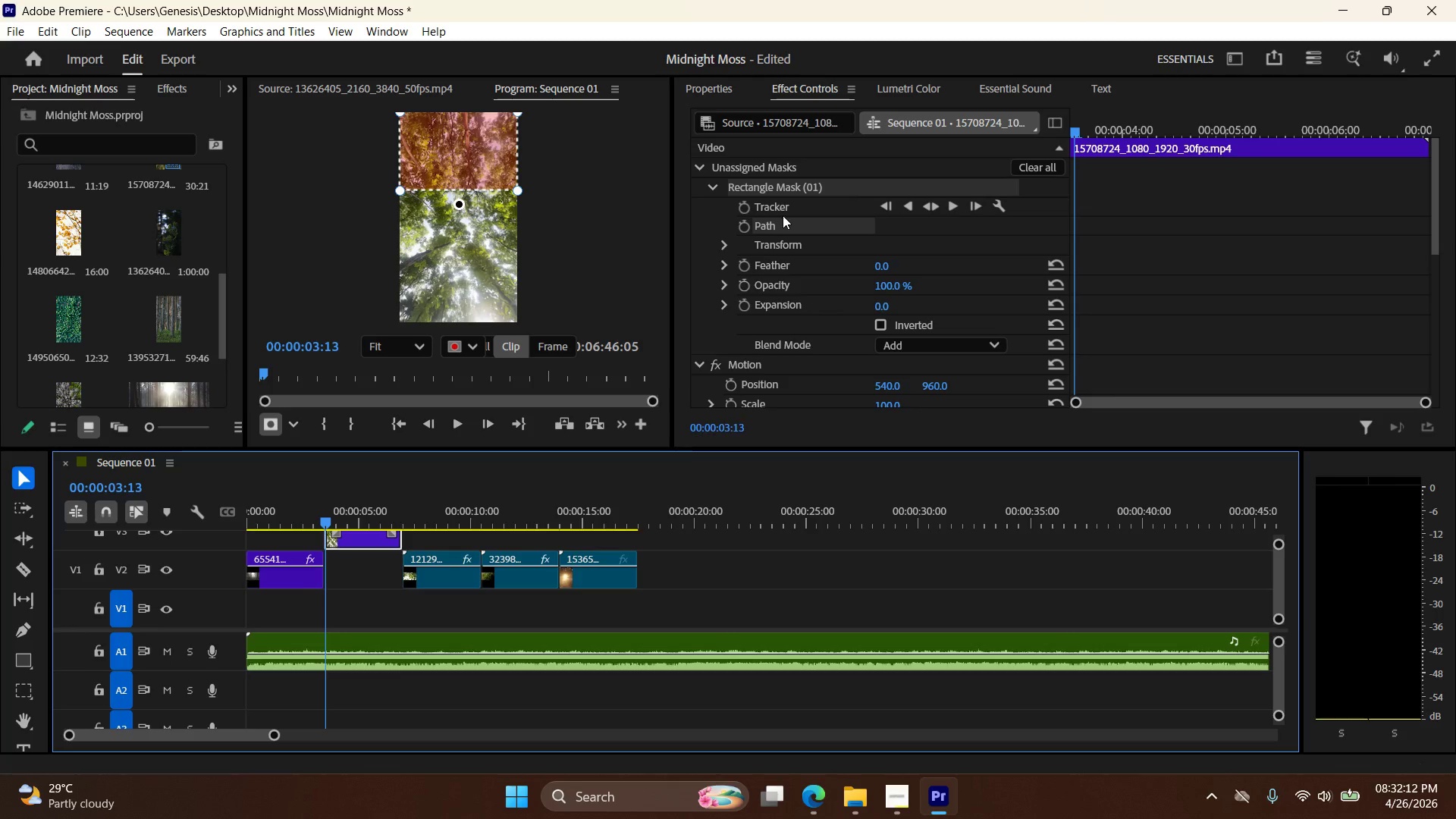 
mouse_move([807, 194])
 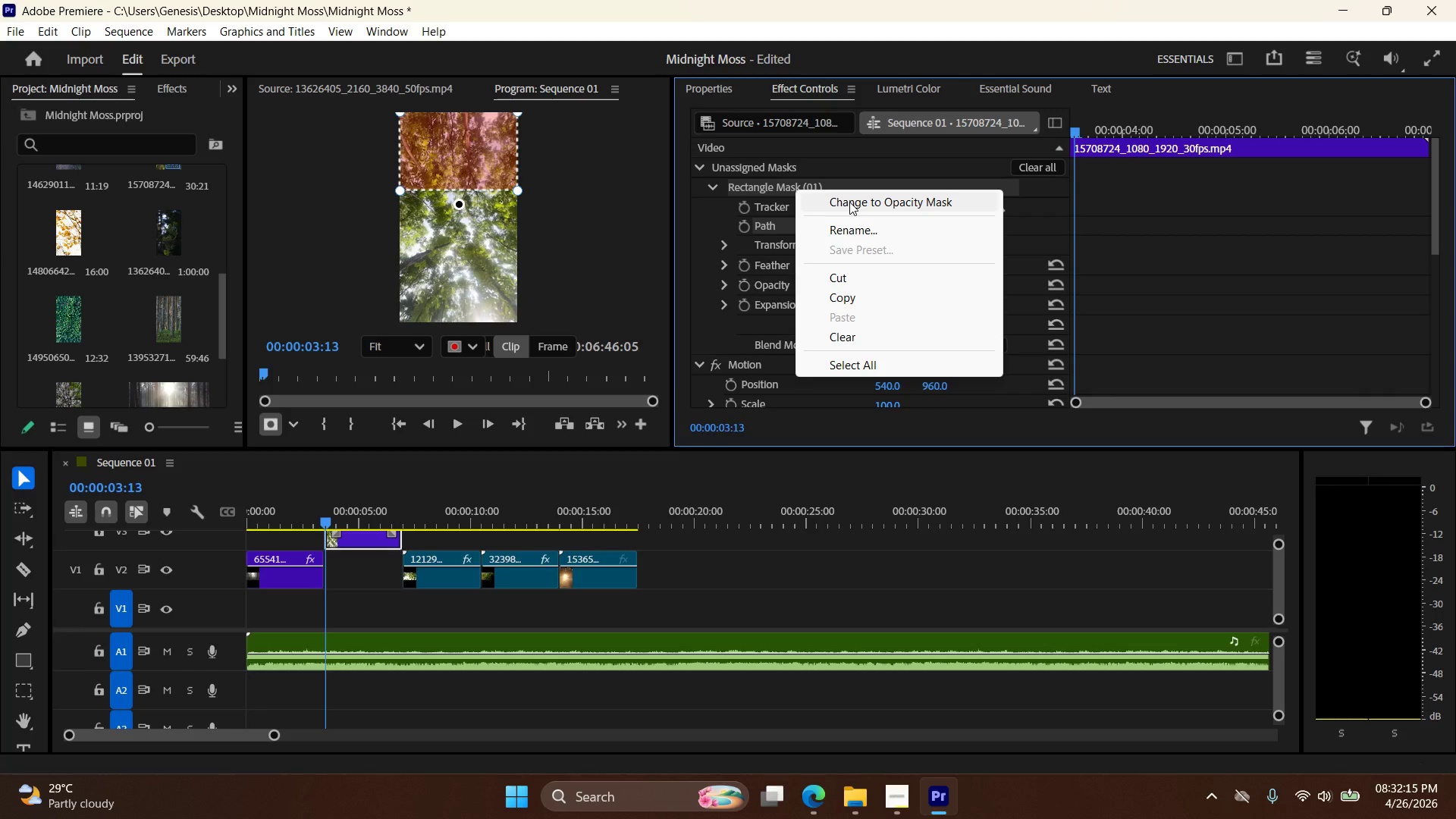 
left_click([849, 202])
 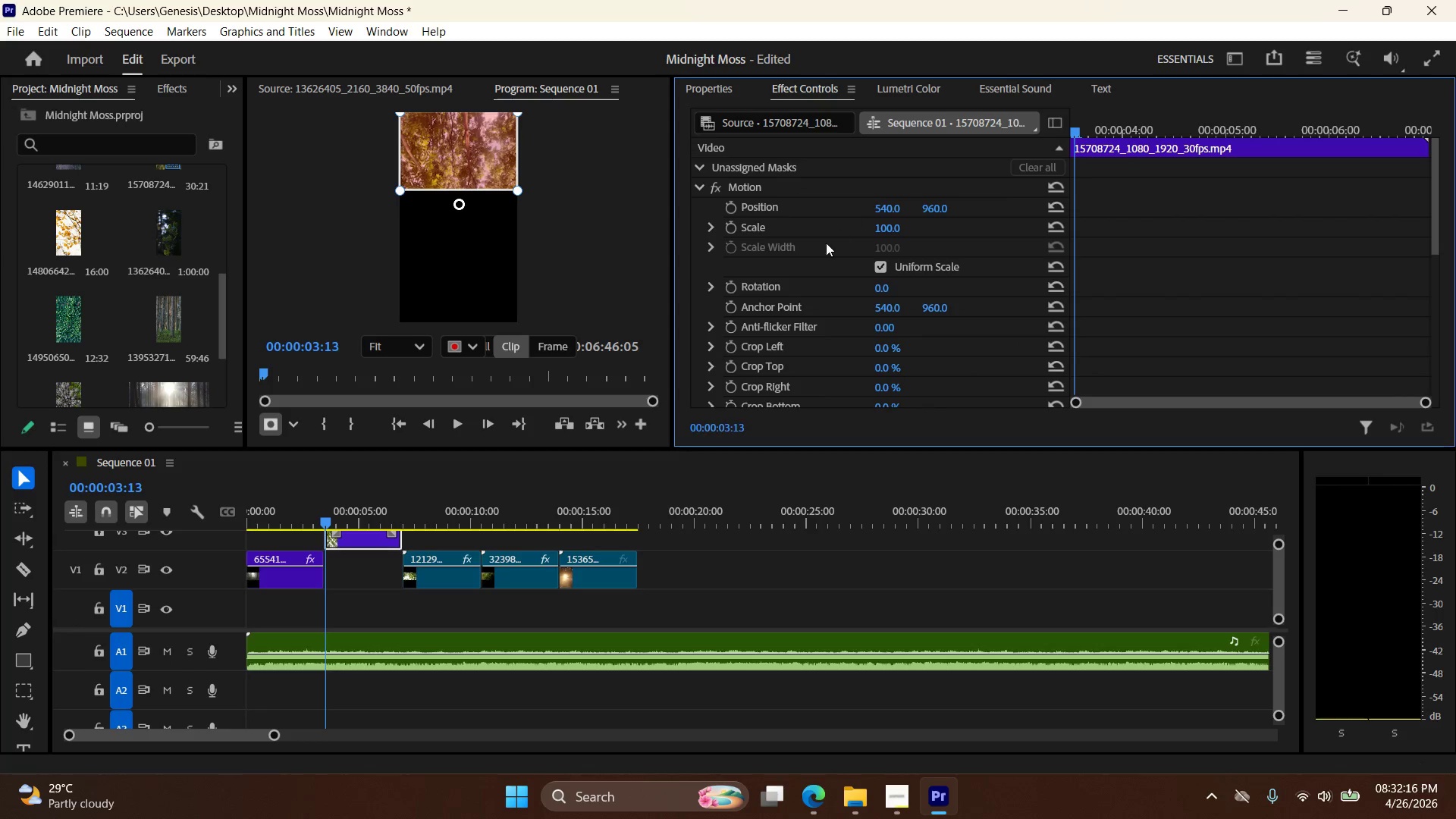 
scroll: coordinate [821, 300], scroll_direction: down, amount: 20.0
 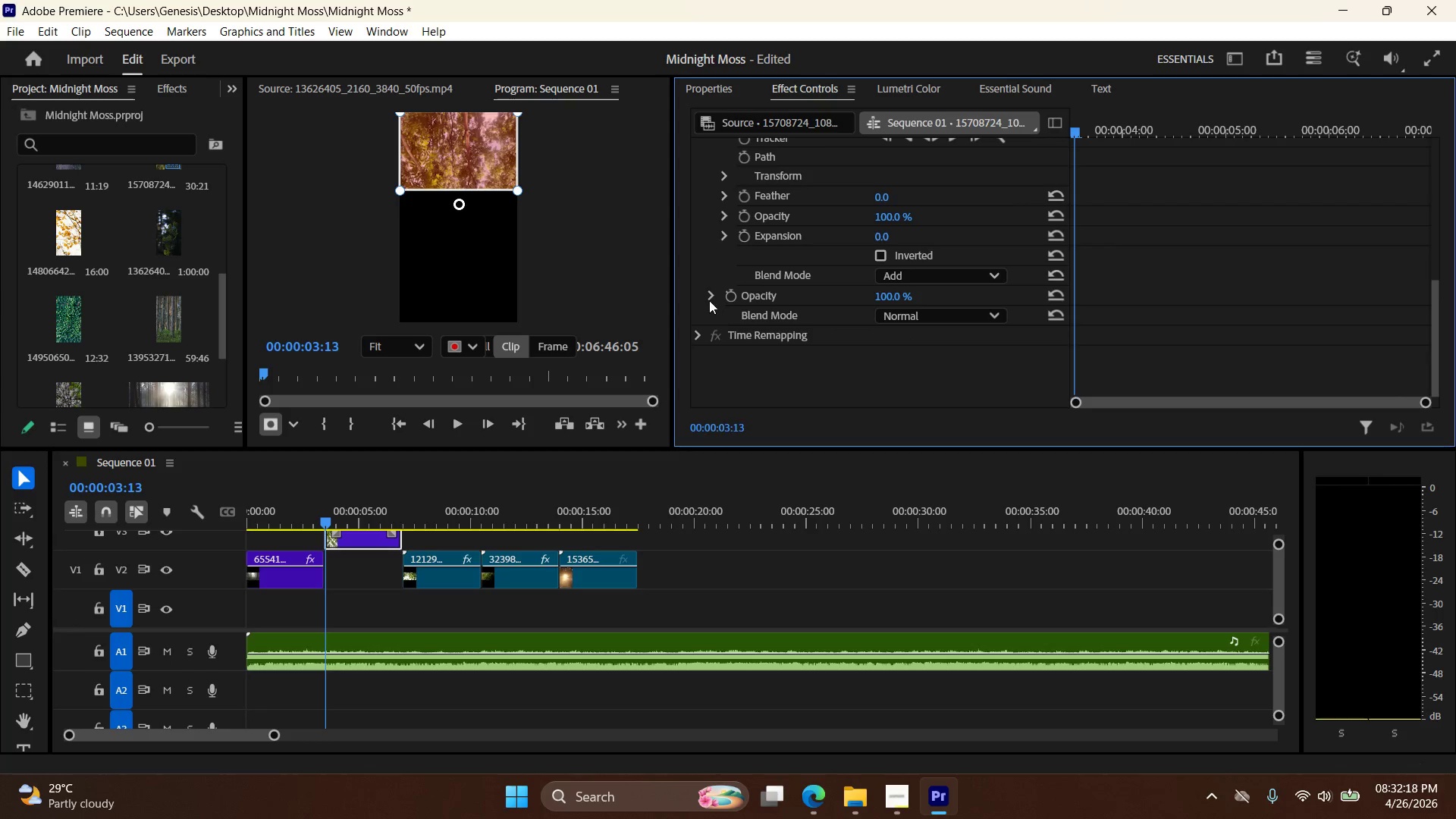 
left_click([709, 296])
 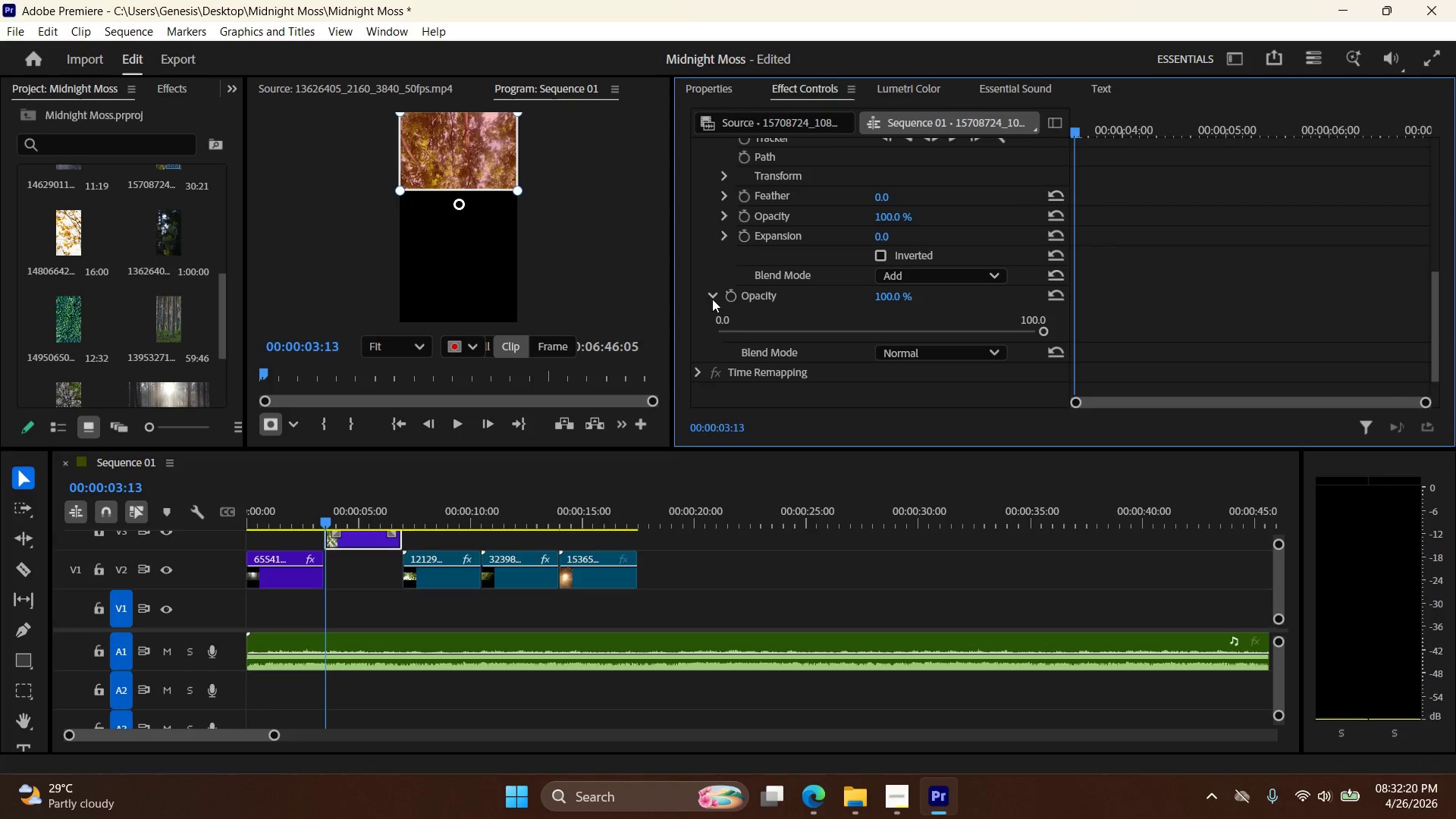 
left_click([713, 296])
 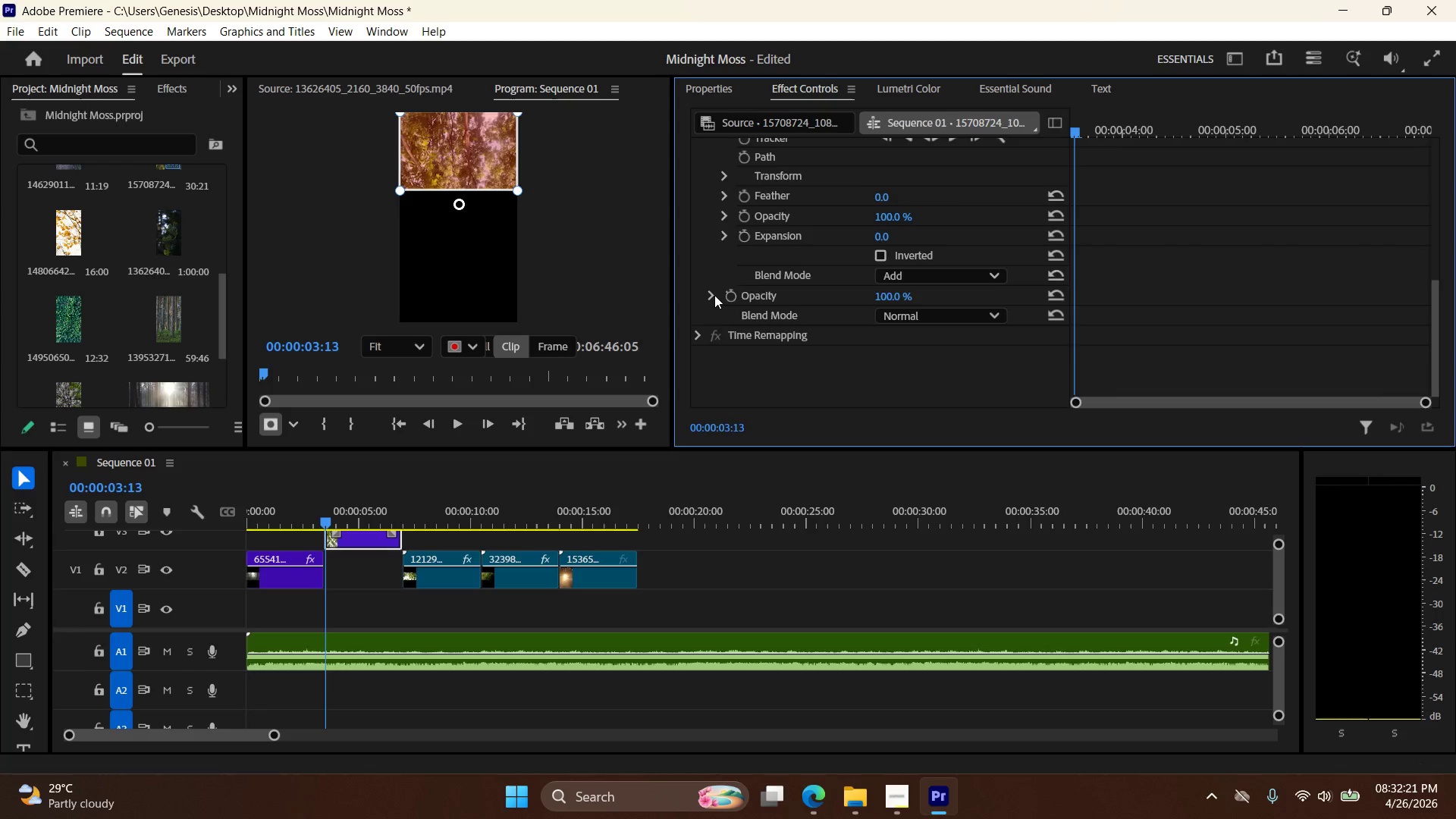 
scroll: coordinate [715, 294], scroll_direction: up, amount: 3.0
 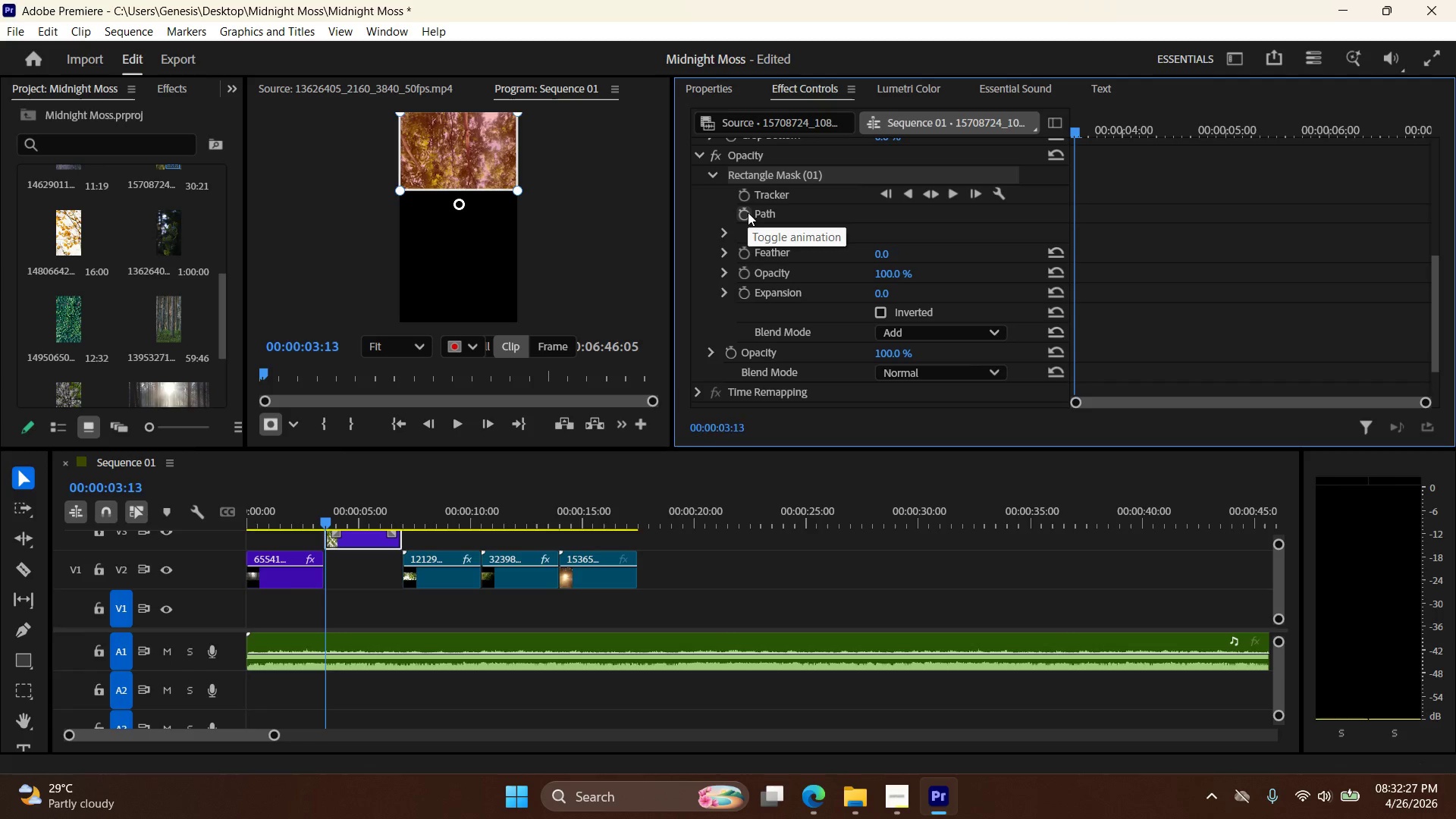 
wait(6.25)
 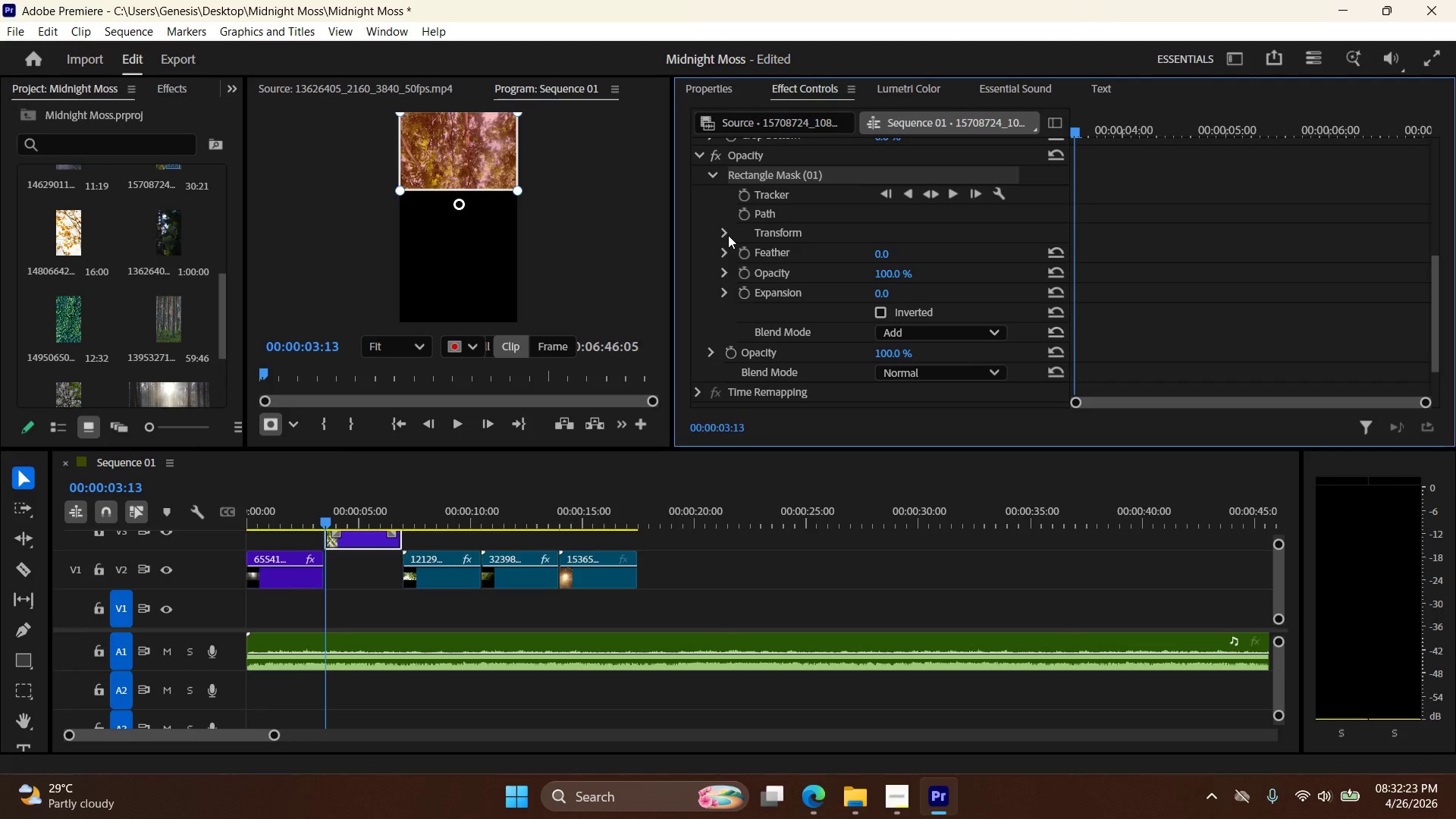 
double_click([748, 213])
 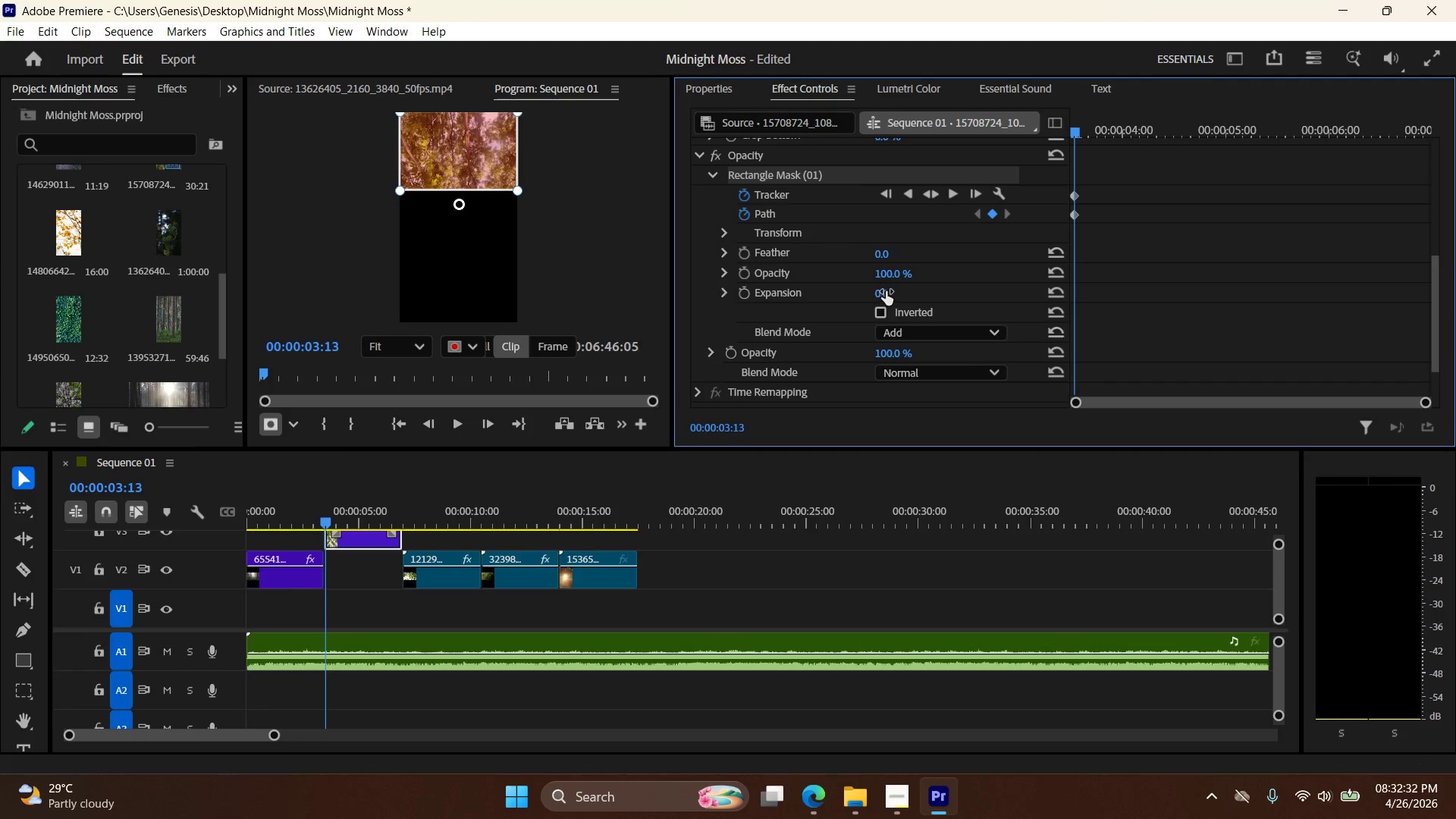 
key(ArrowLeft)
 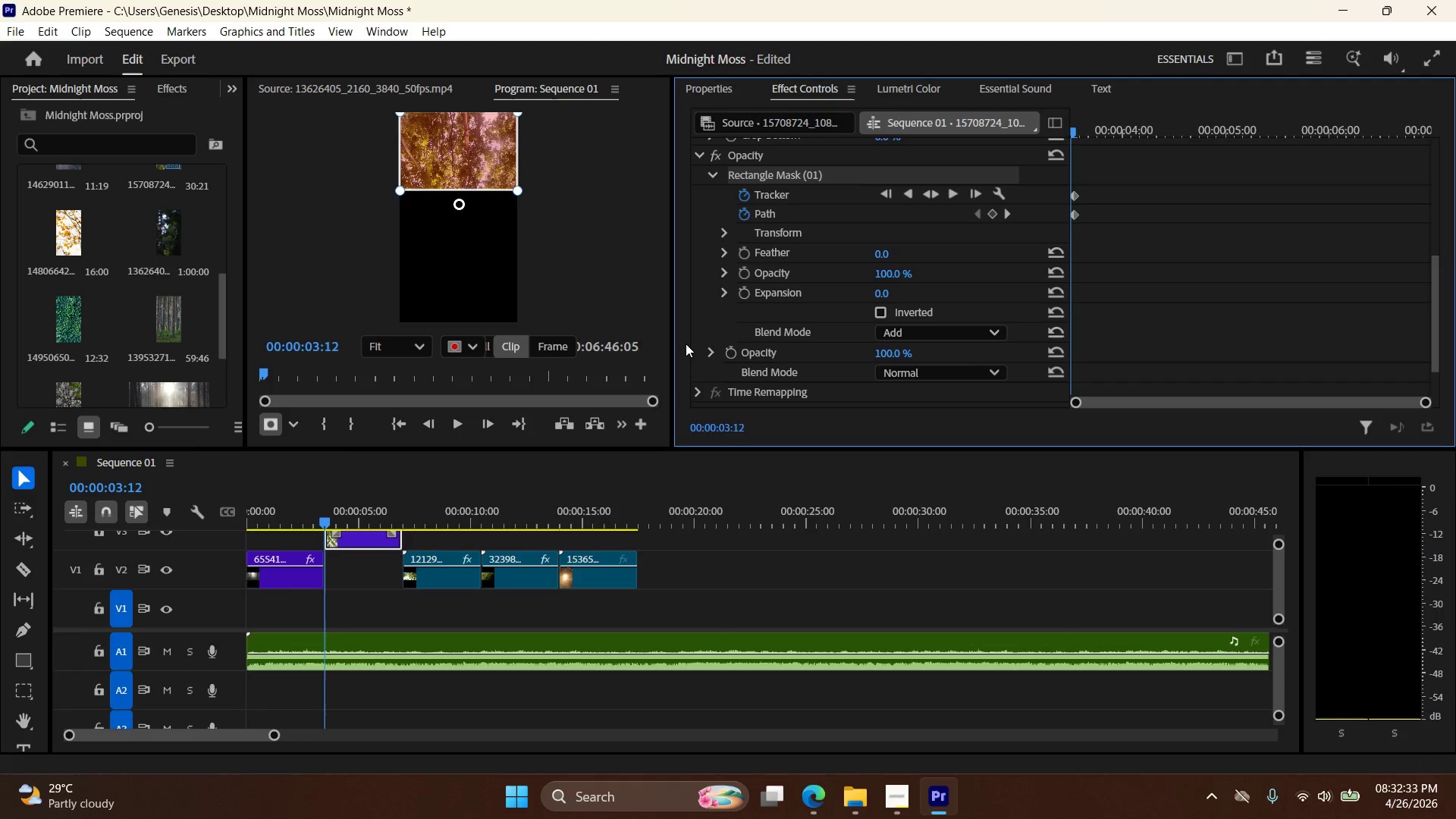 
key(ArrowLeft)
 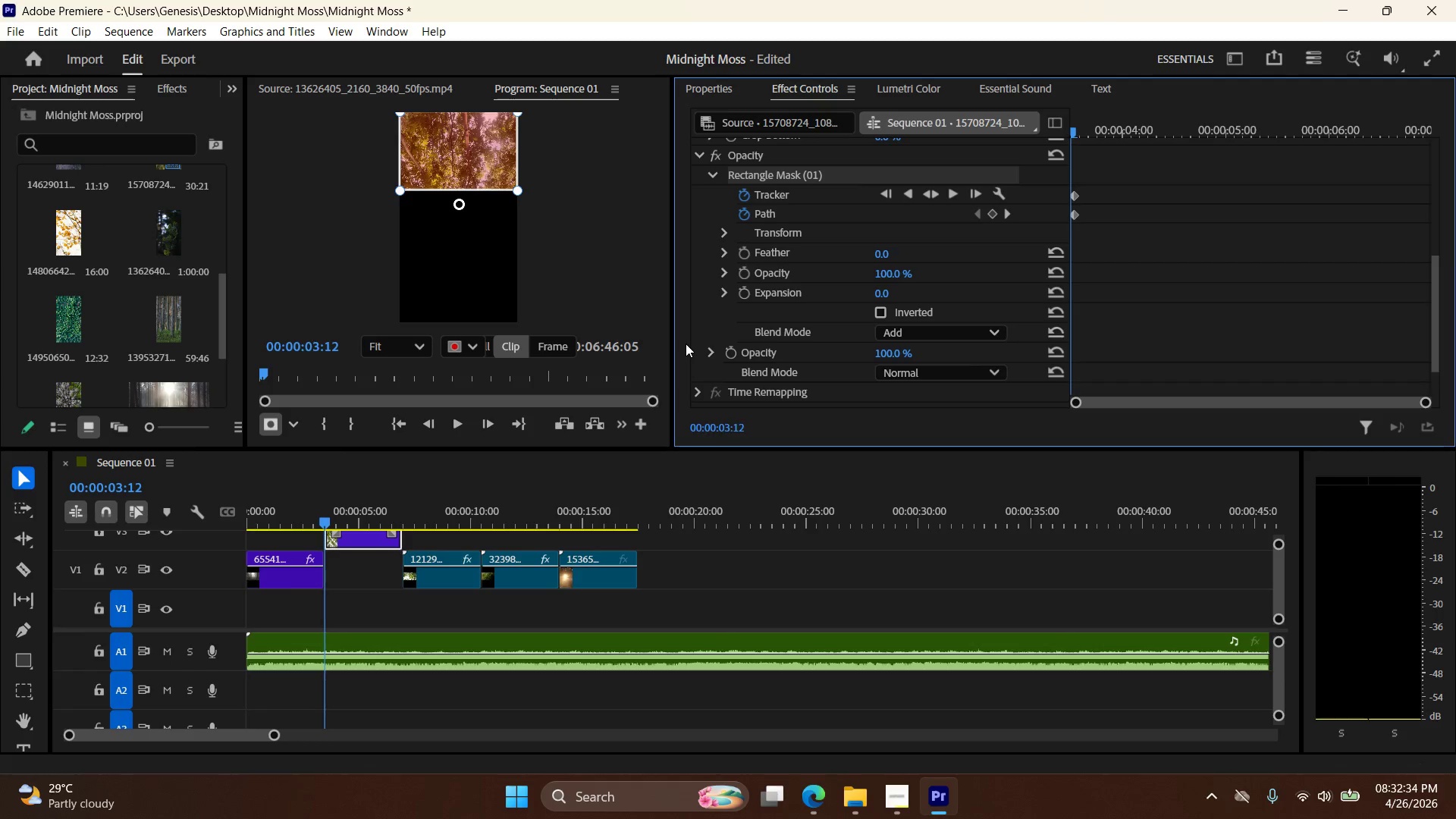 
key(ArrowLeft)
 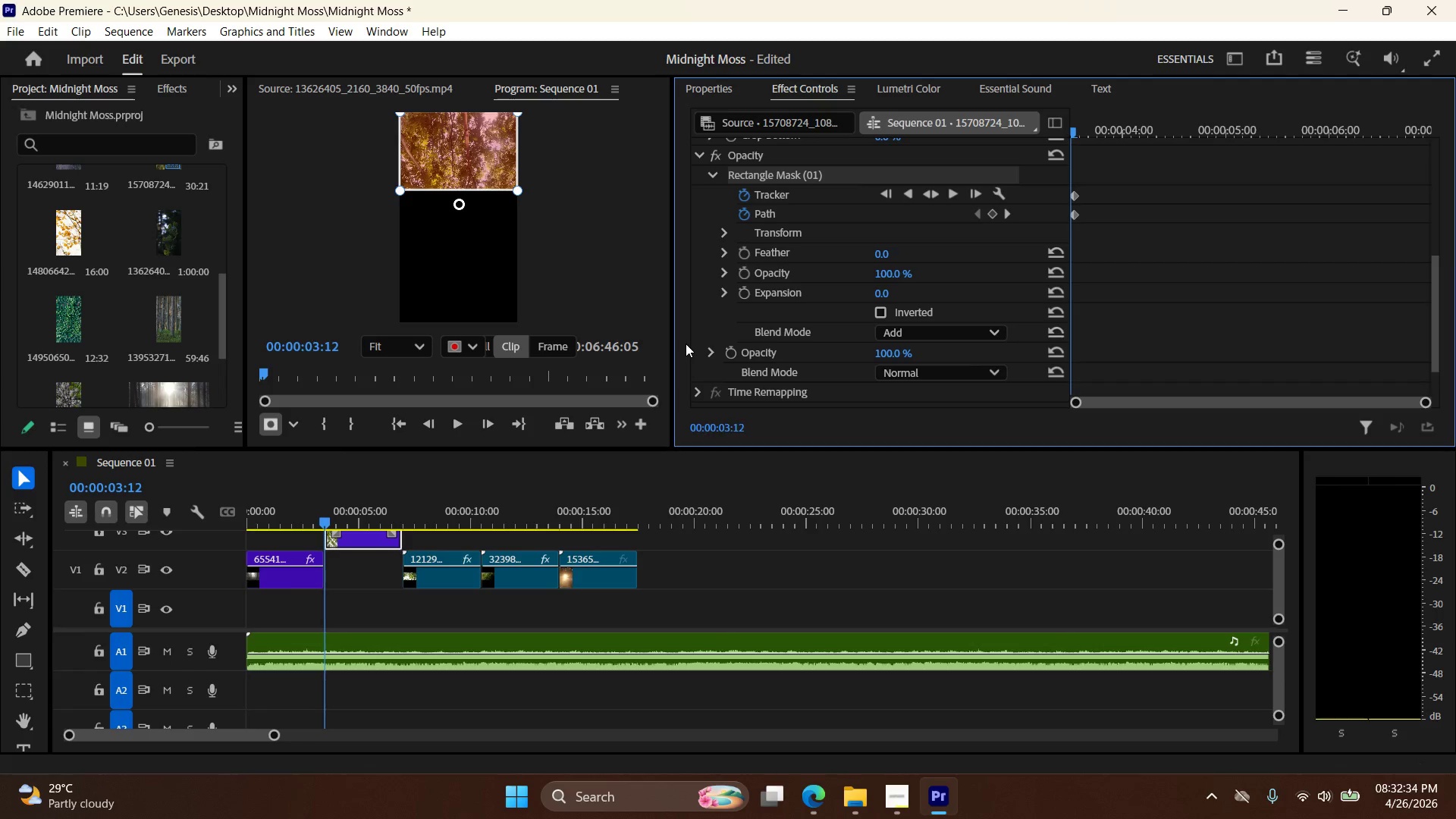 
key(ArrowLeft)
 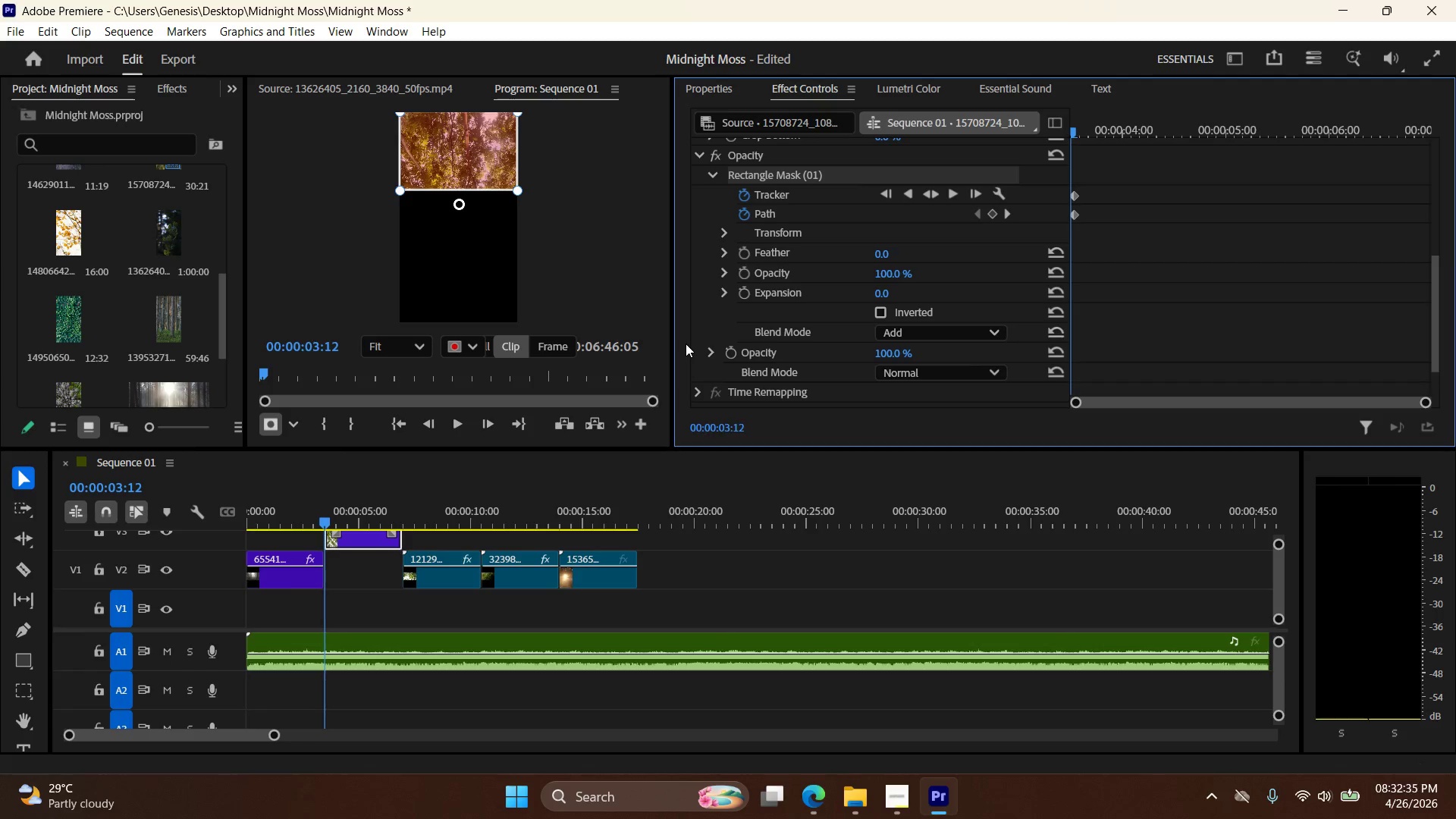 
key(ArrowRight)
 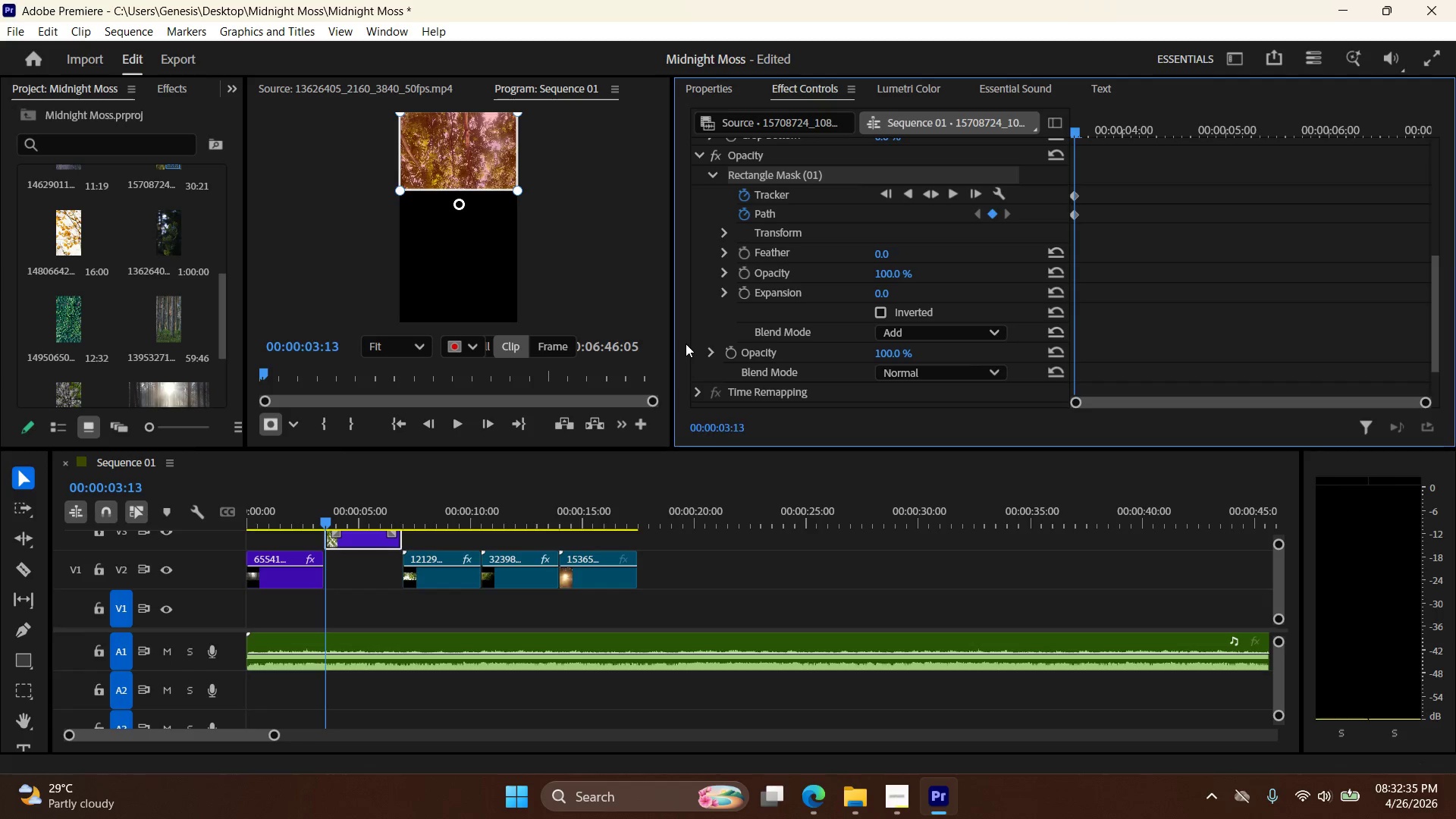 
key(ArrowLeft)
 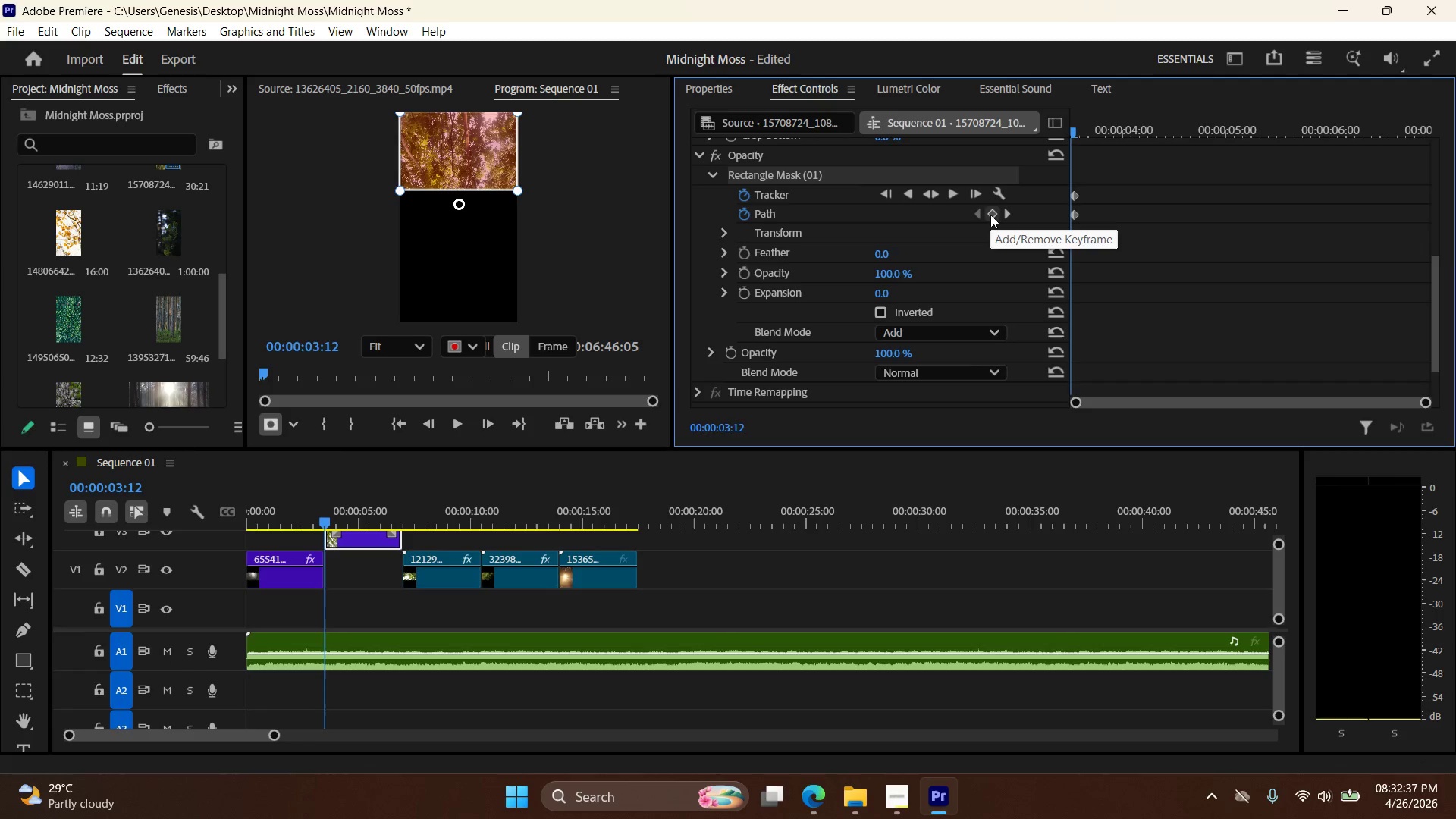 
key(ArrowRight)
 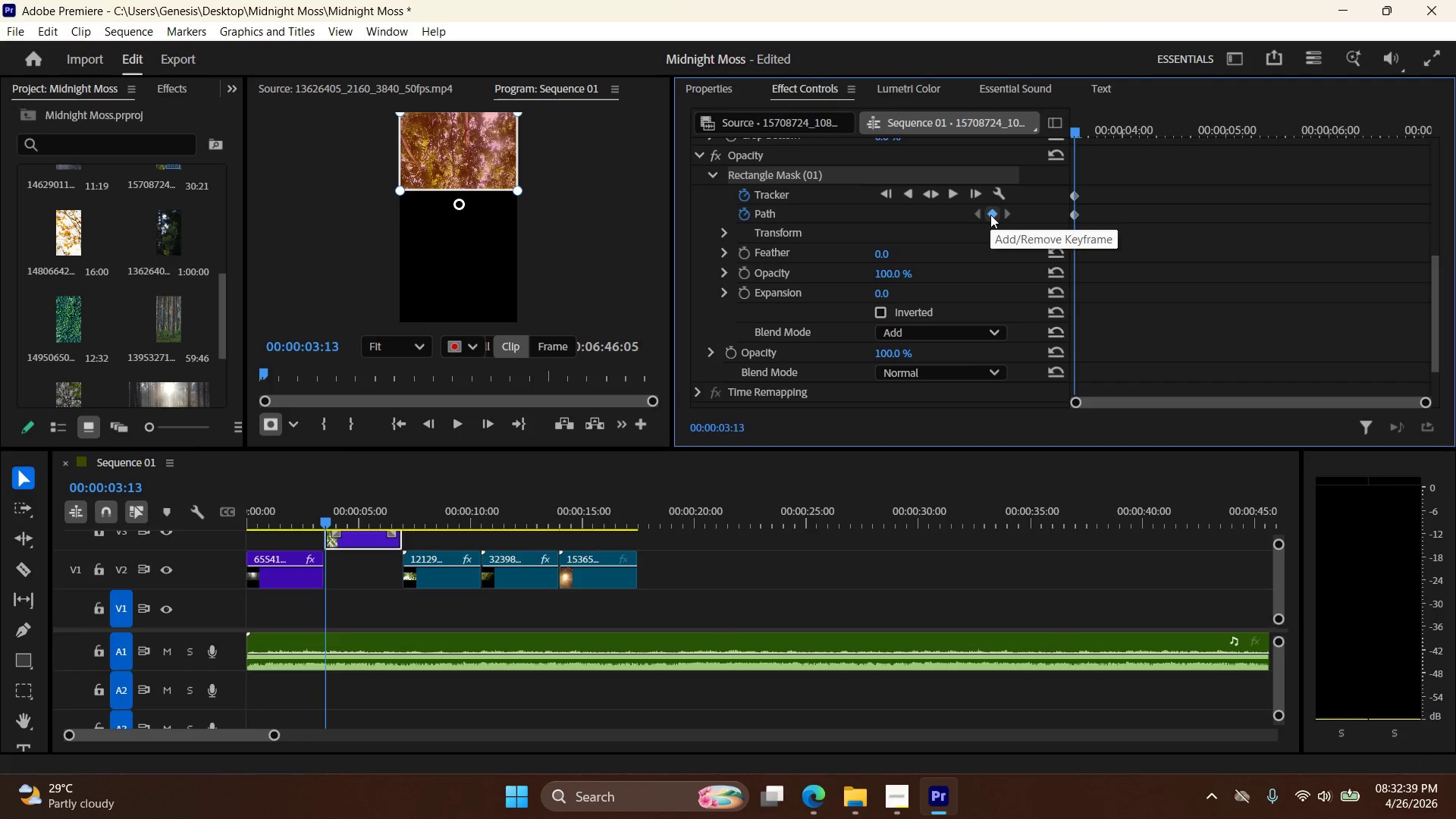 
key(ArrowRight)
 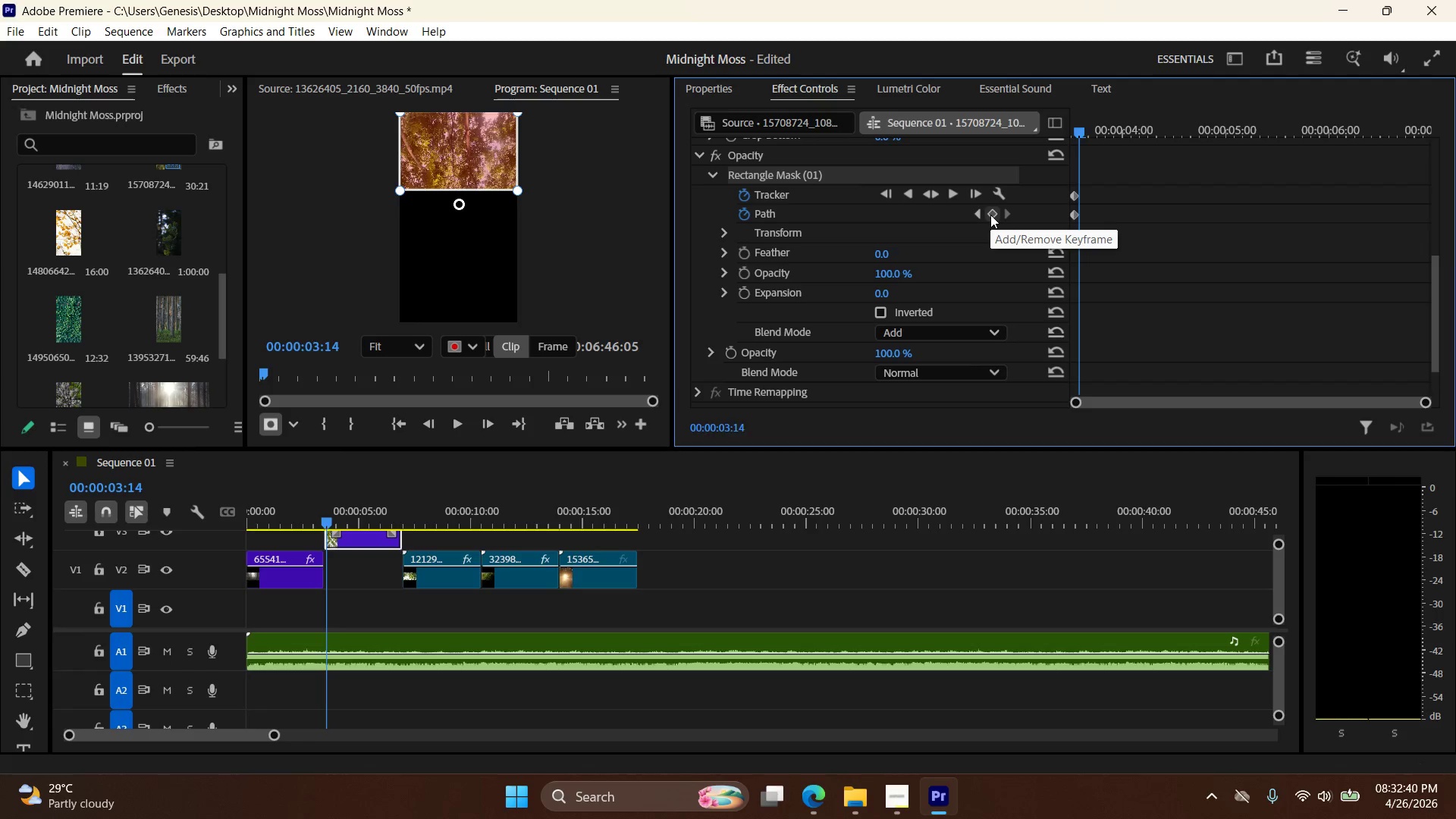 
key(ArrowRight)
 